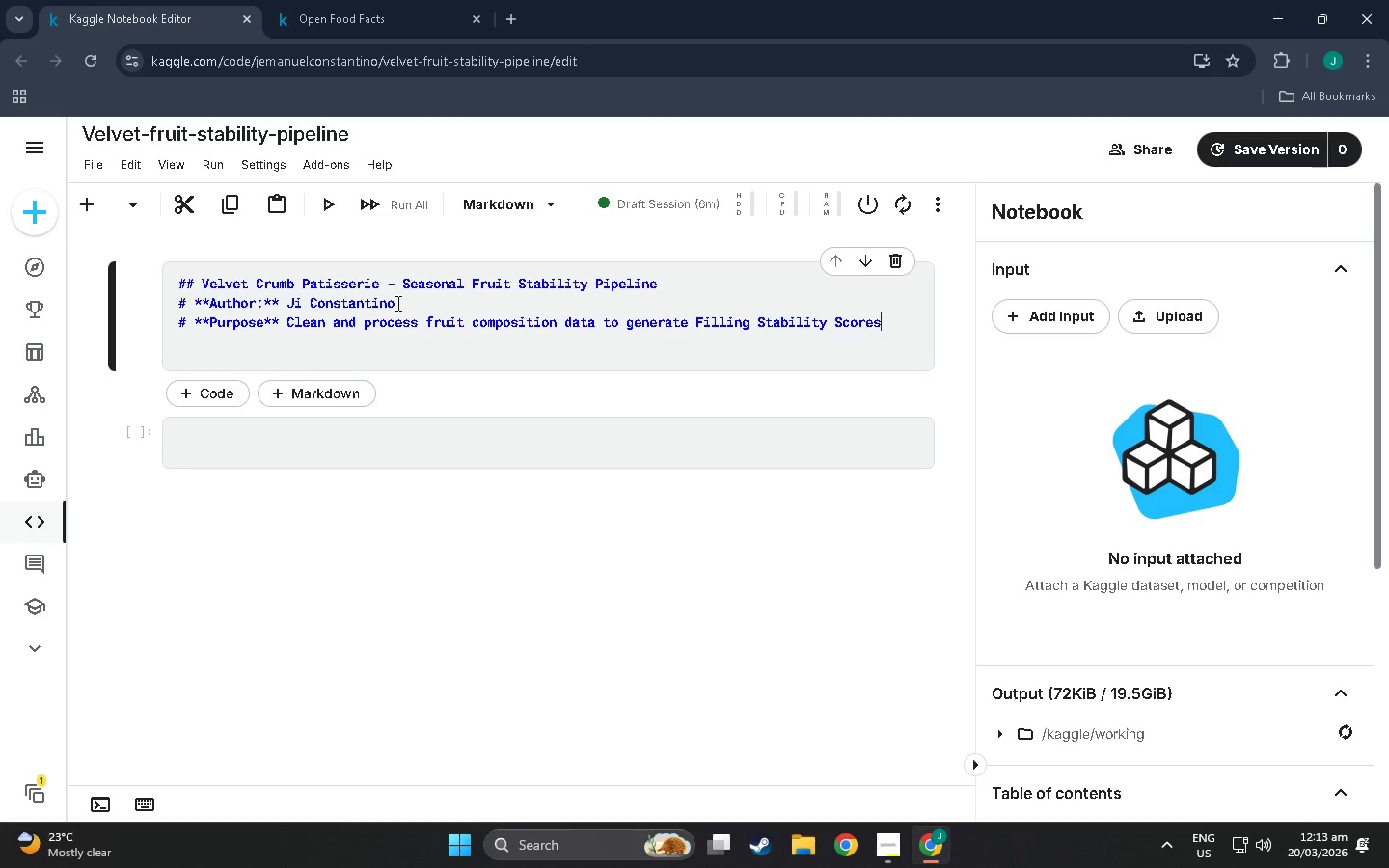 
key(Enter)
 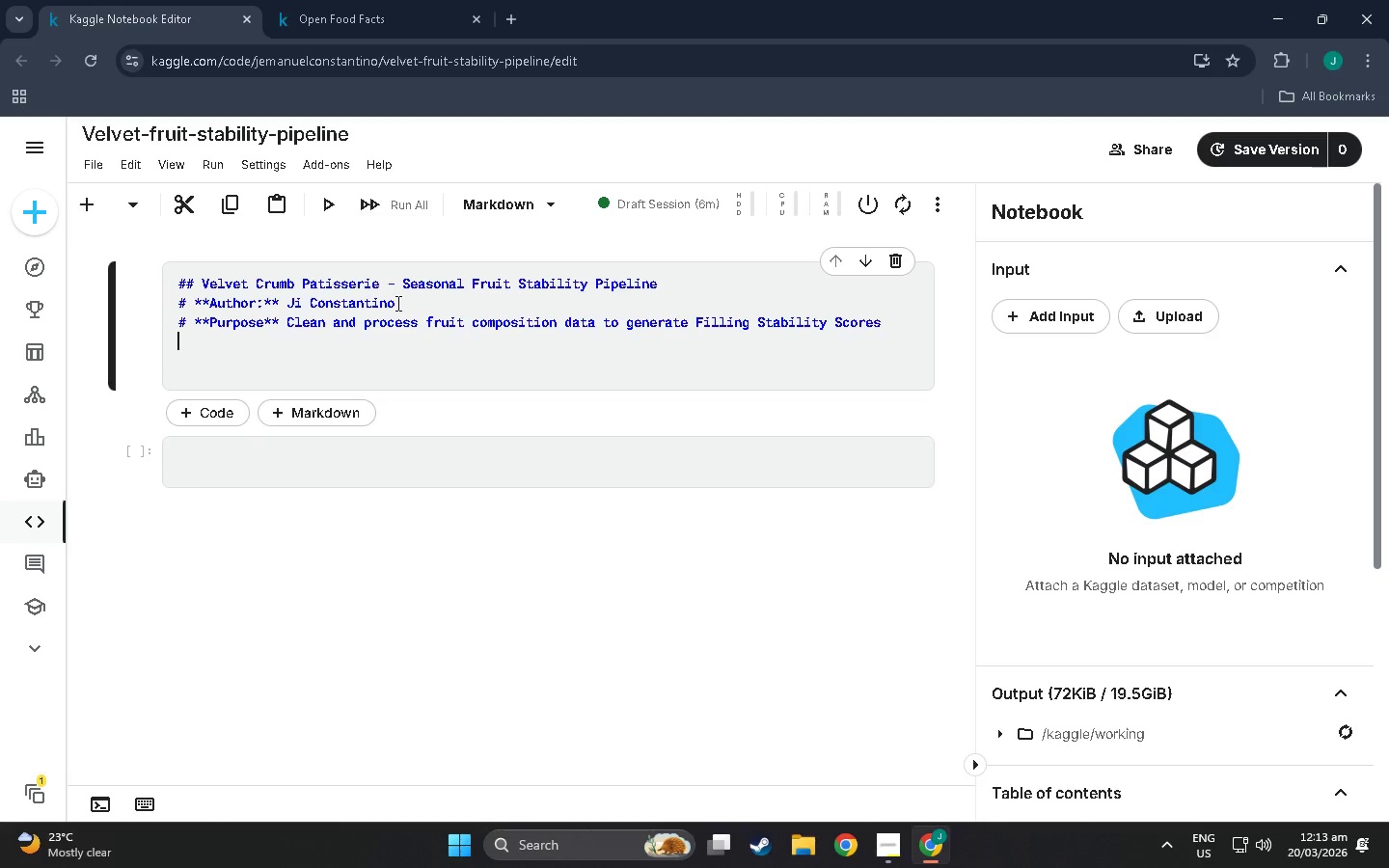 
type(# F)
key(Backspace)
type(for macaron formulation consistencyacross seasonal batches.)
 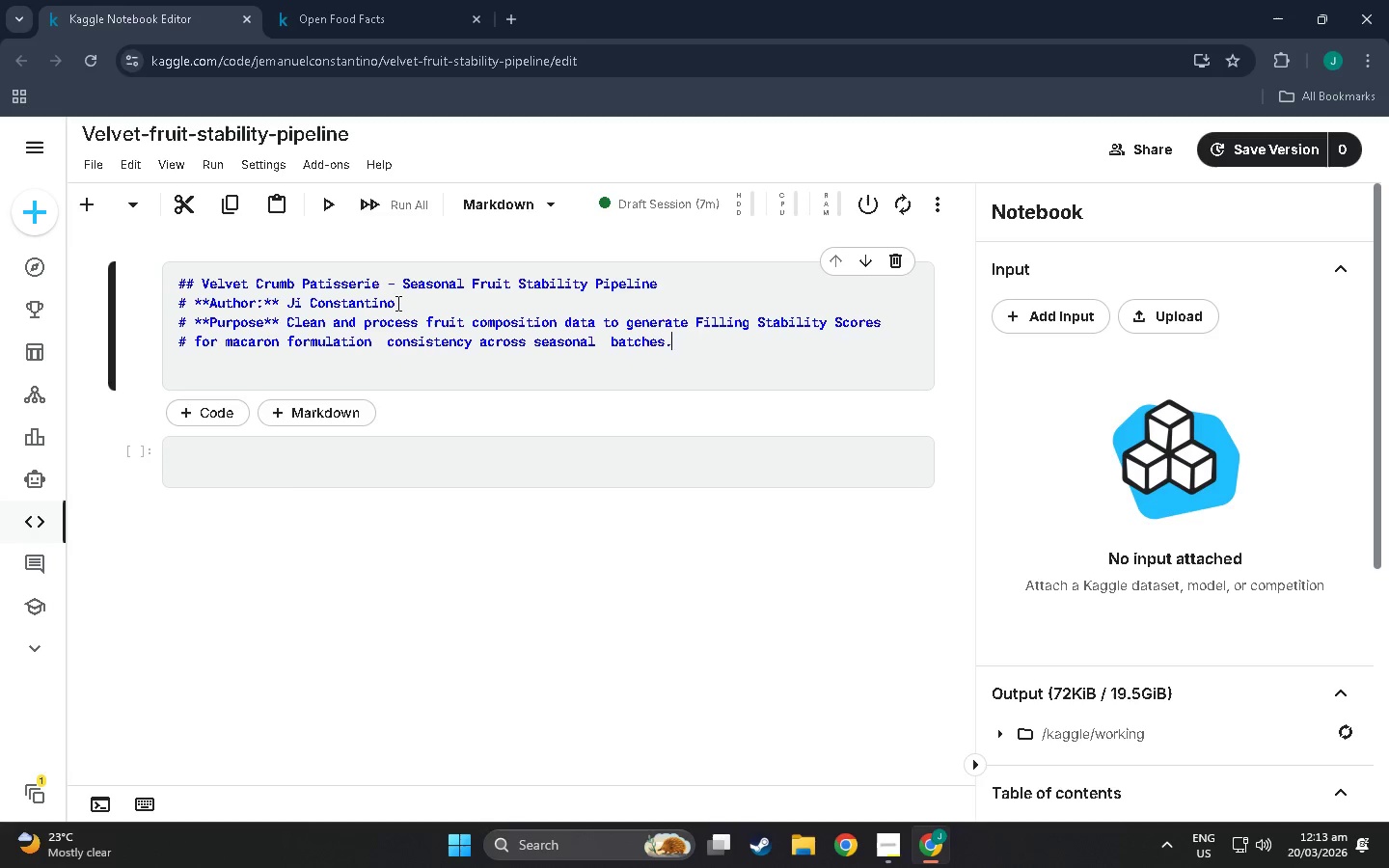 
key(Shift+Enter)
 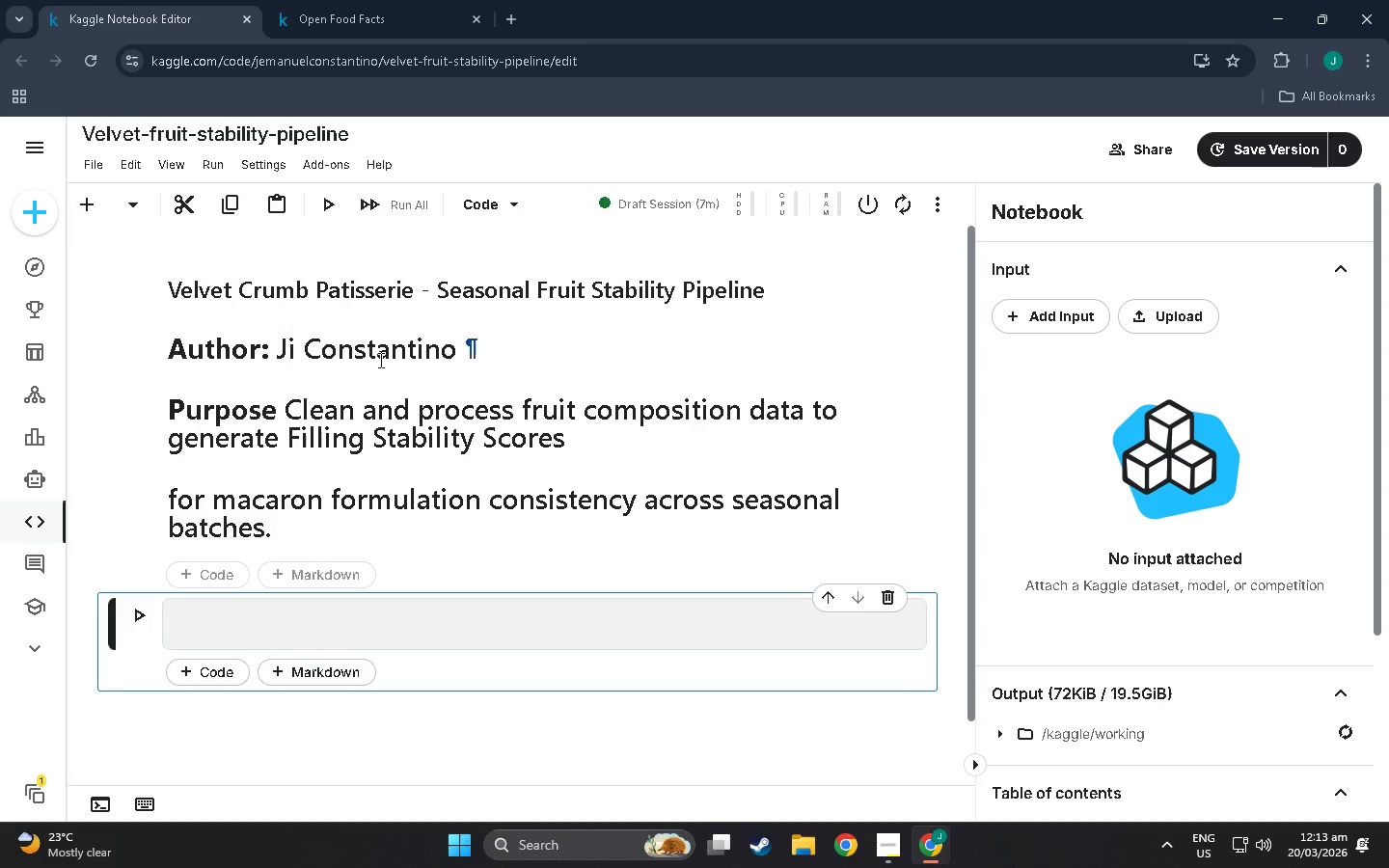 
scroll: coordinate [392, 402], scroll_direction: down, amount: 3.0
 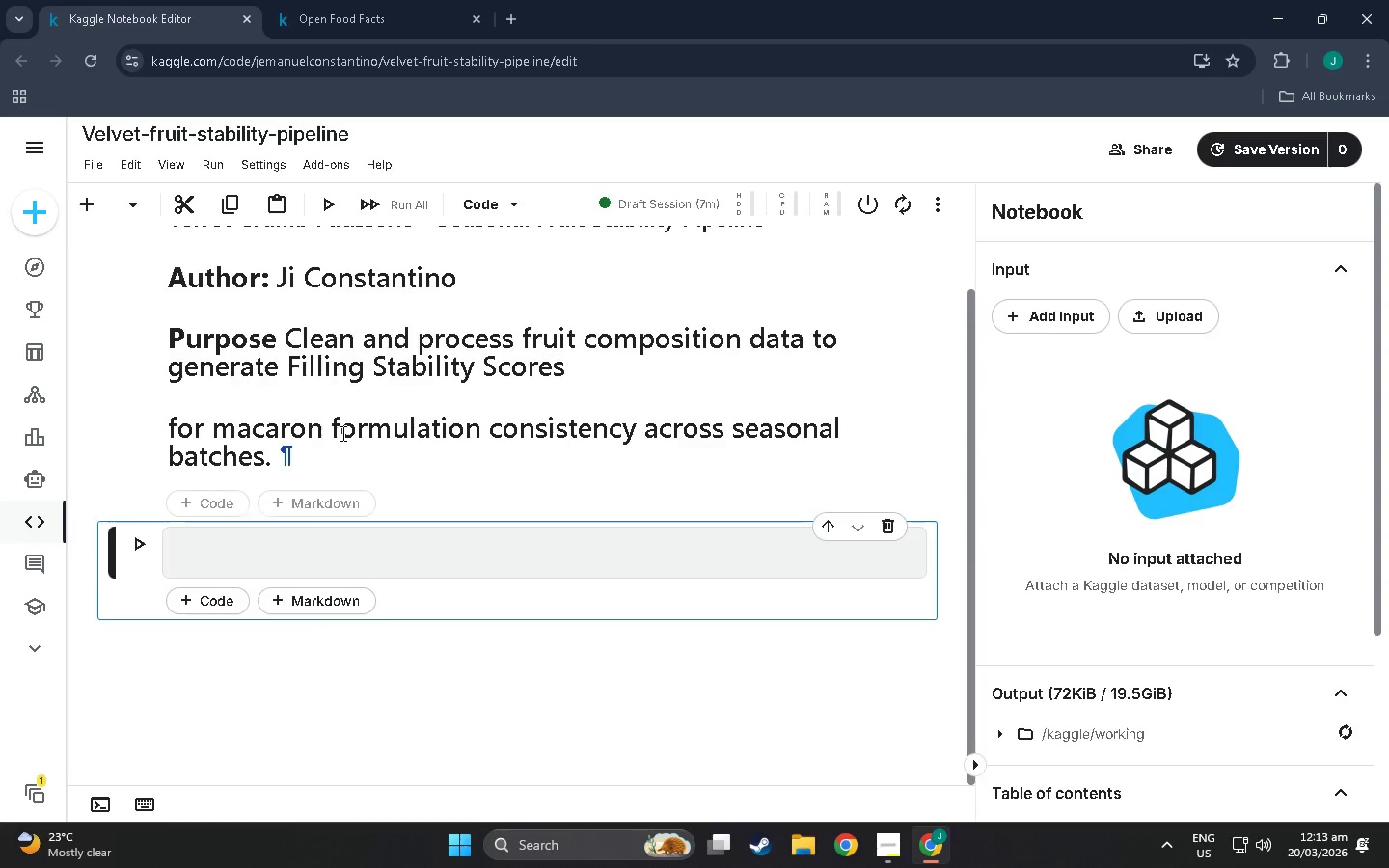 
scroll: coordinate [327, 445], scroll_direction: up, amount: 7.0
 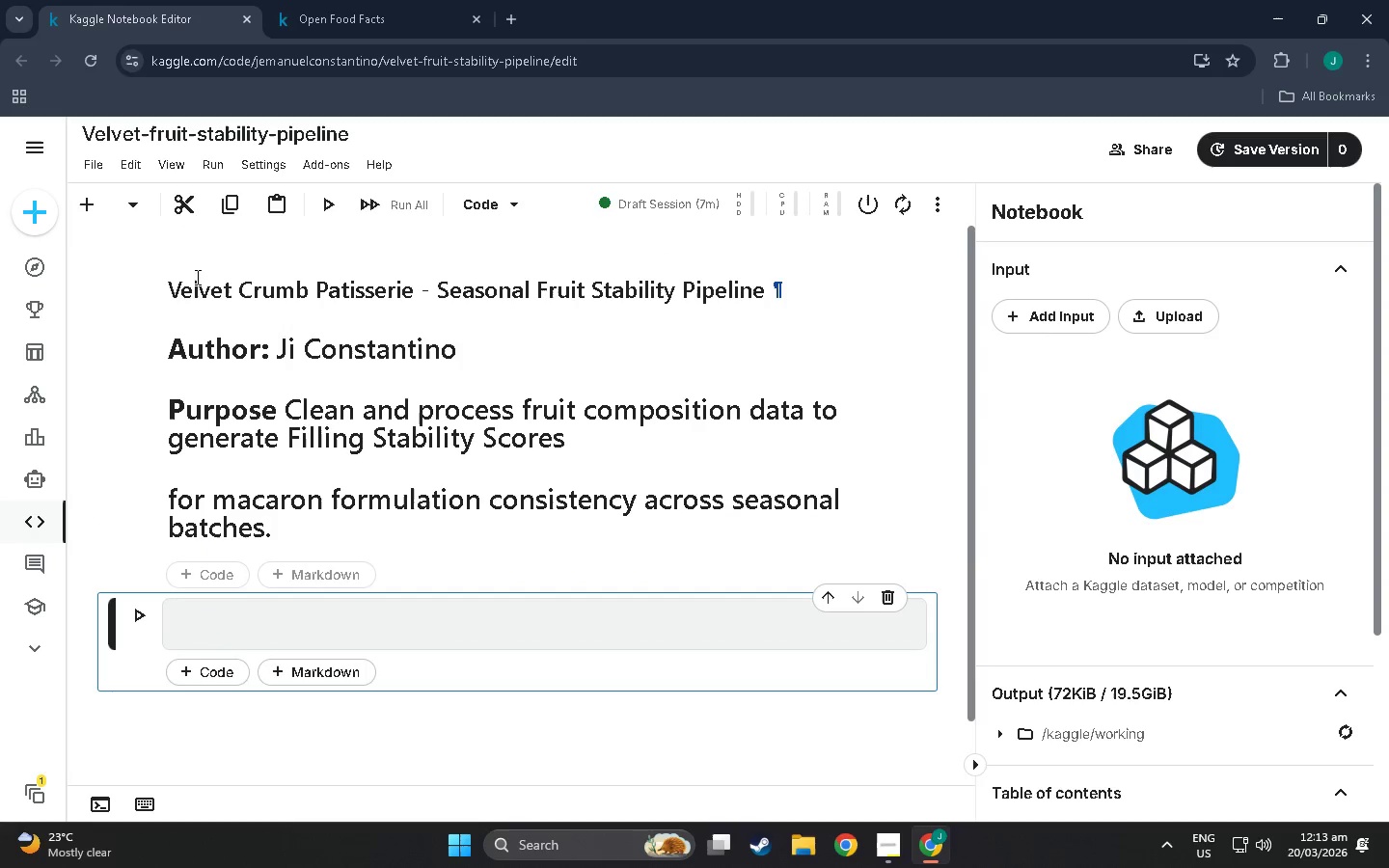 
left_click([172, 289])
 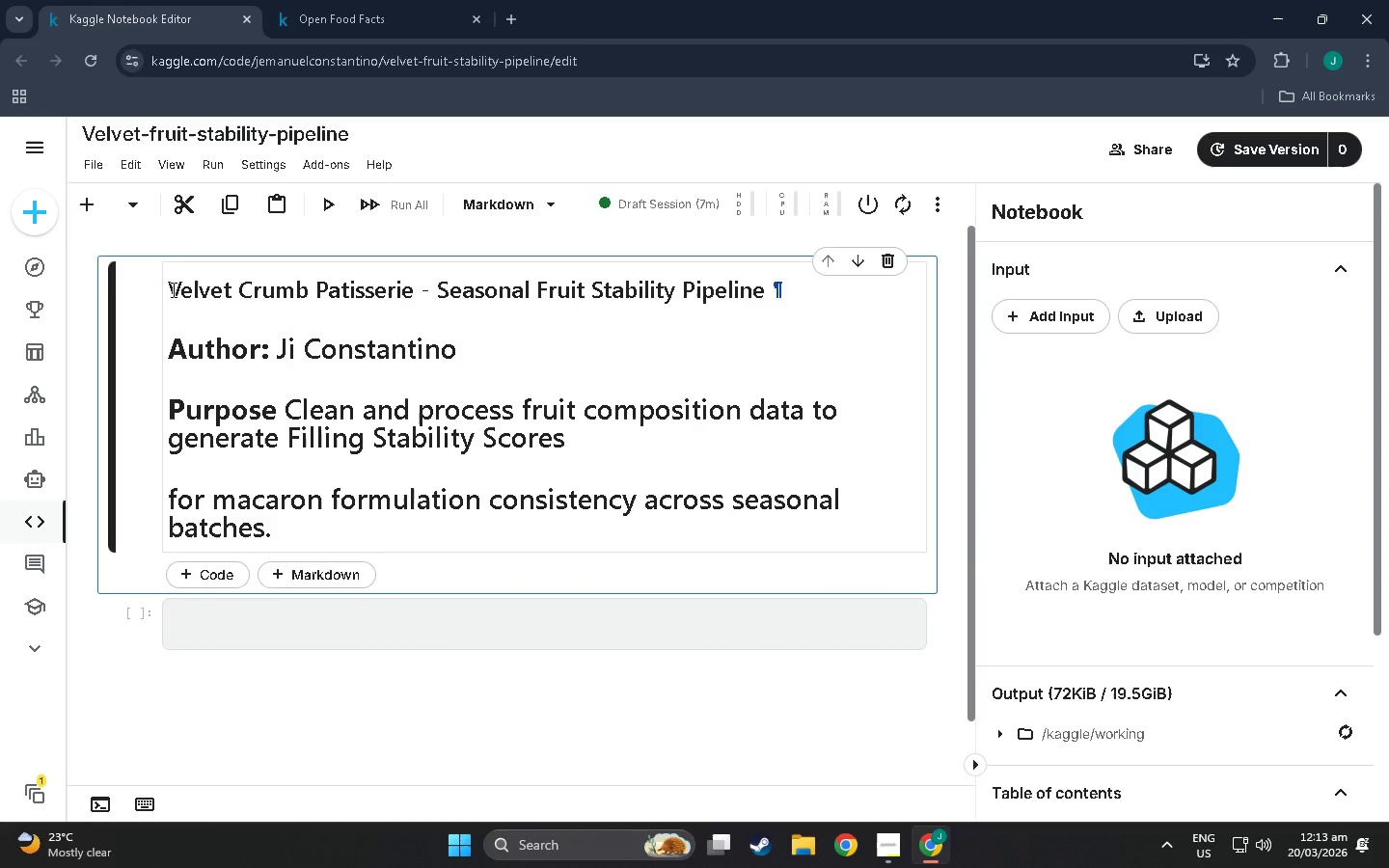 
left_click([172, 289])
 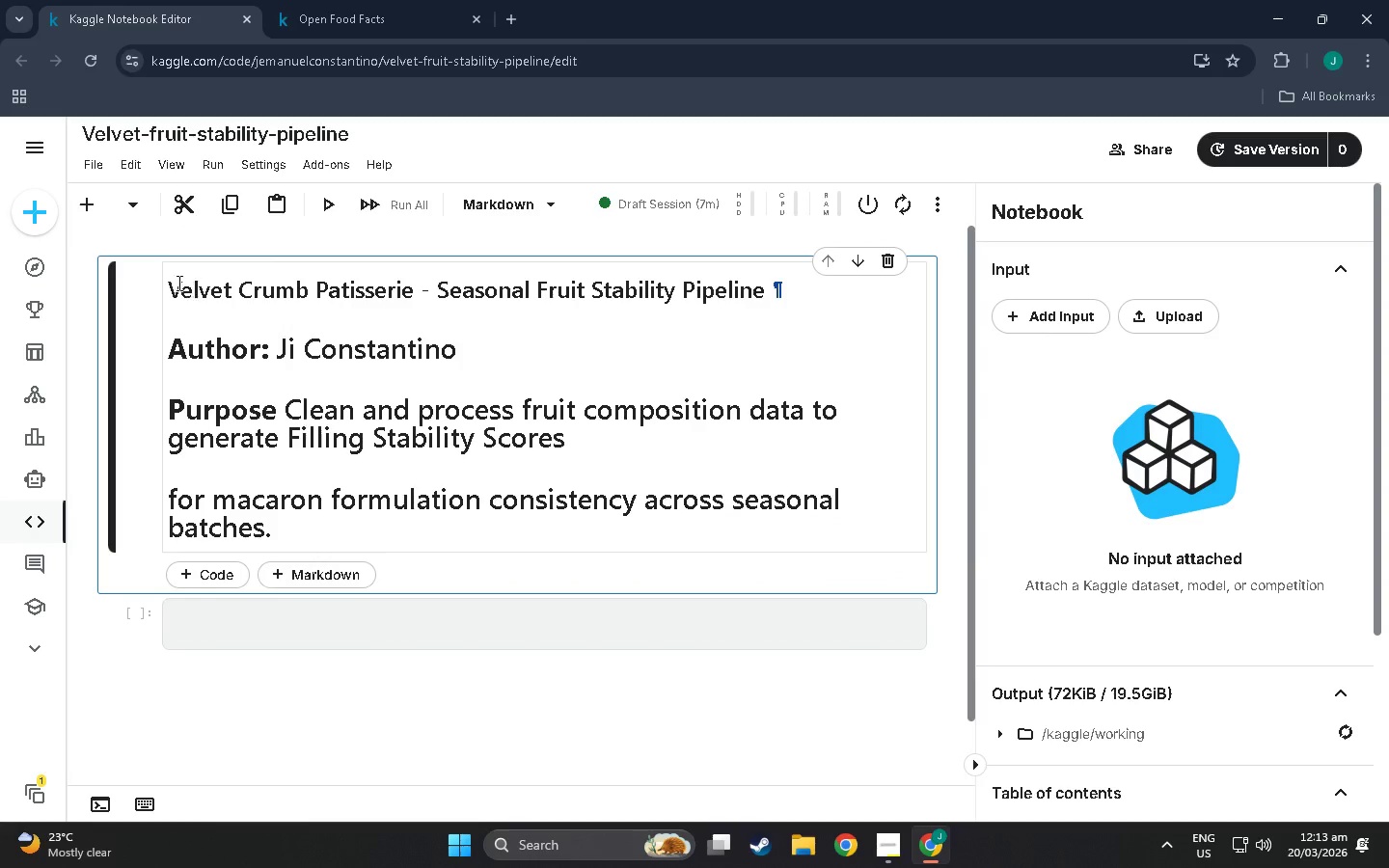 
left_click([177, 283])
 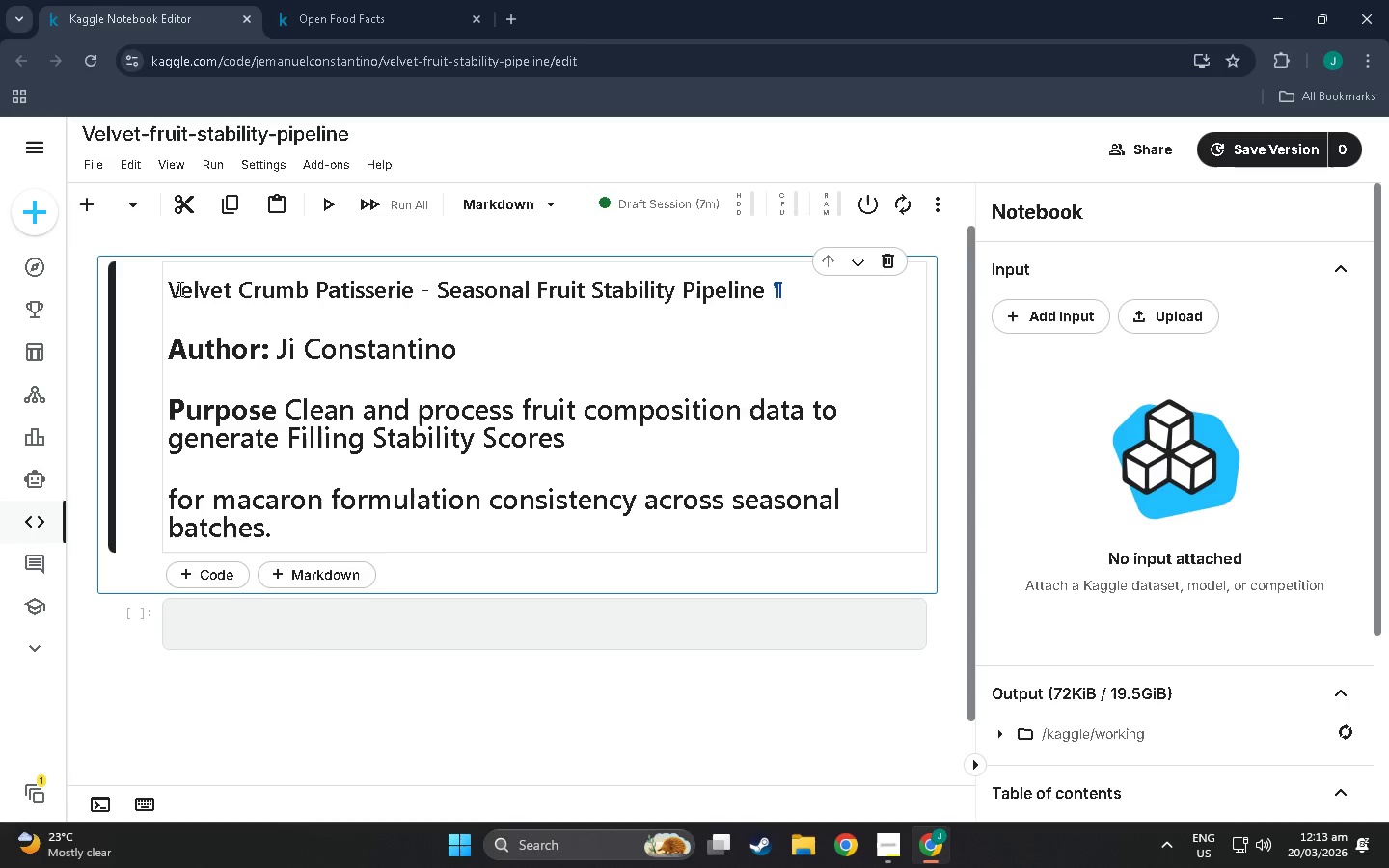 
scroll: coordinate [400, 348], scroll_direction: up, amount: 3.0
 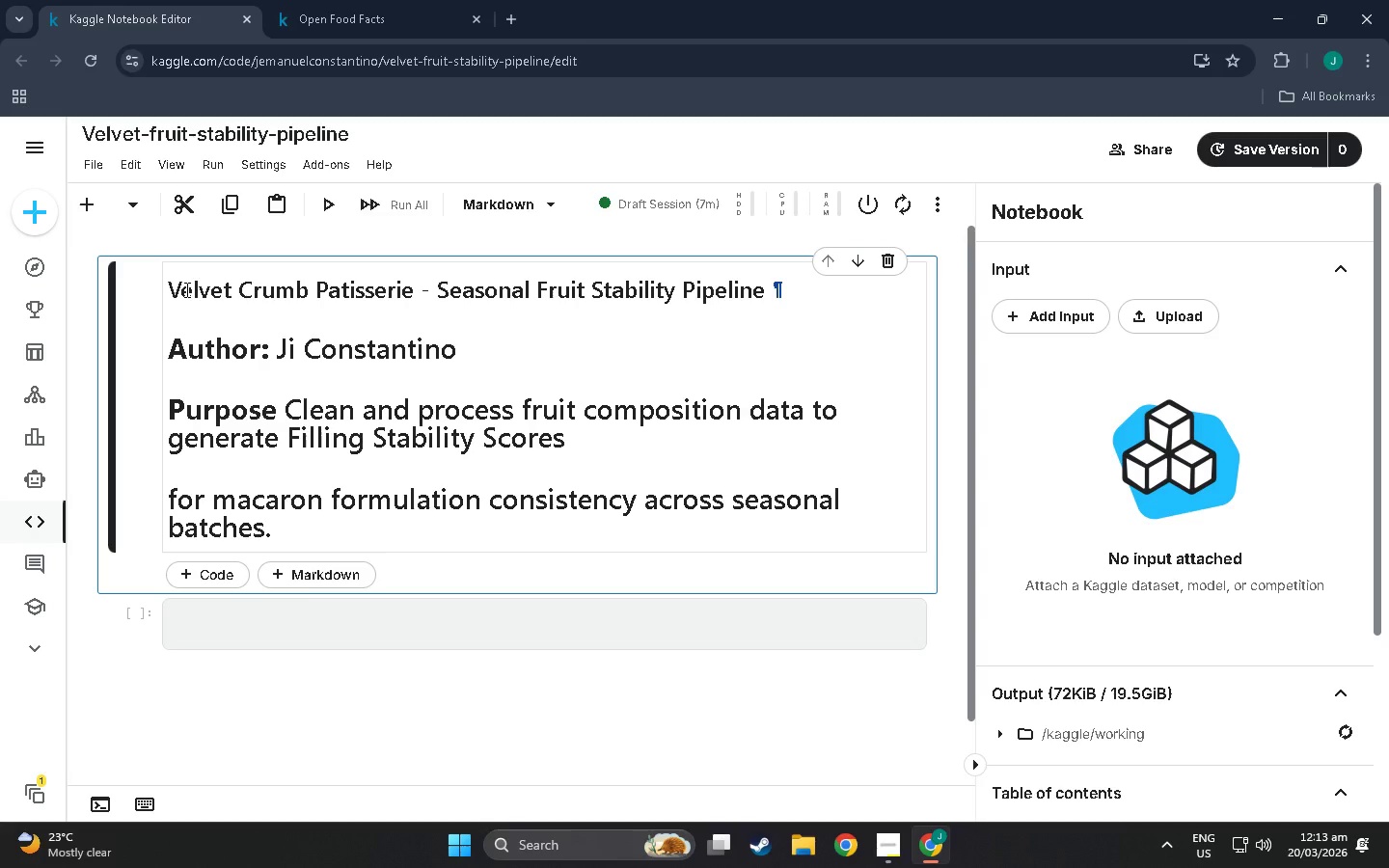 
key(Shift+ShiftLeft)
 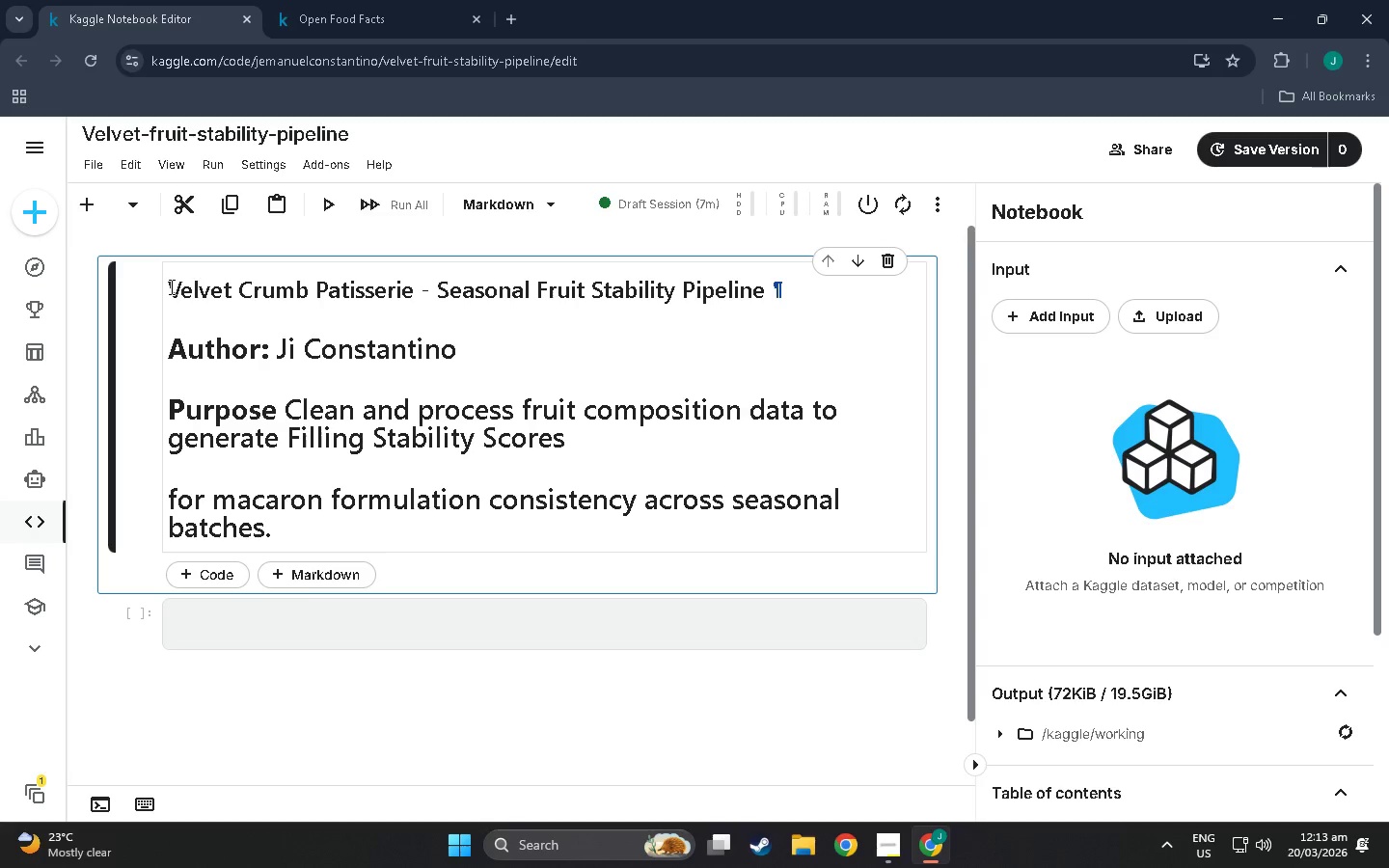 
key(Shift+S)
 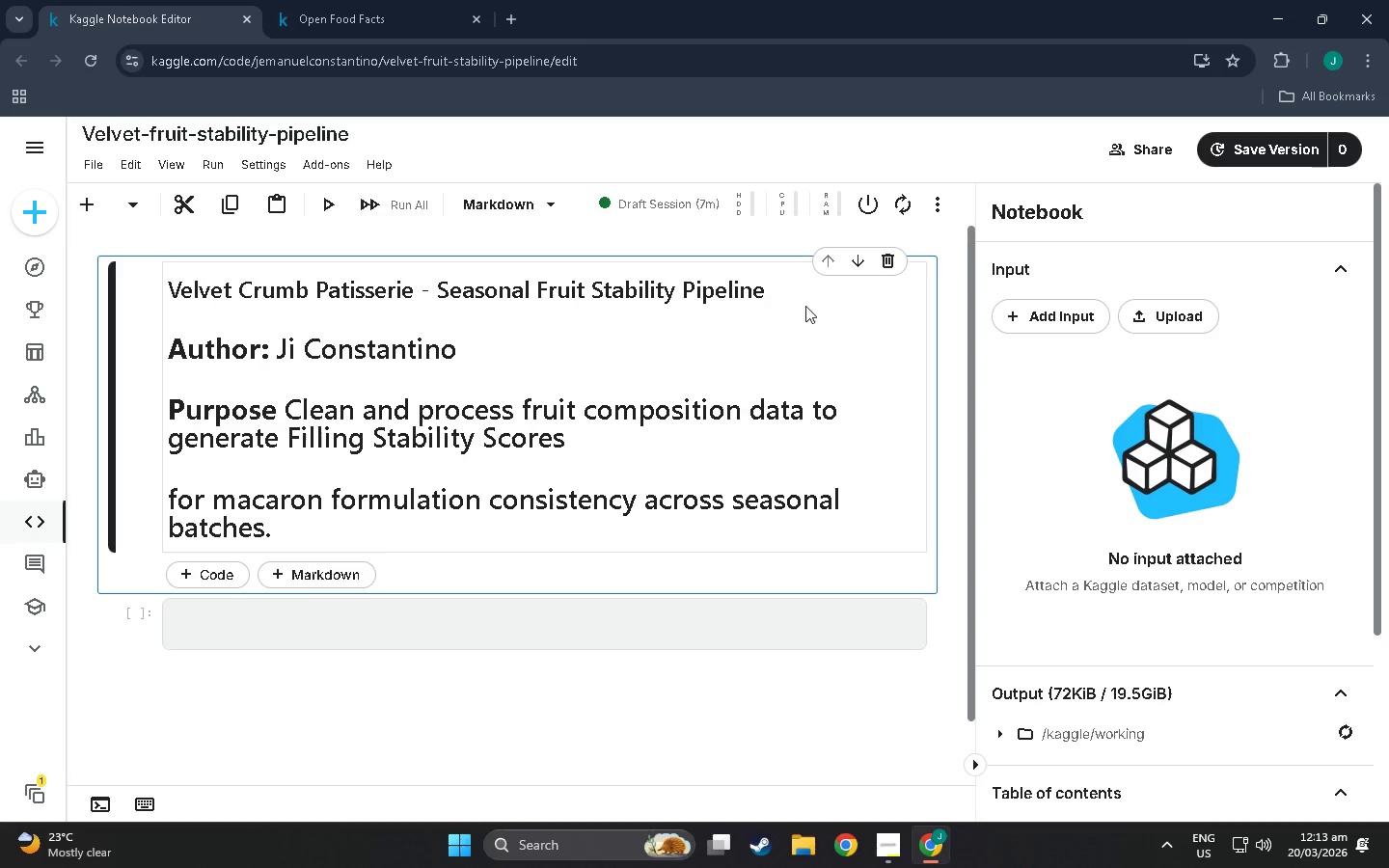 
double_click([786, 286])
 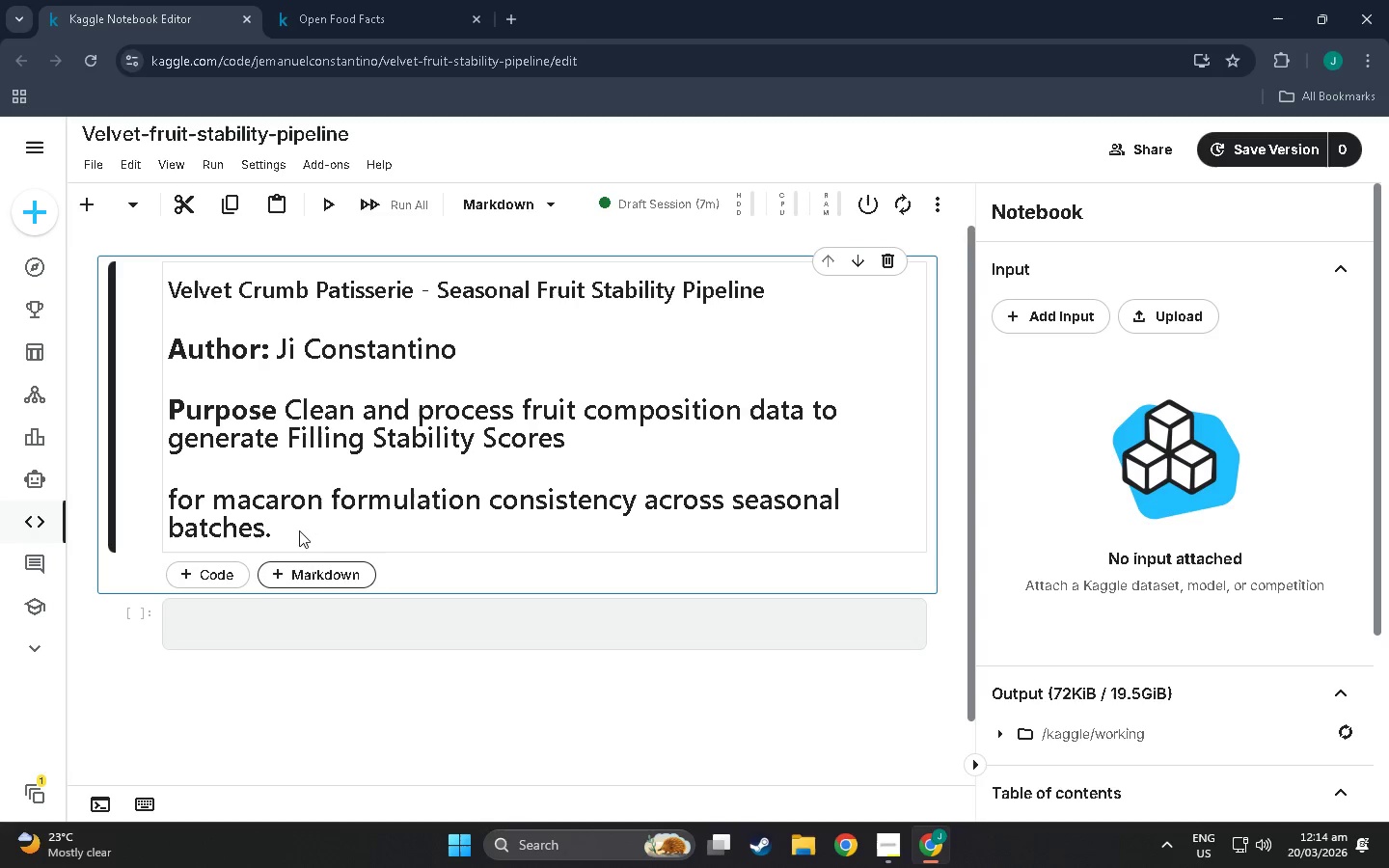 
double_click([181, 337])
 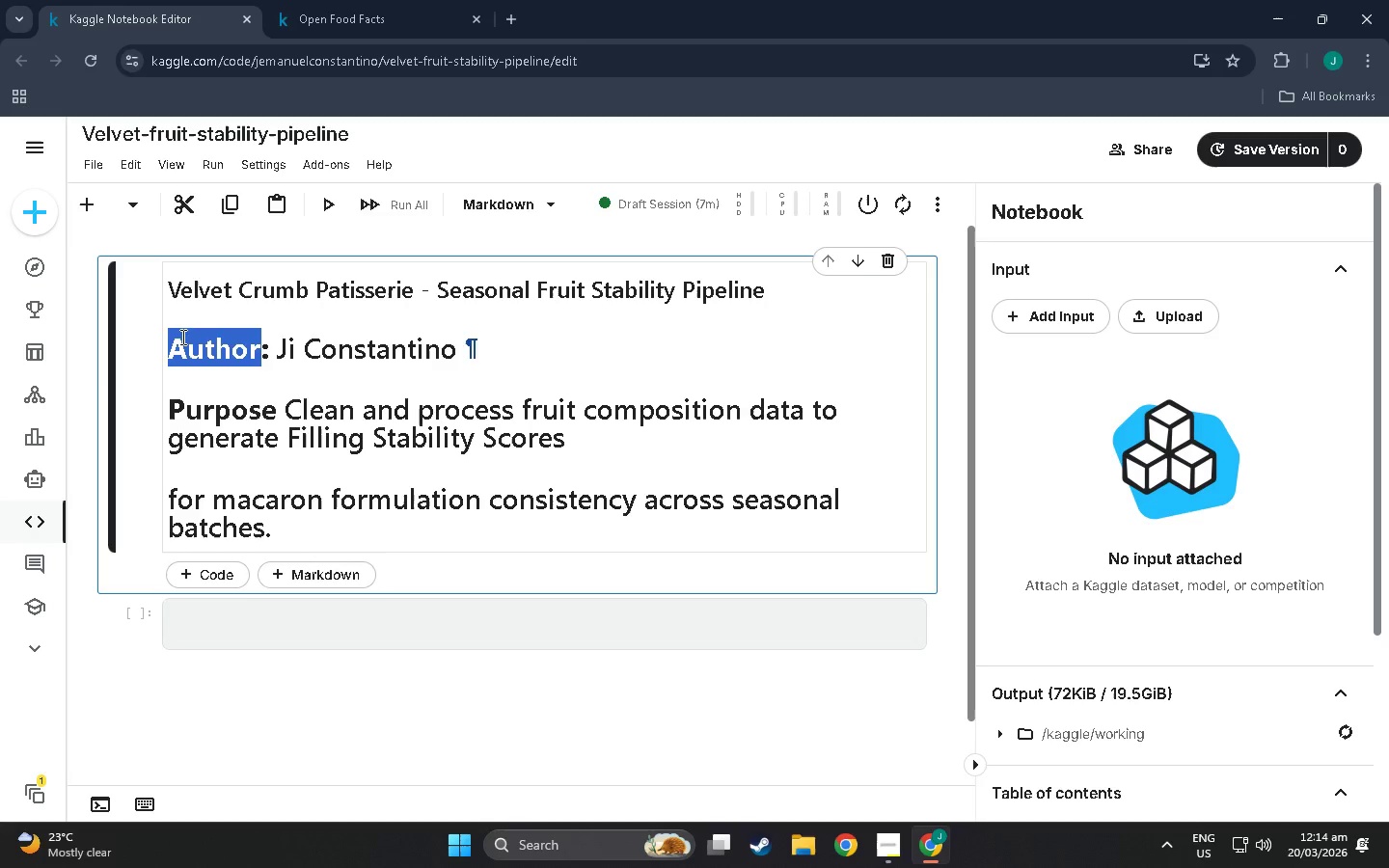 
triple_click([181, 337])
 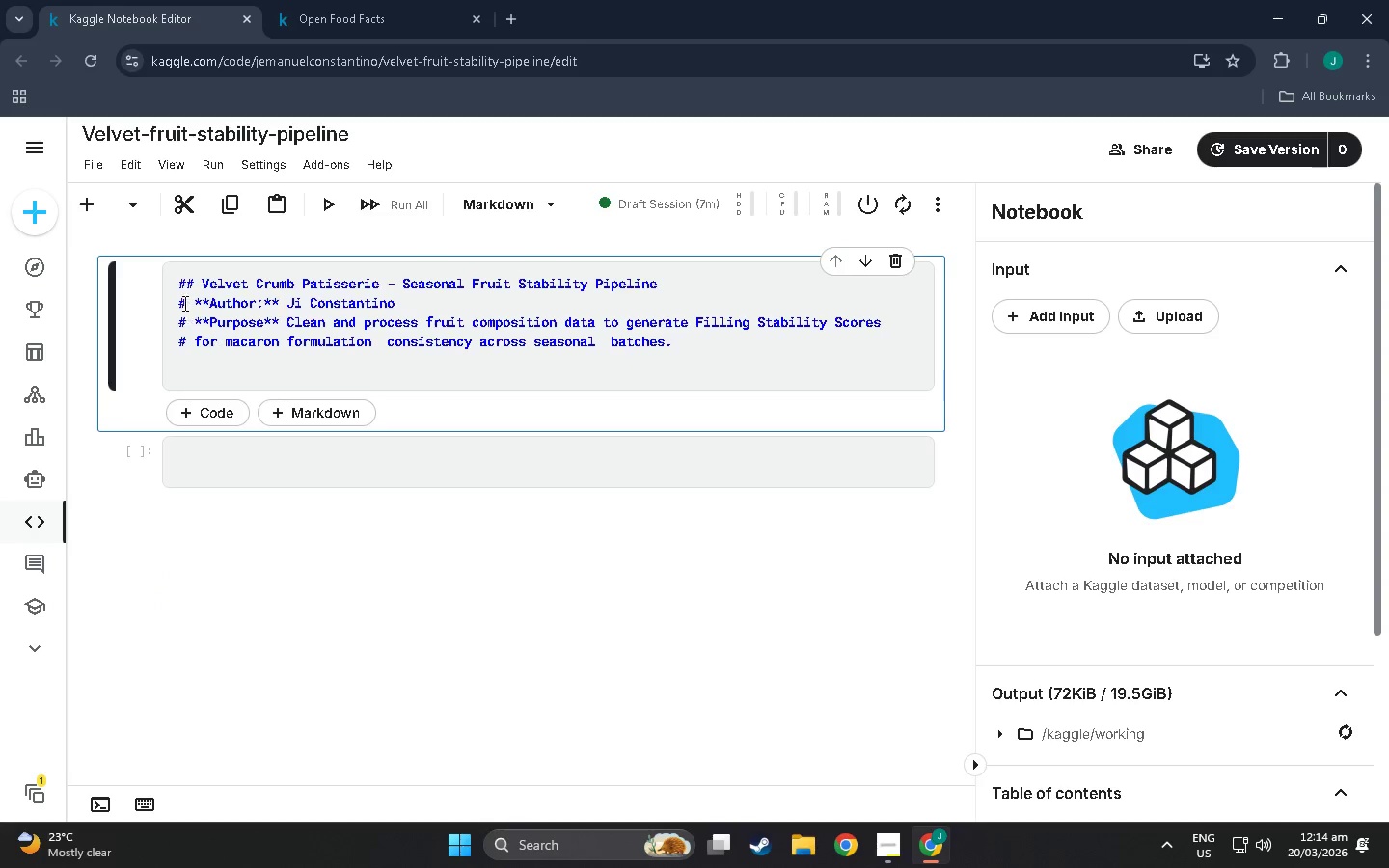 
left_click([182, 292])
 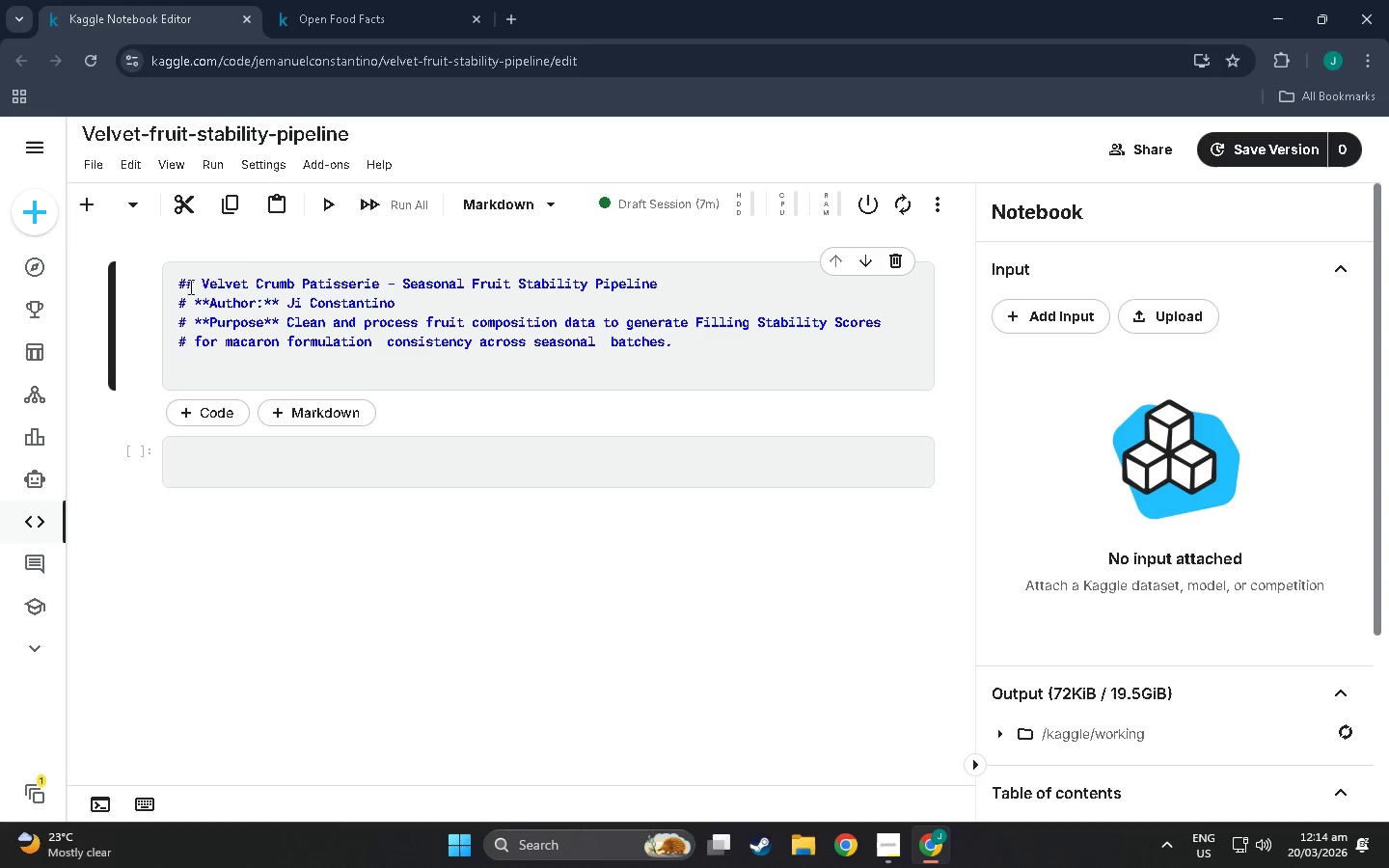 
left_click([202, 283])
 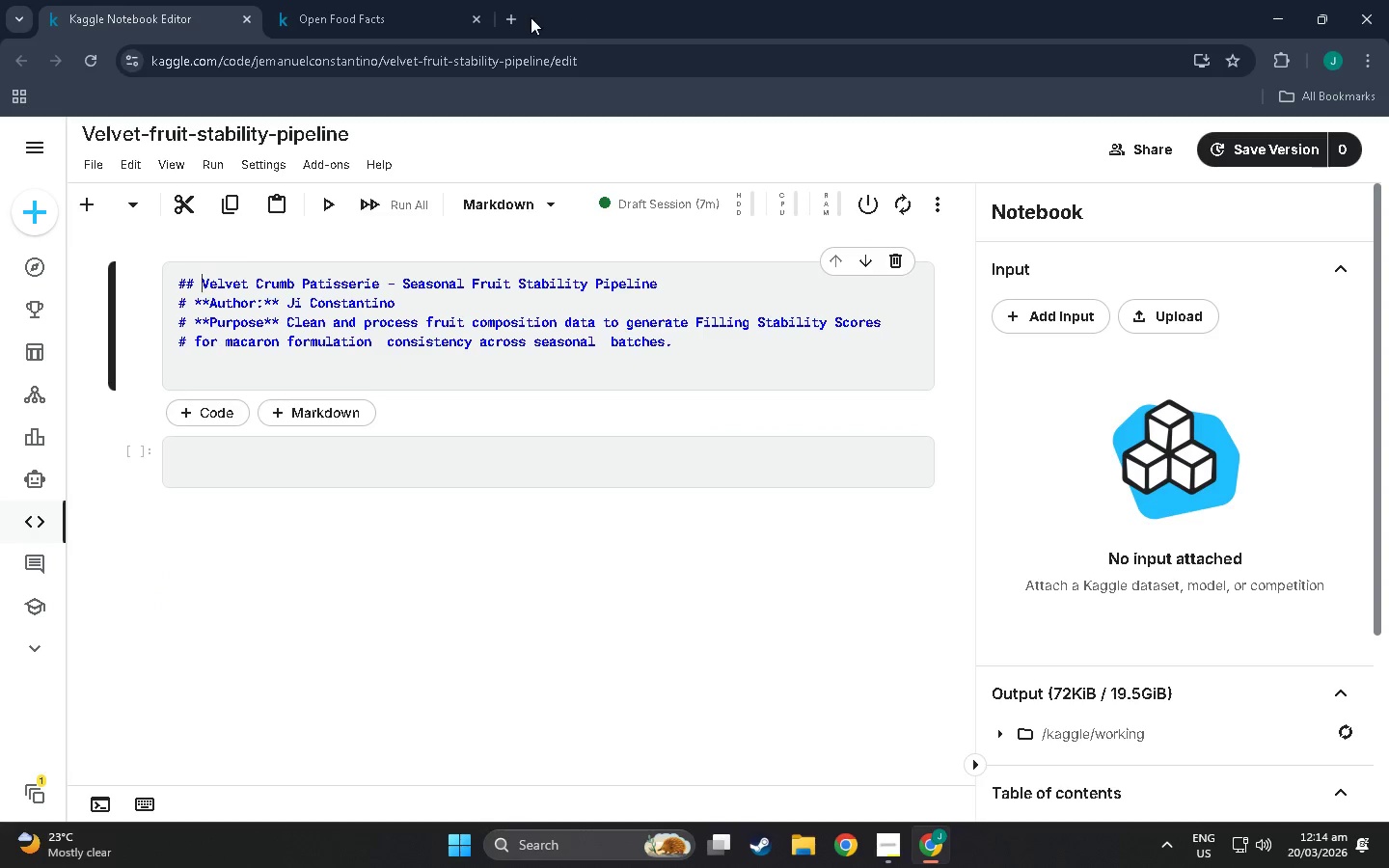 
left_click([519, 15])
 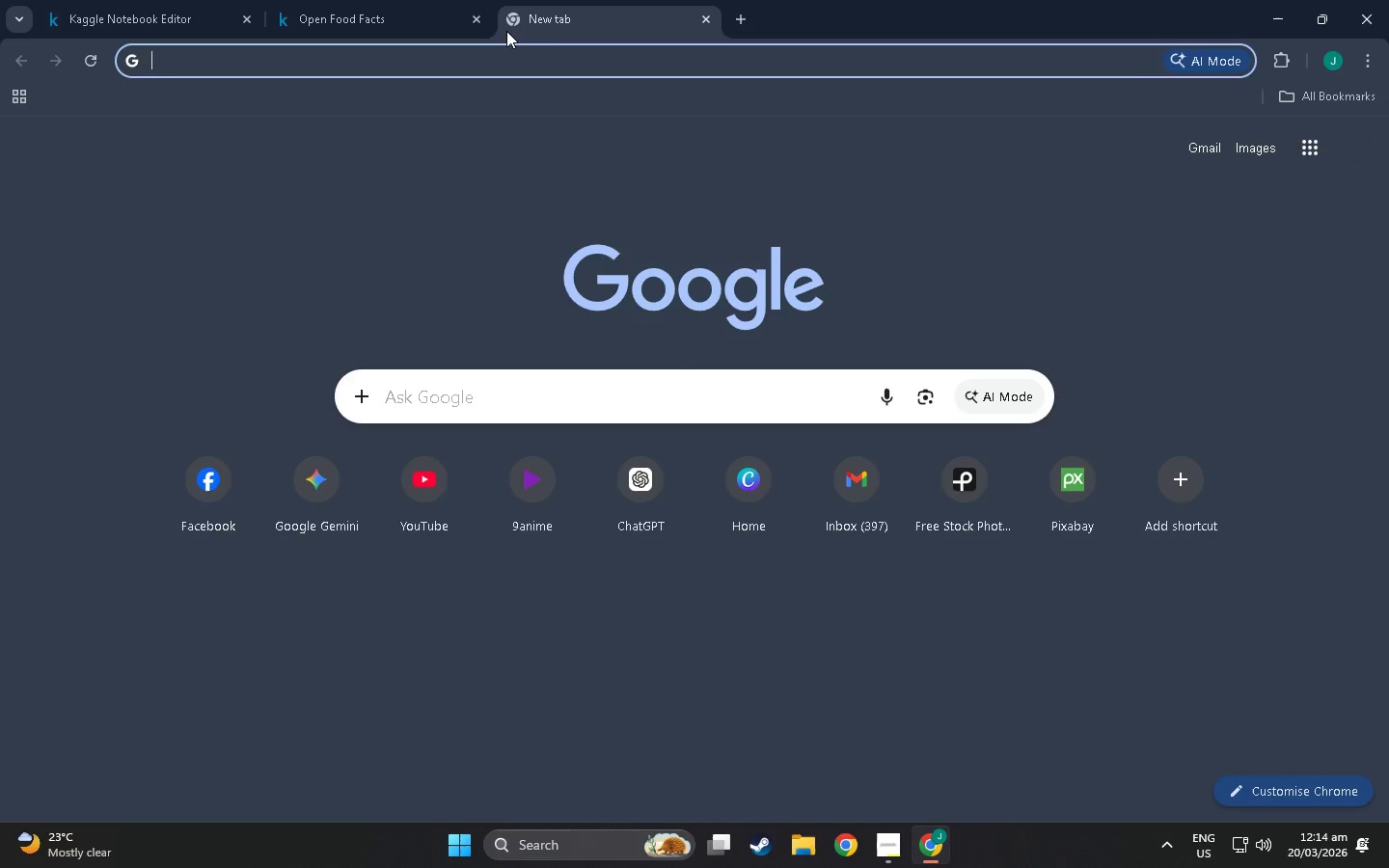 
type(emoji)
 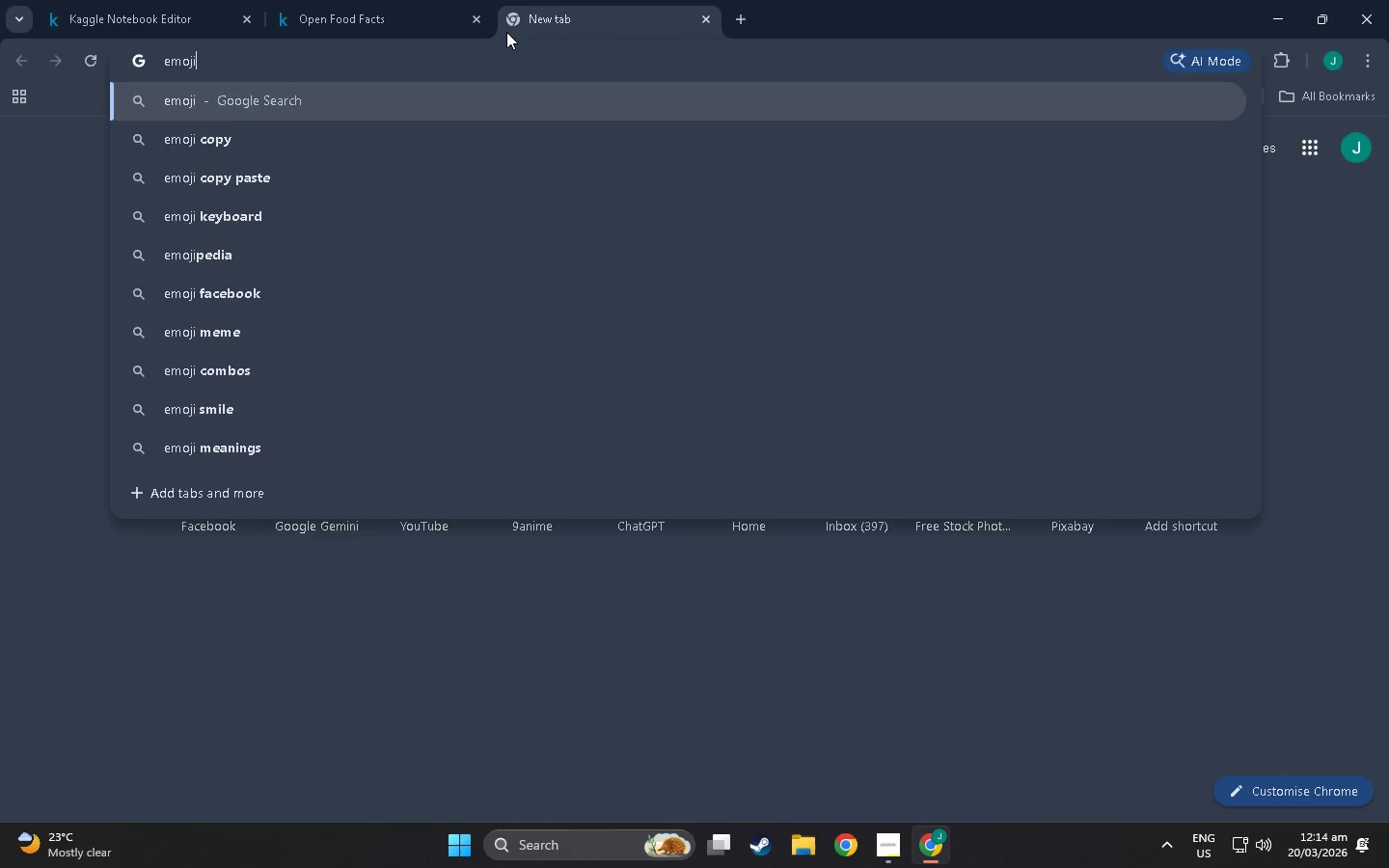 
key(Enter)
 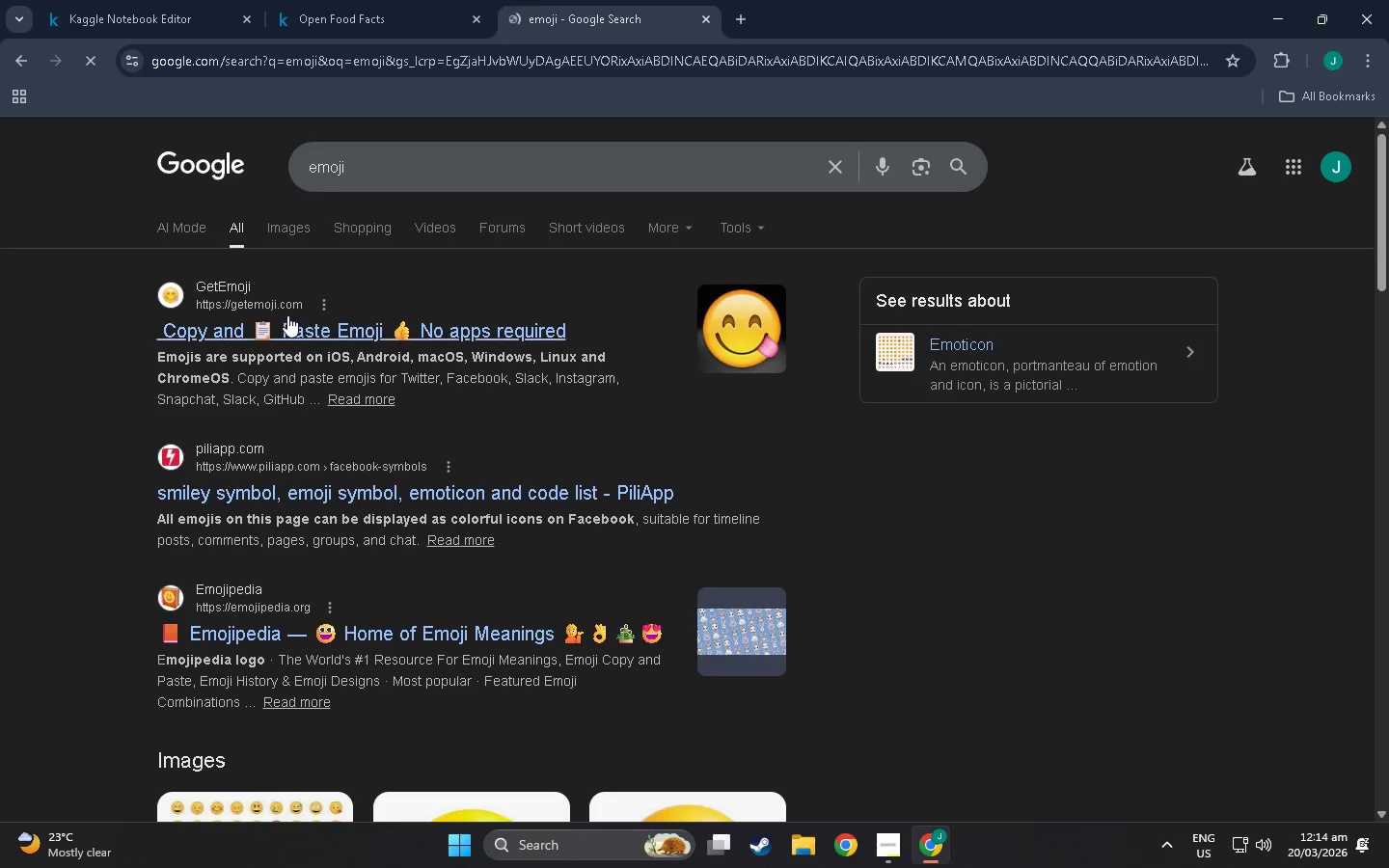 
left_click([287, 315])
 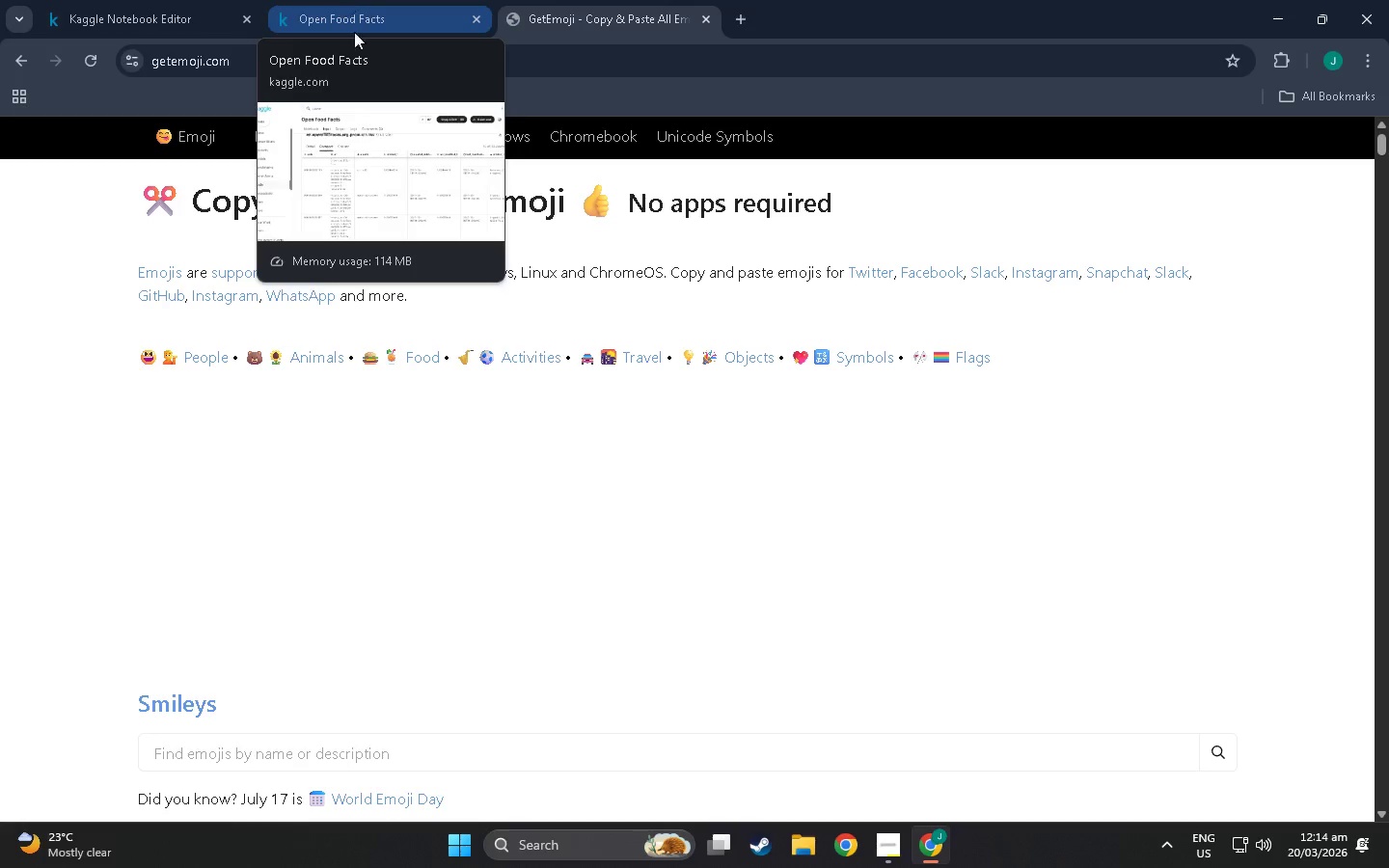 
wait(5.58)
 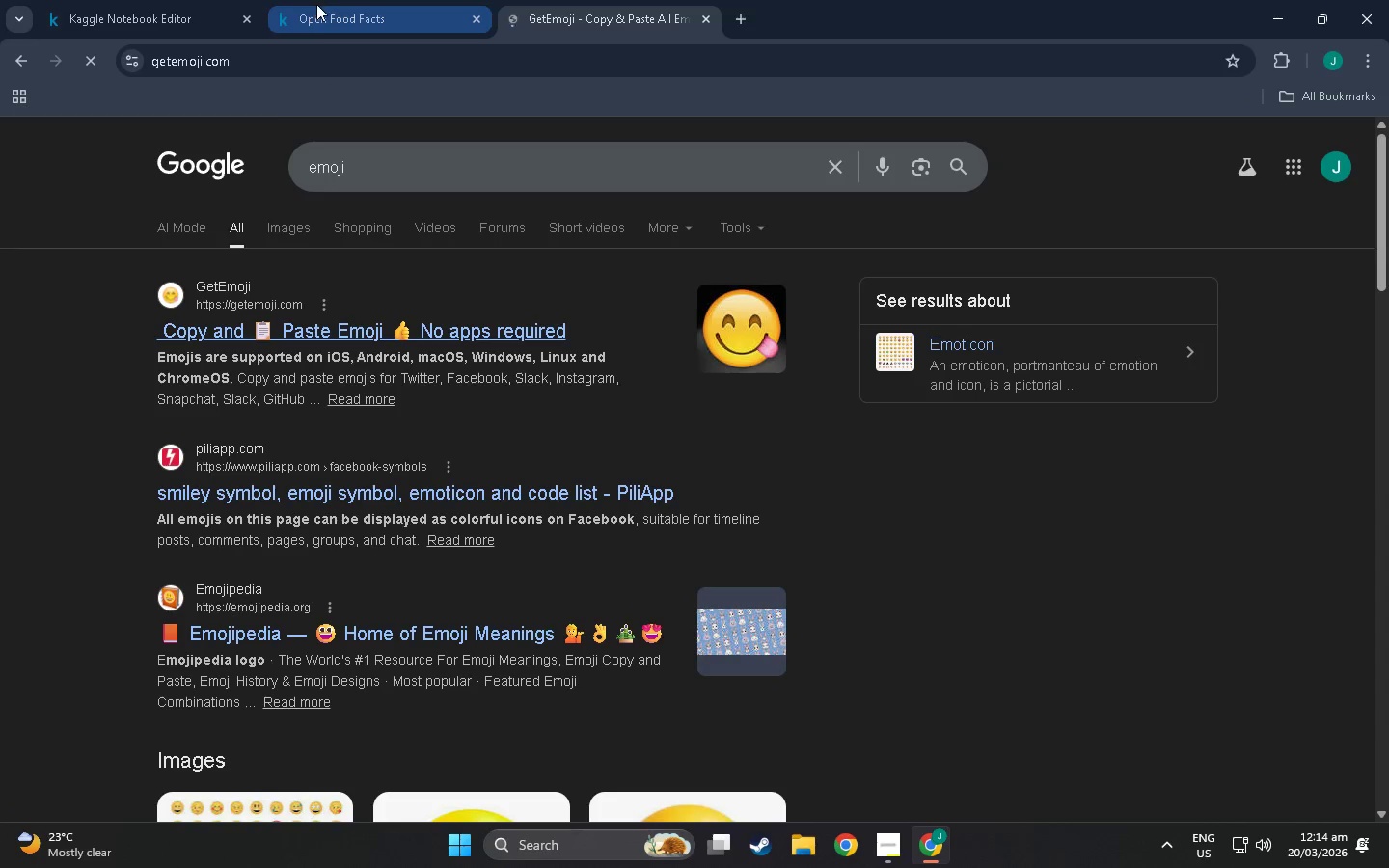 
scroll: coordinate [504, 543], scroll_direction: down, amount: 4.0
 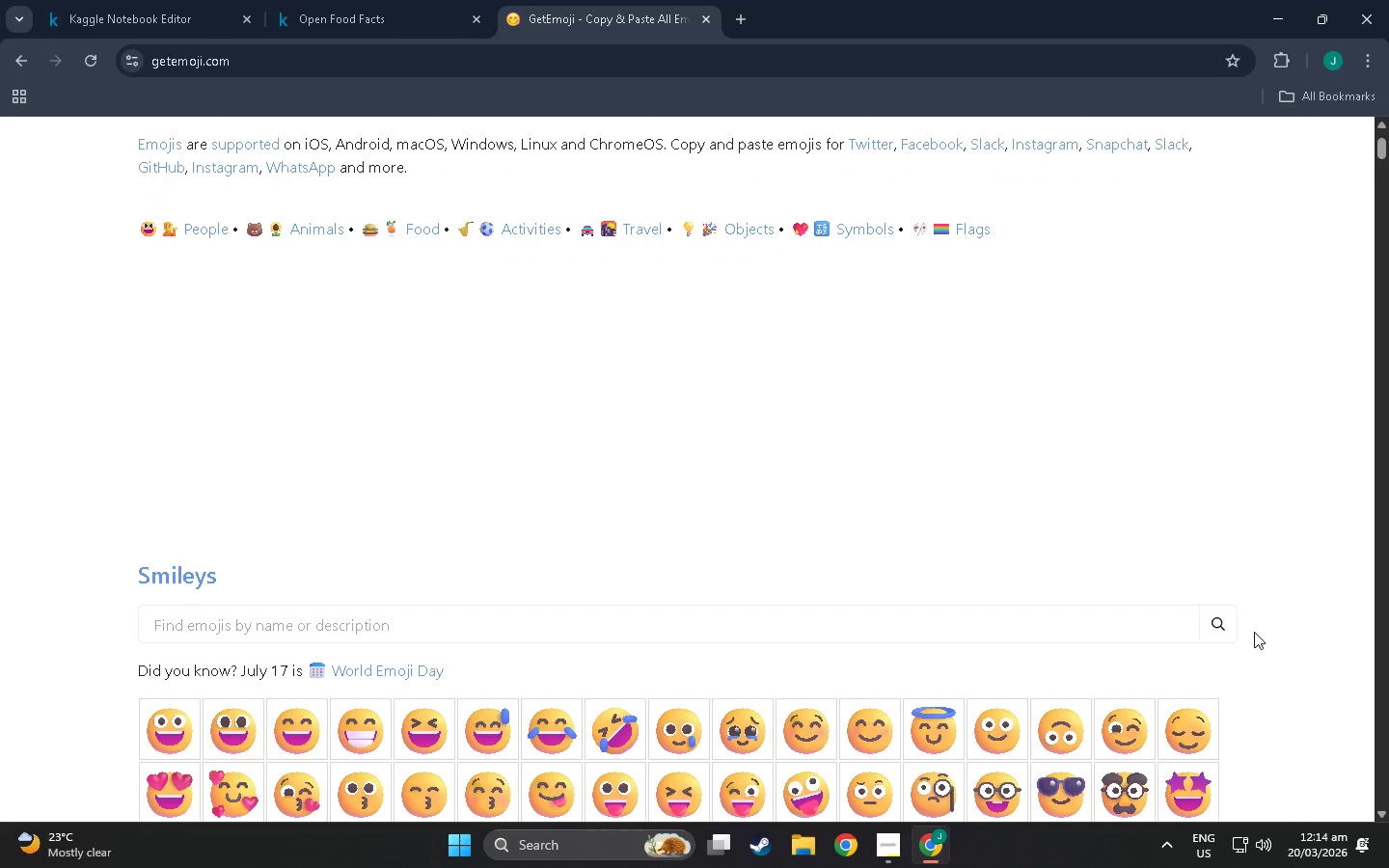 
left_click([1224, 622])
 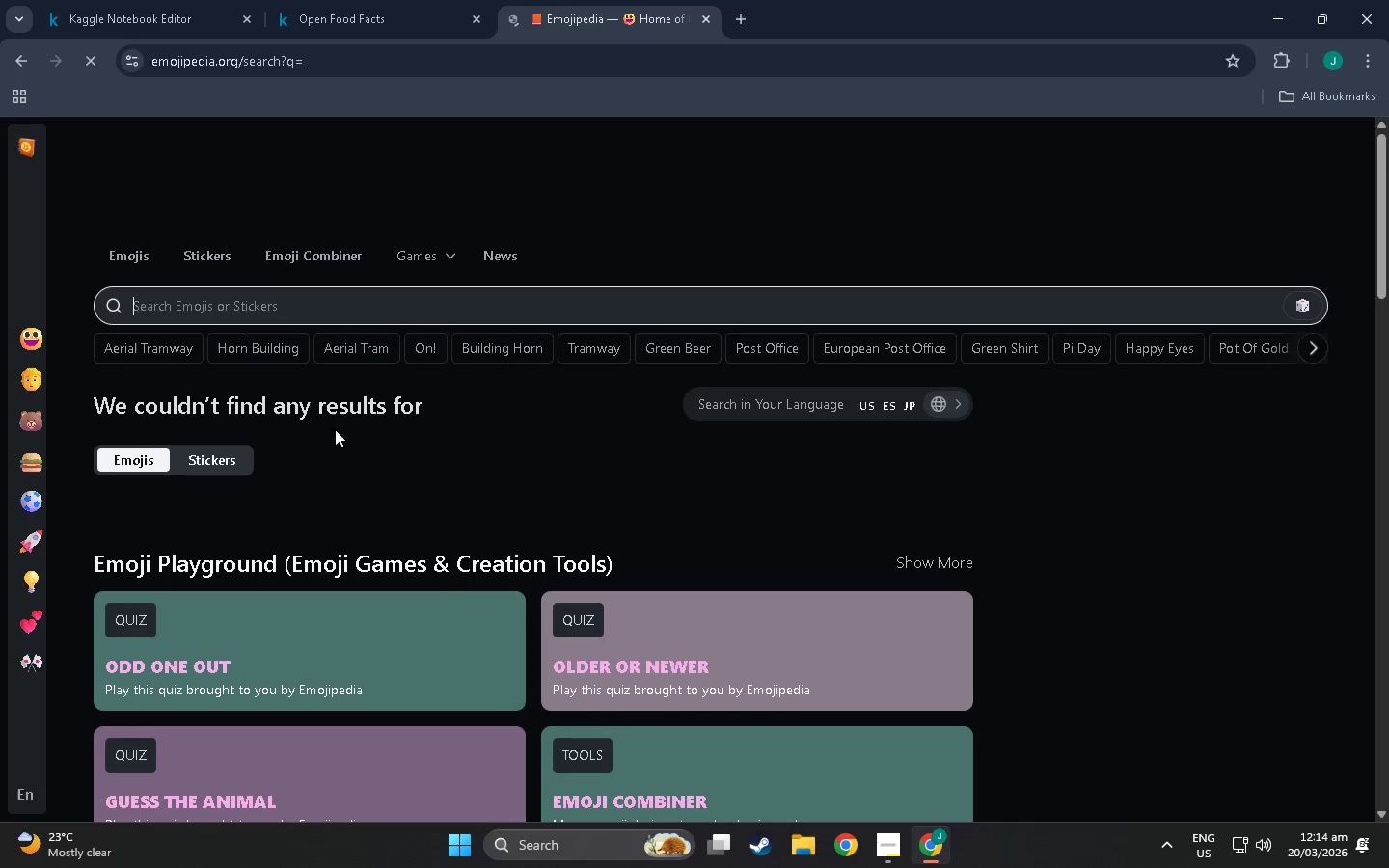 
type(strawberruy)
 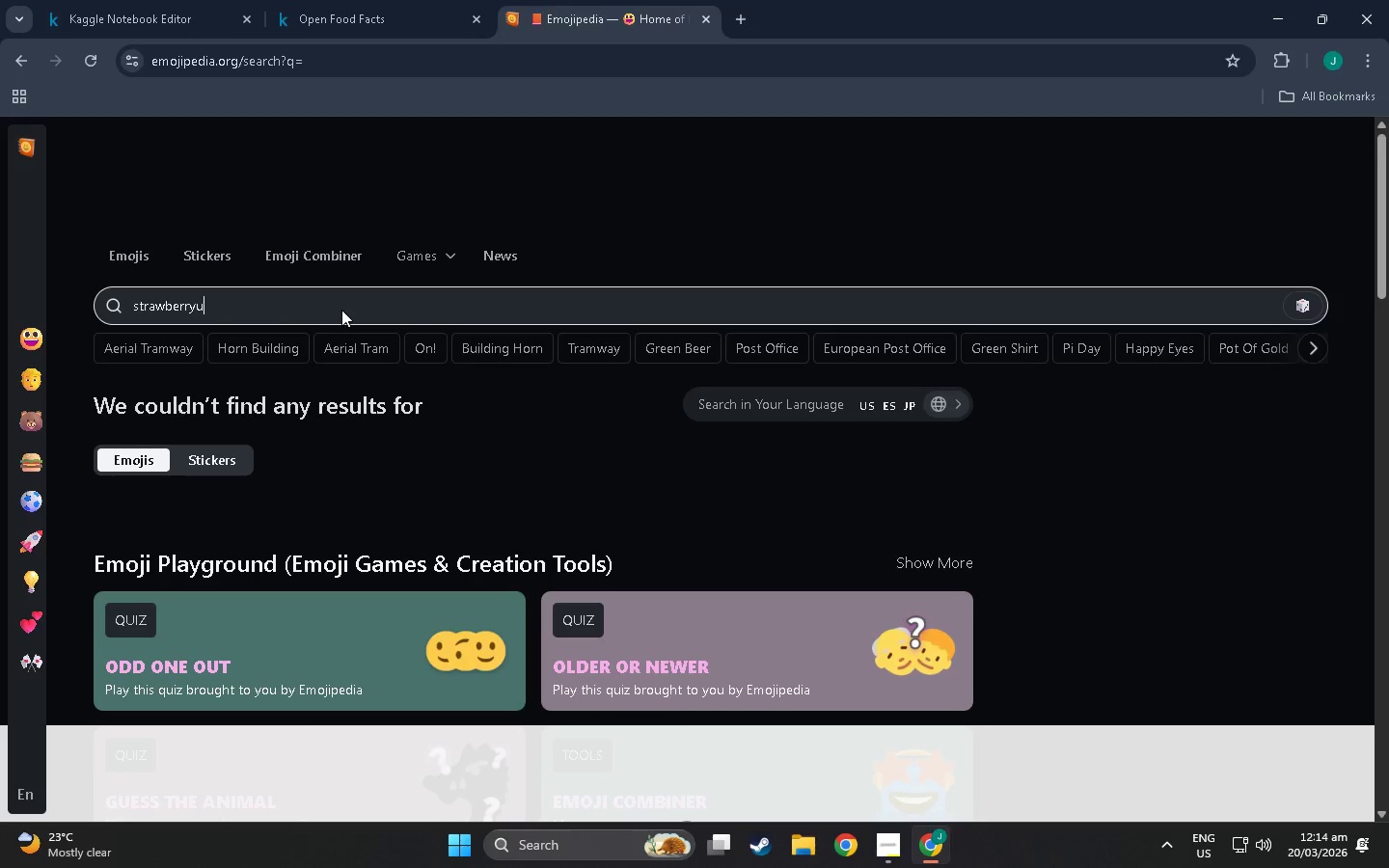 
key(Enter)
 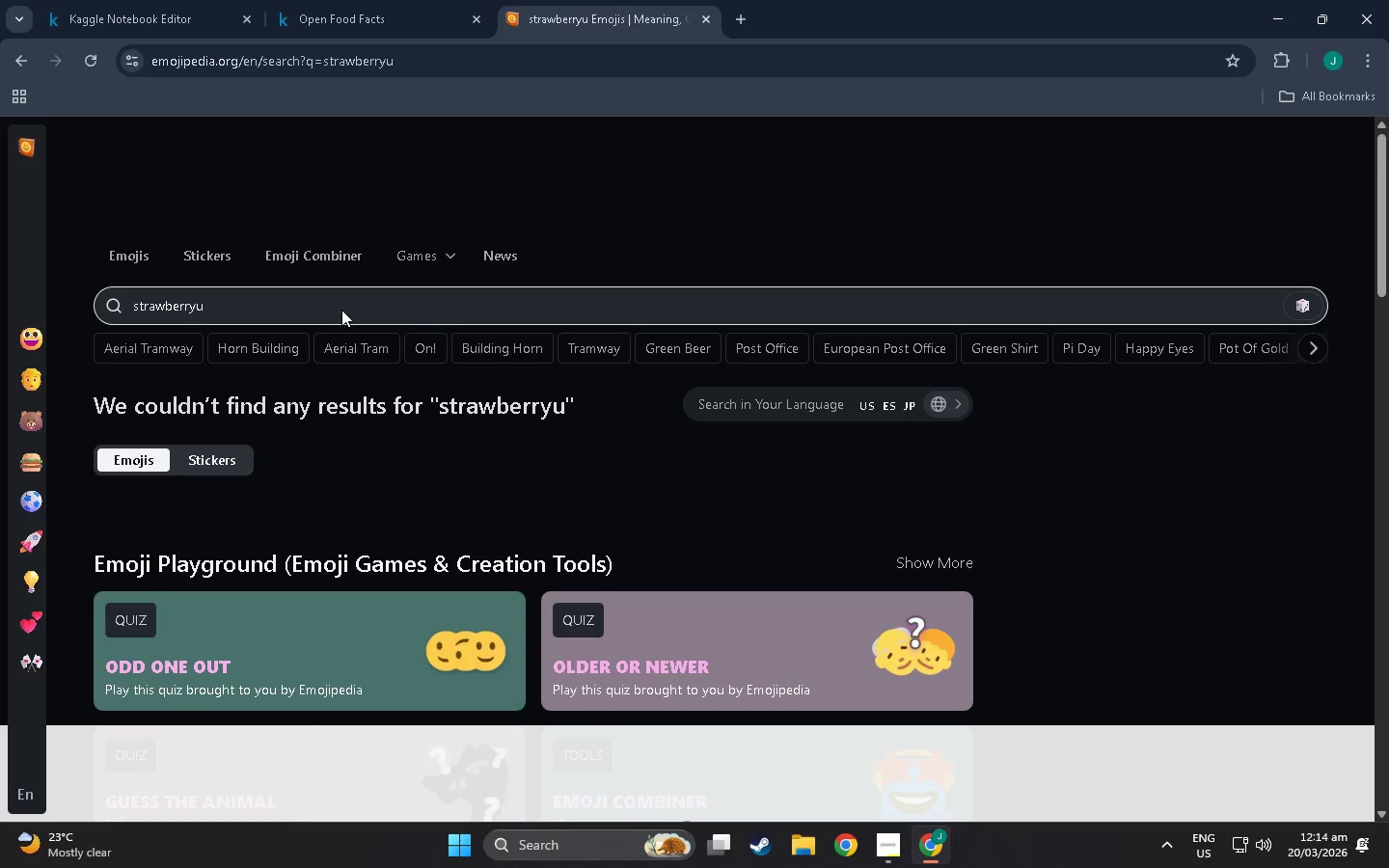 
left_click([341, 310])
 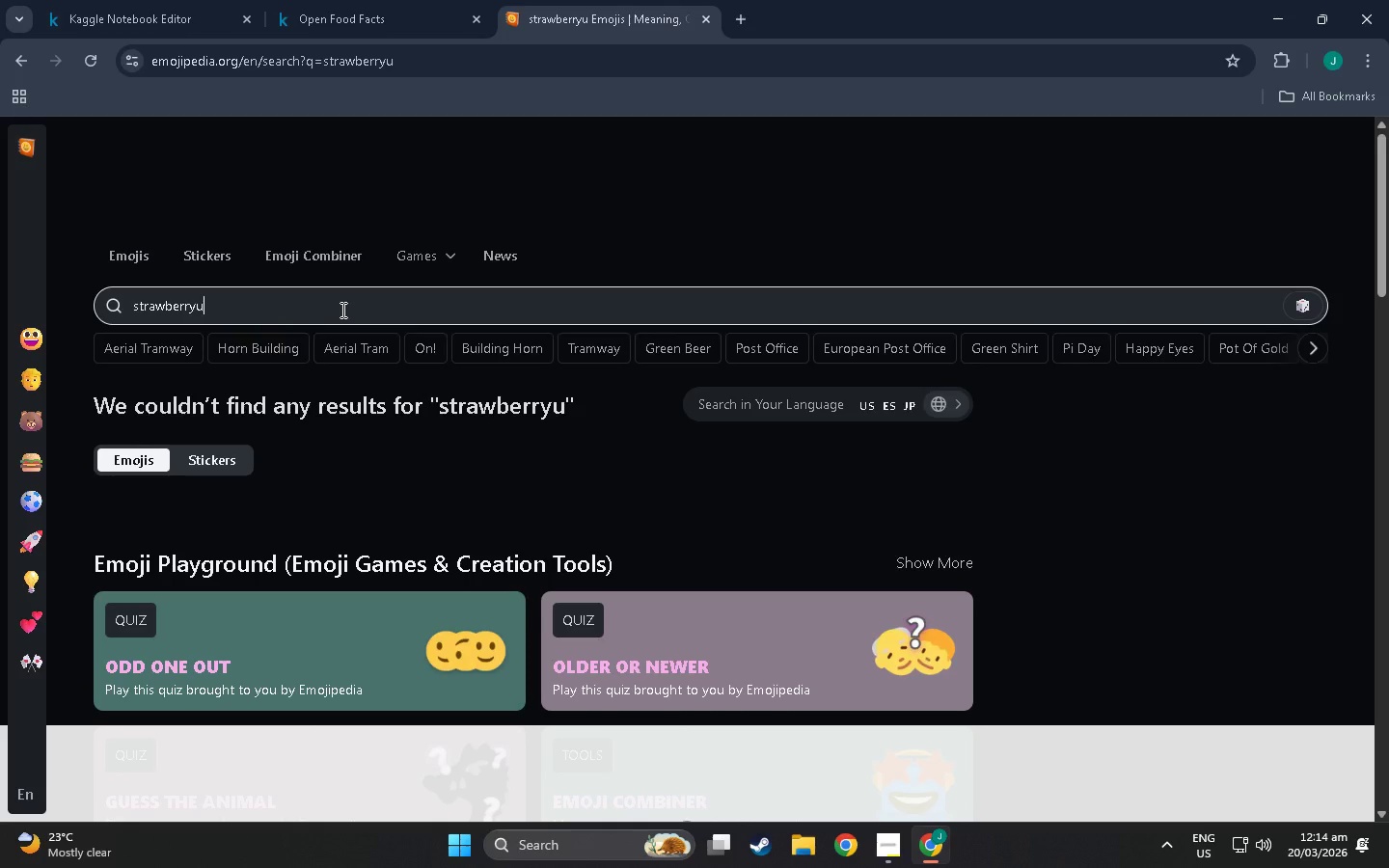 
key(Backspace)
 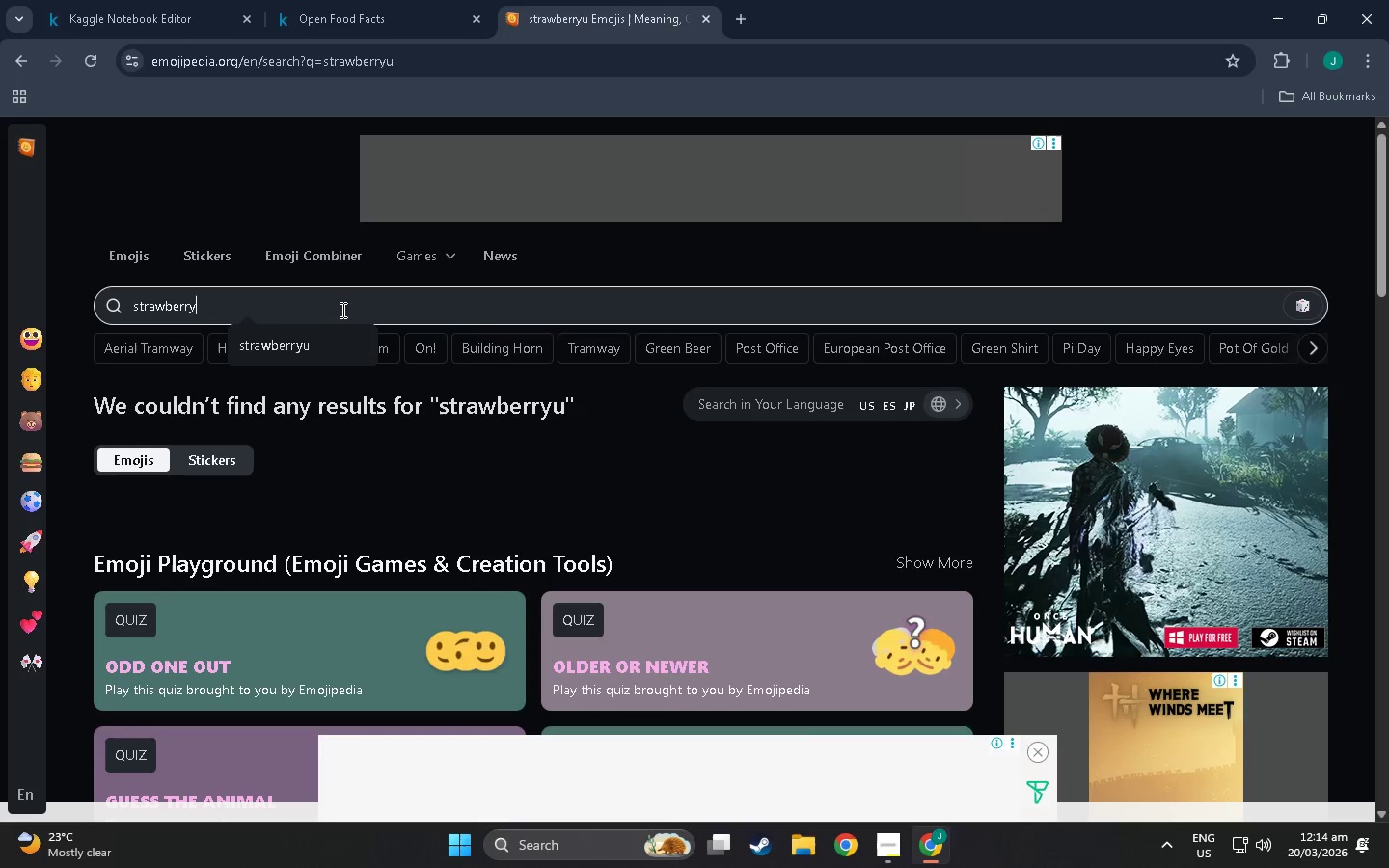 
key(Enter)
 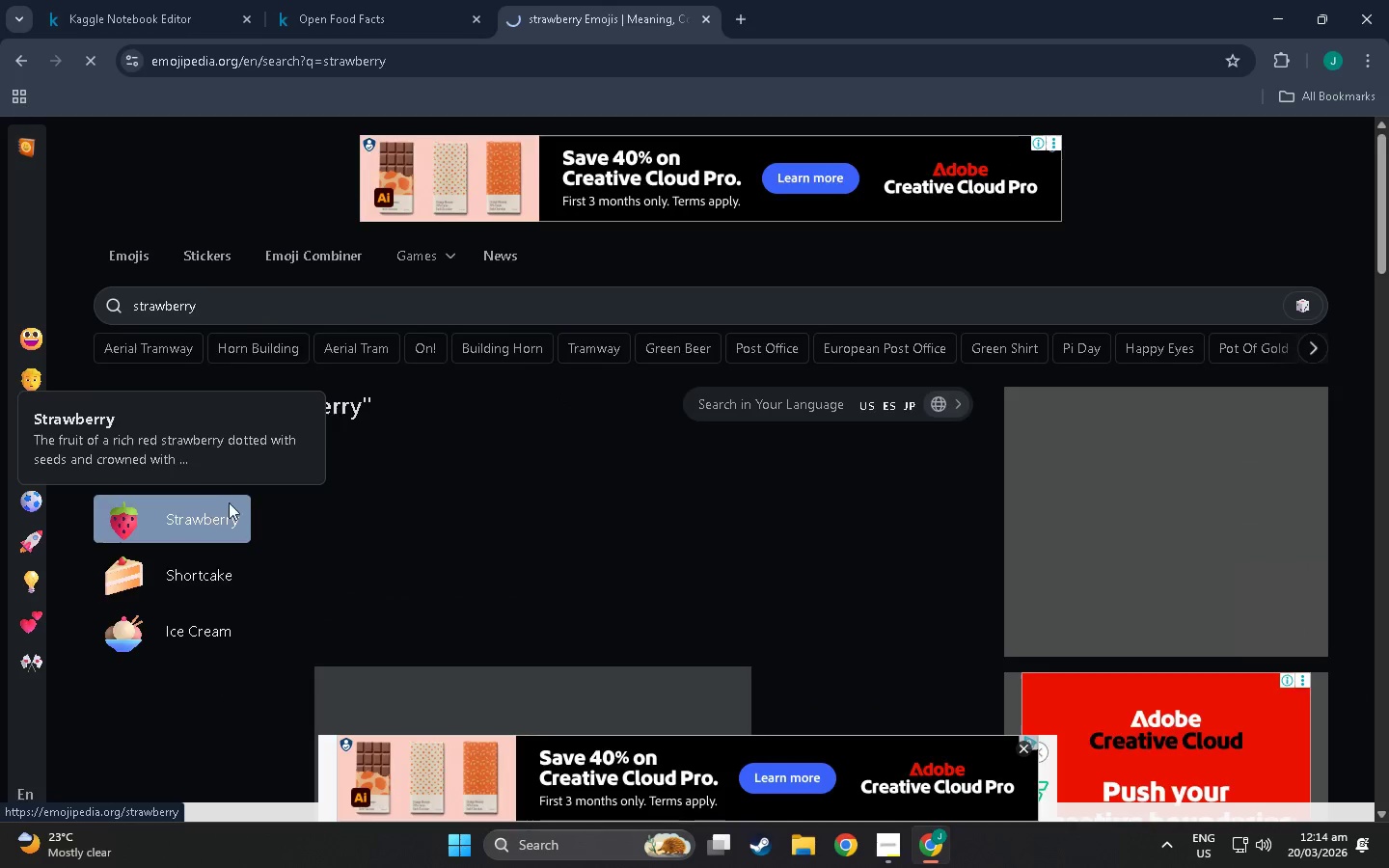 
left_click([228, 517])
 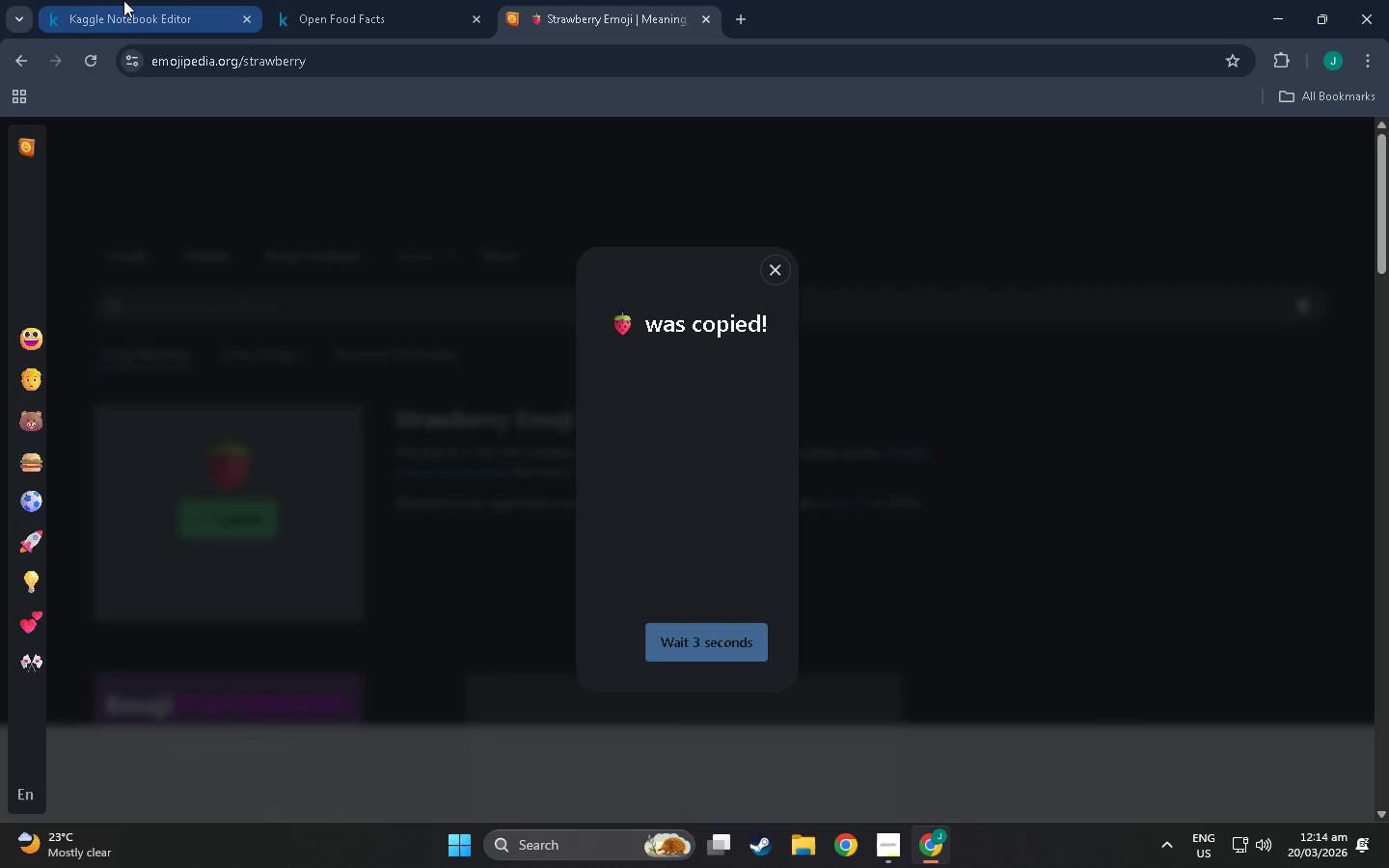 
left_click([123, 0])
 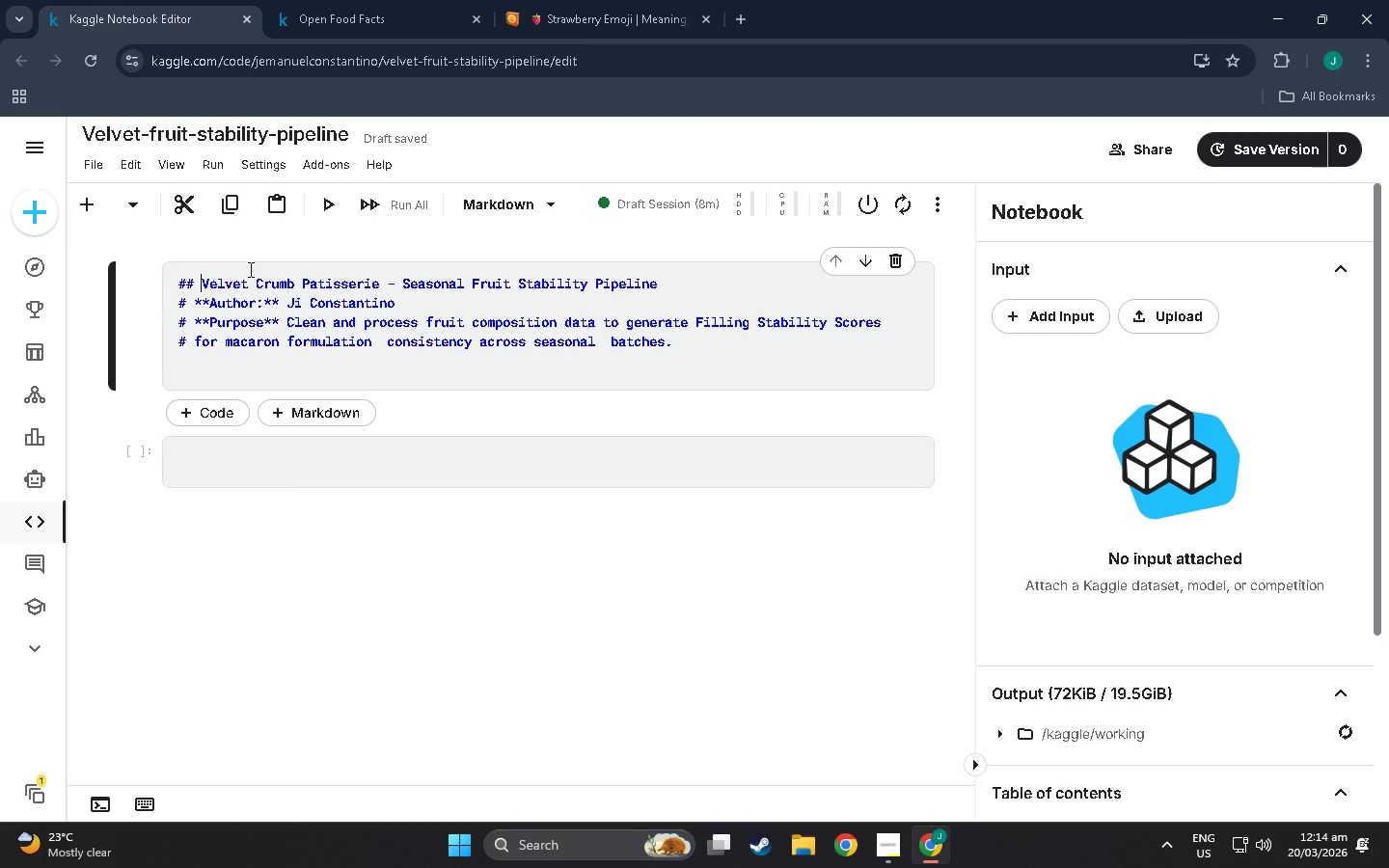 
key(Control+V)
 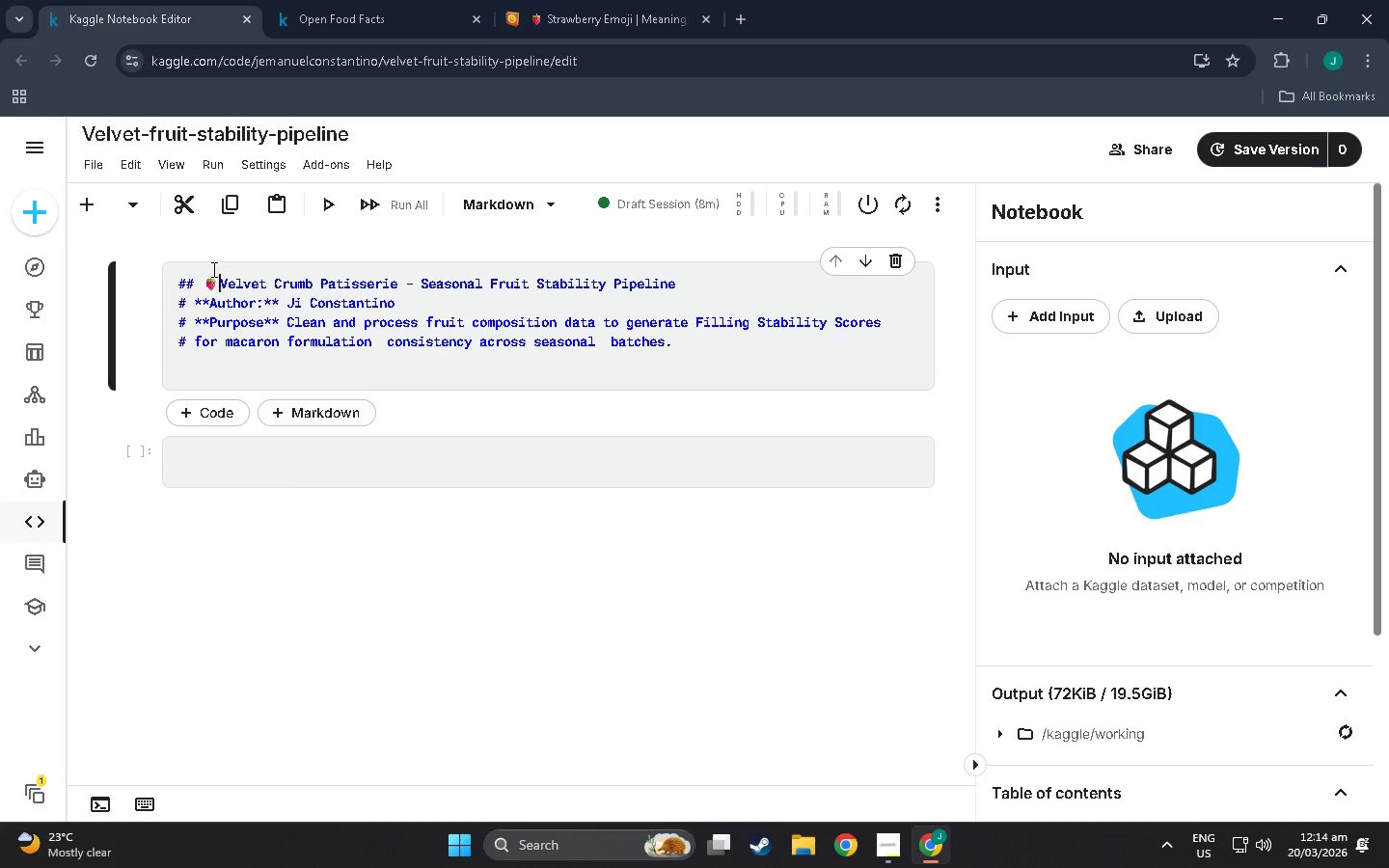 
key(Space)
 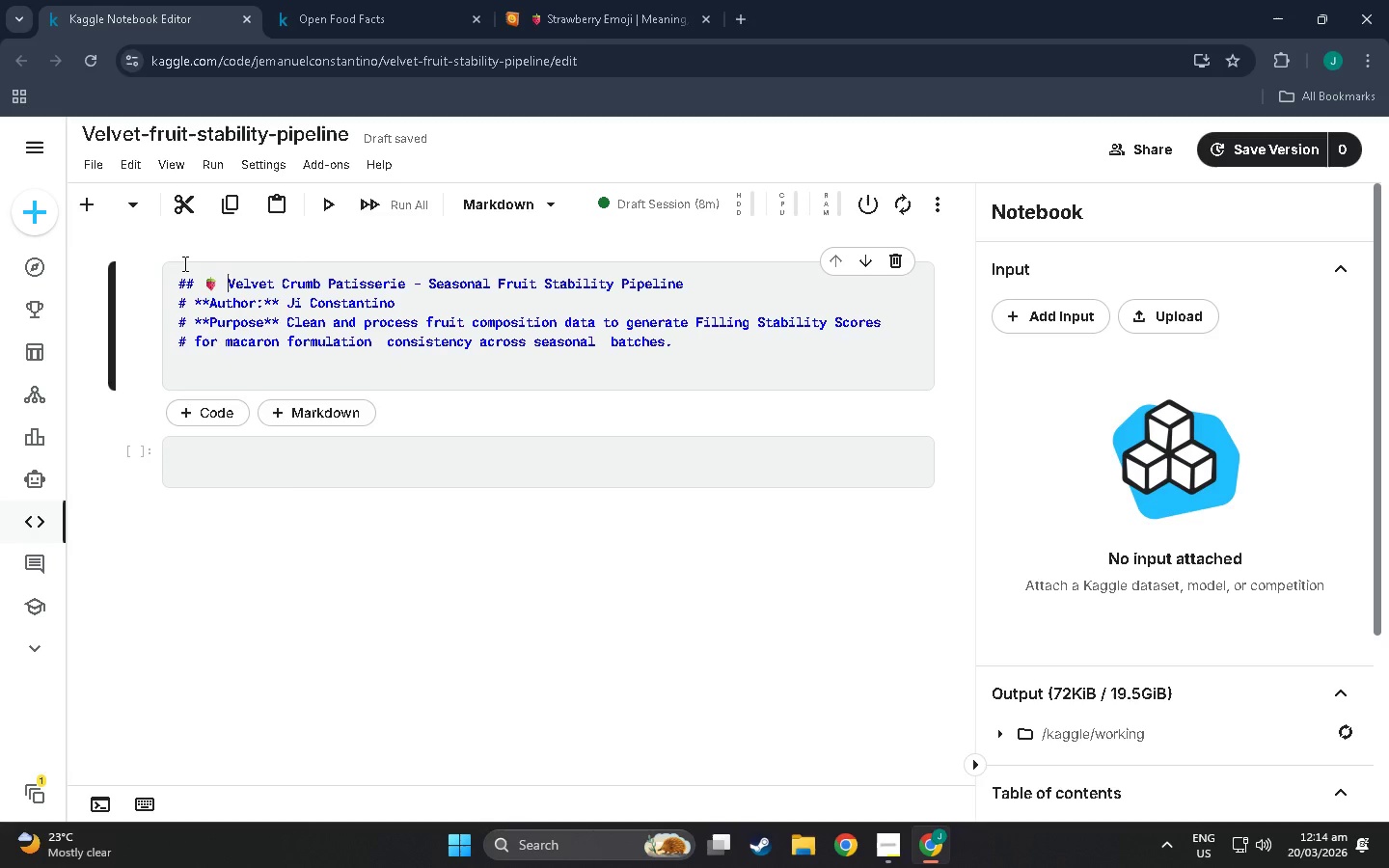 
wait(19.08)
 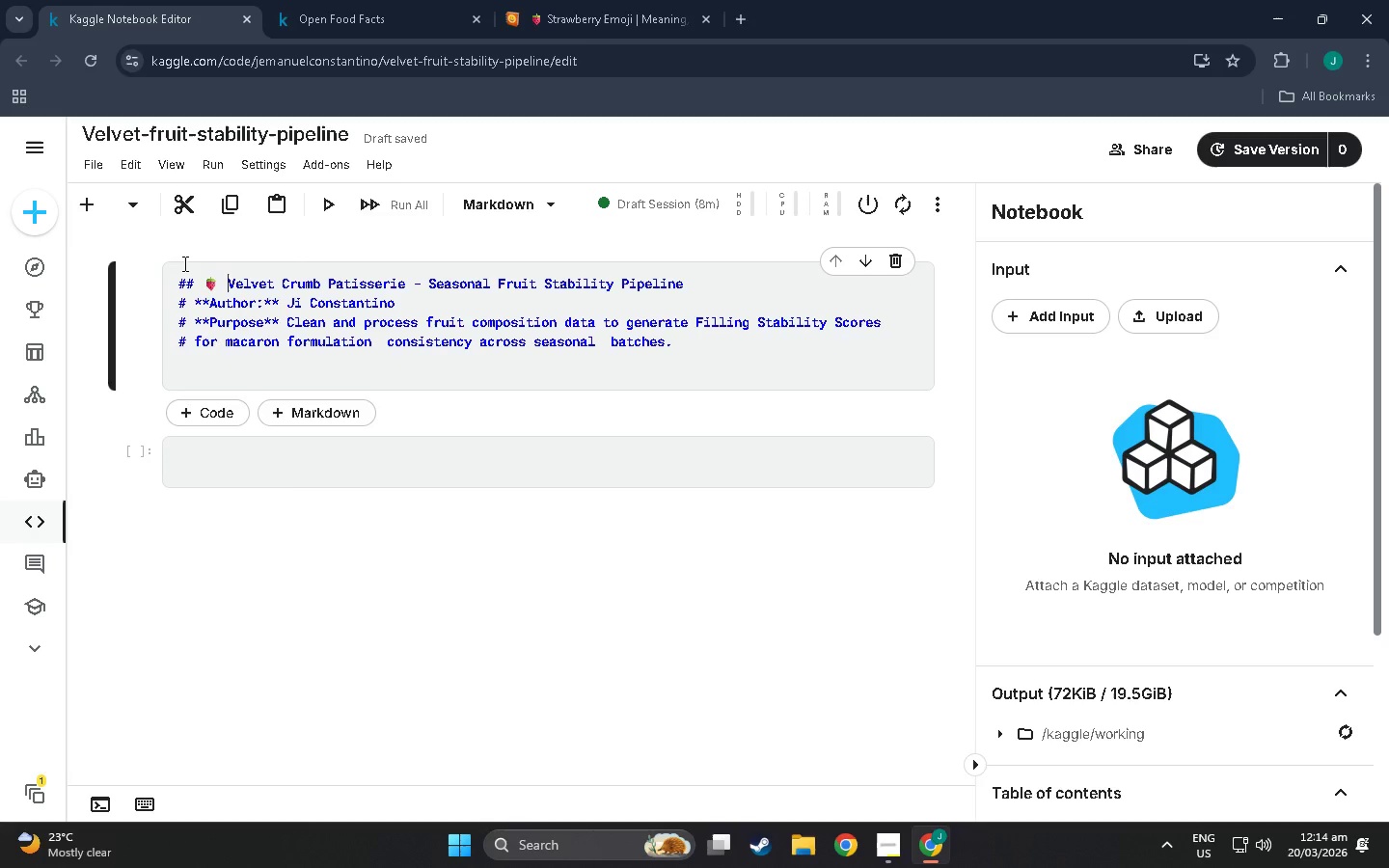 
scroll: coordinate [180, 261], scroll_direction: down, amount: 2.0
 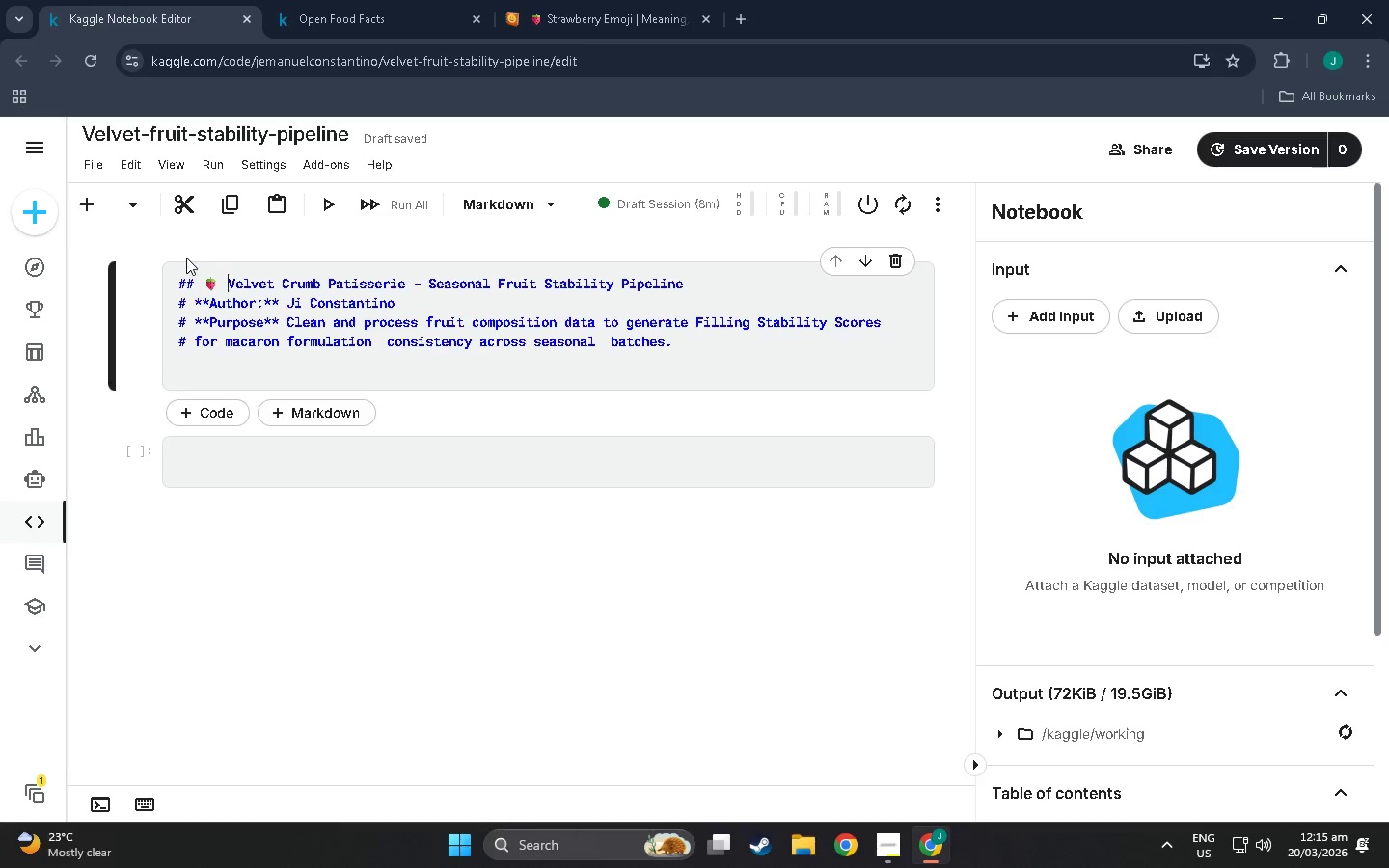 
wait(19.69)
 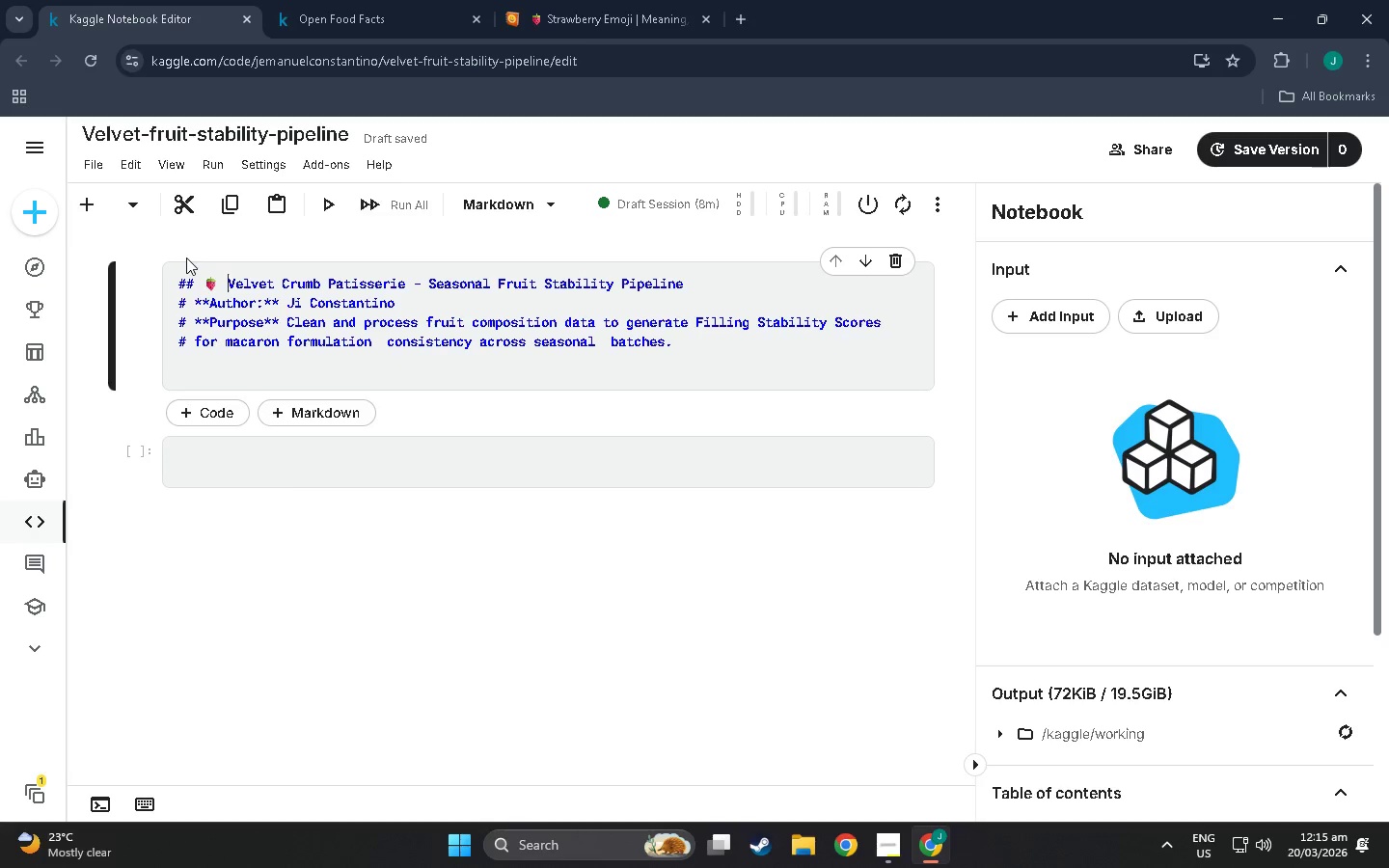 
left_click([216, 450])
 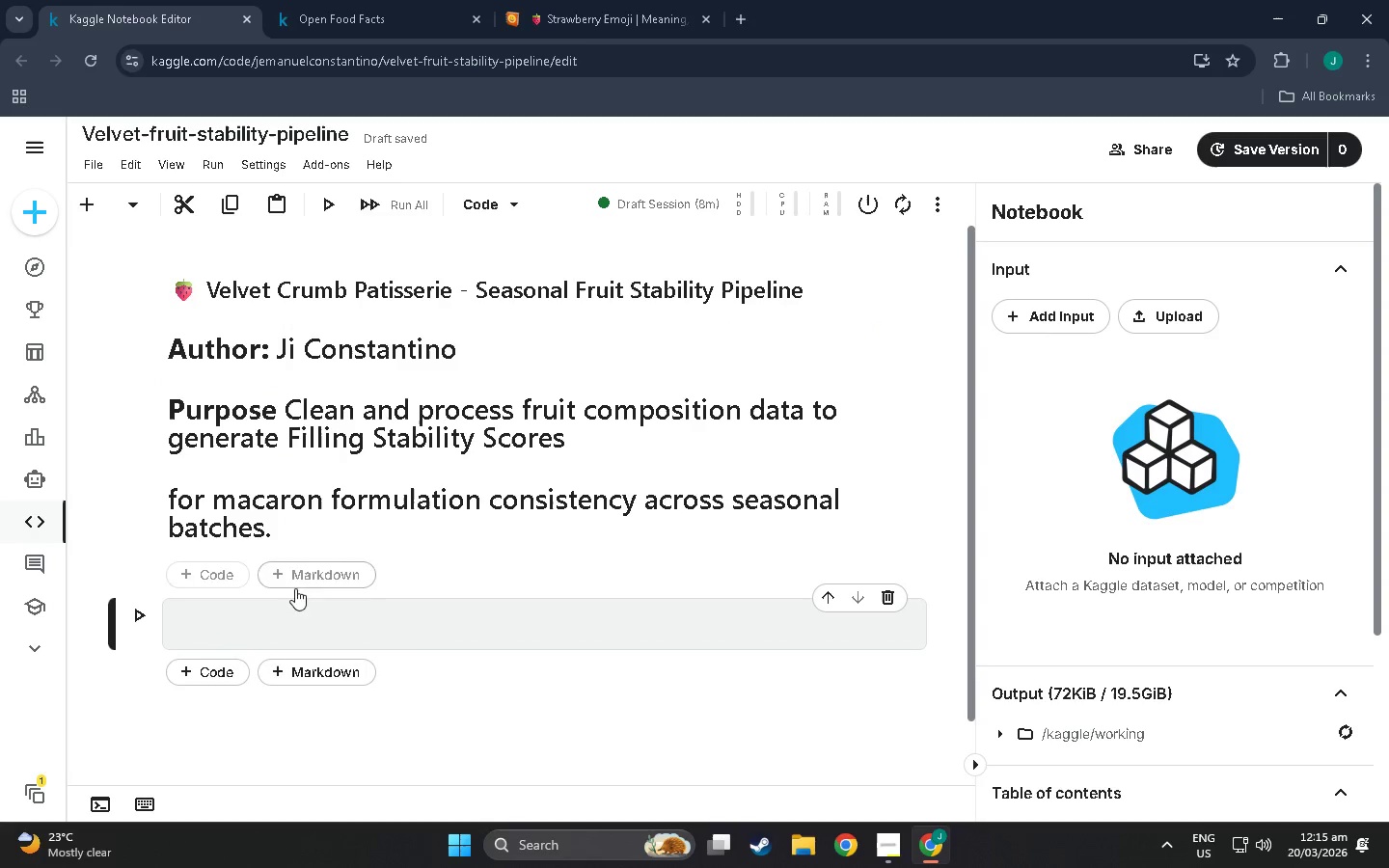 
scroll: coordinate [291, 618], scroll_direction: down, amount: 4.0
 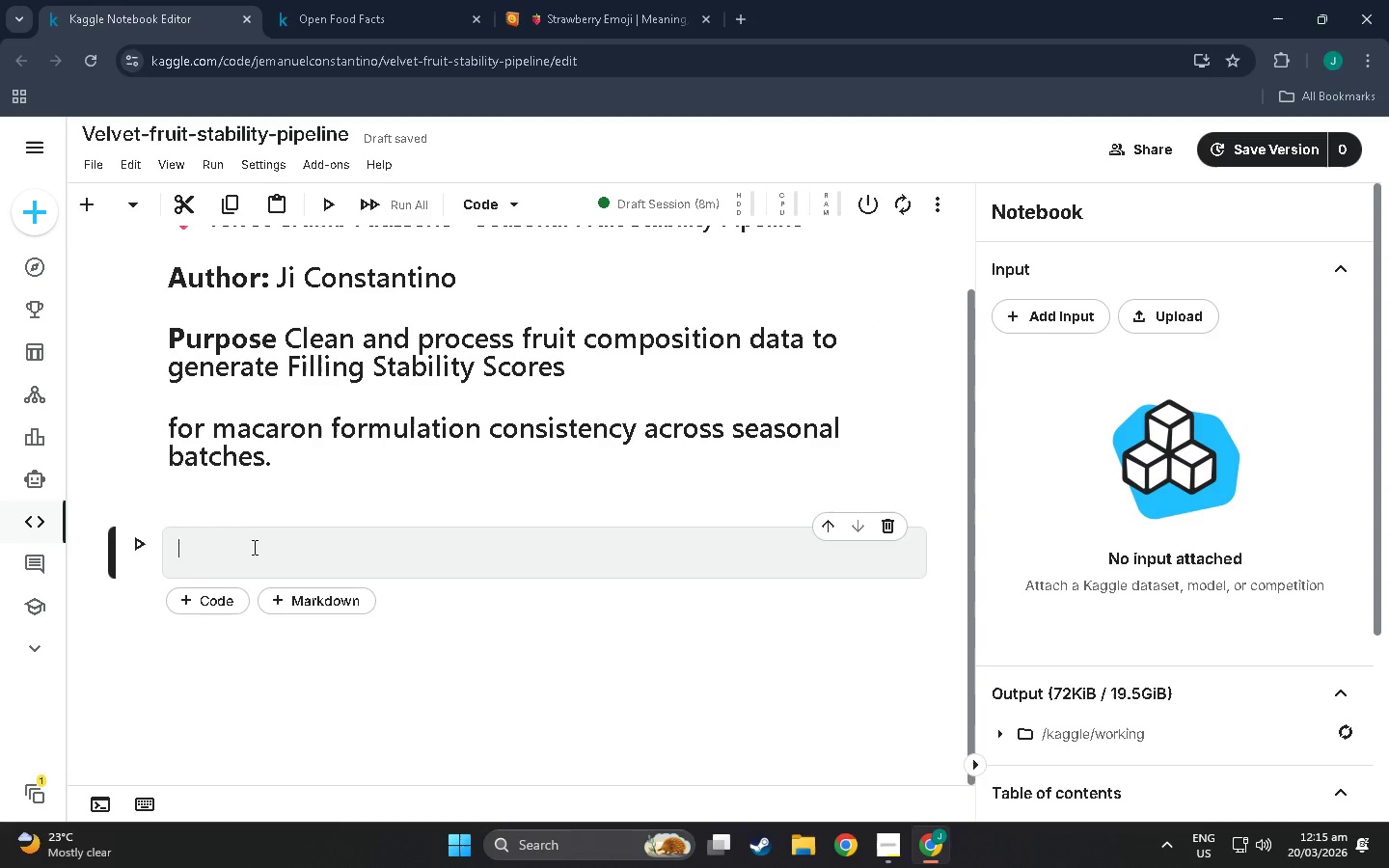 
type(import pandas as pd)
 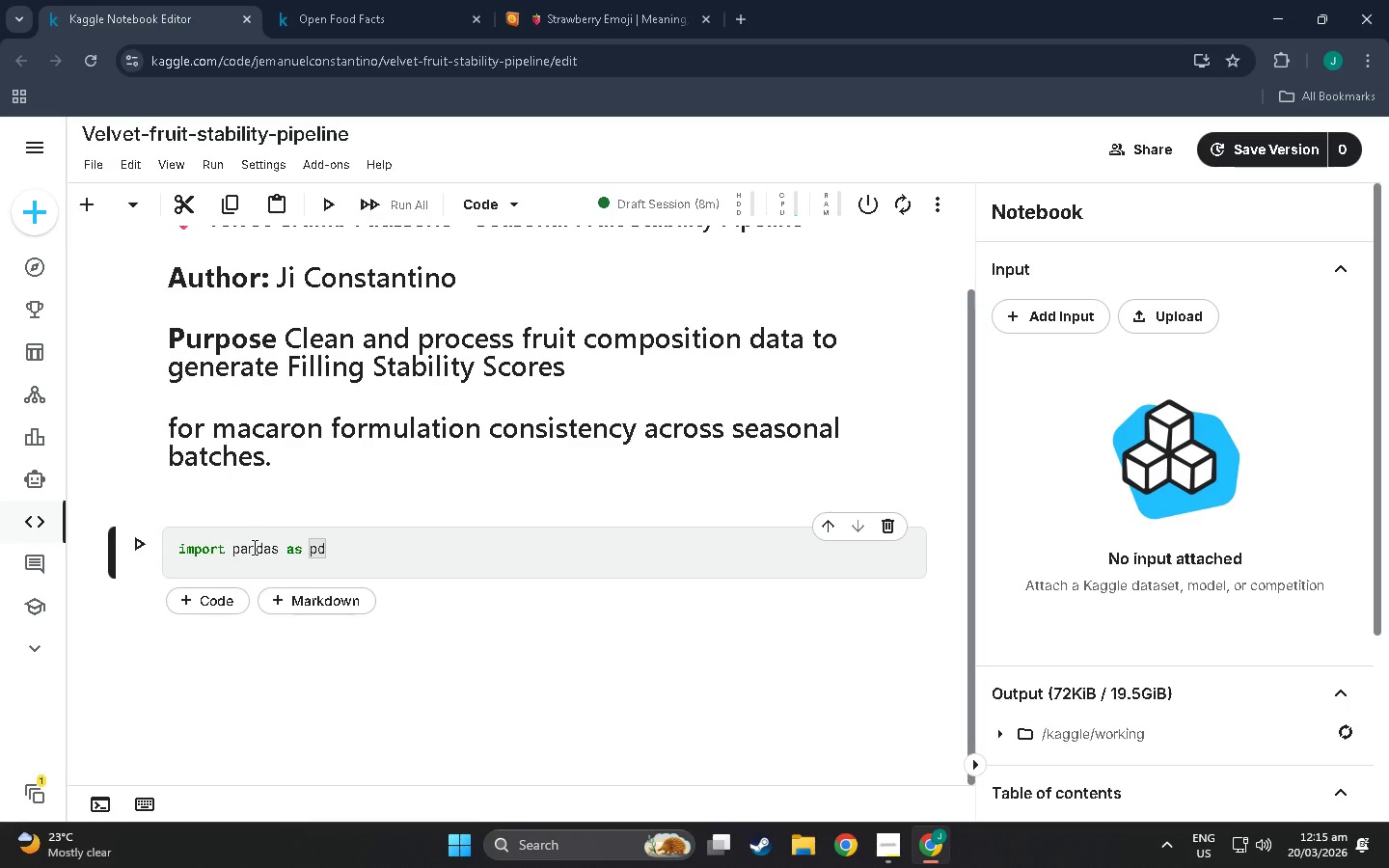 
key(Enter)
 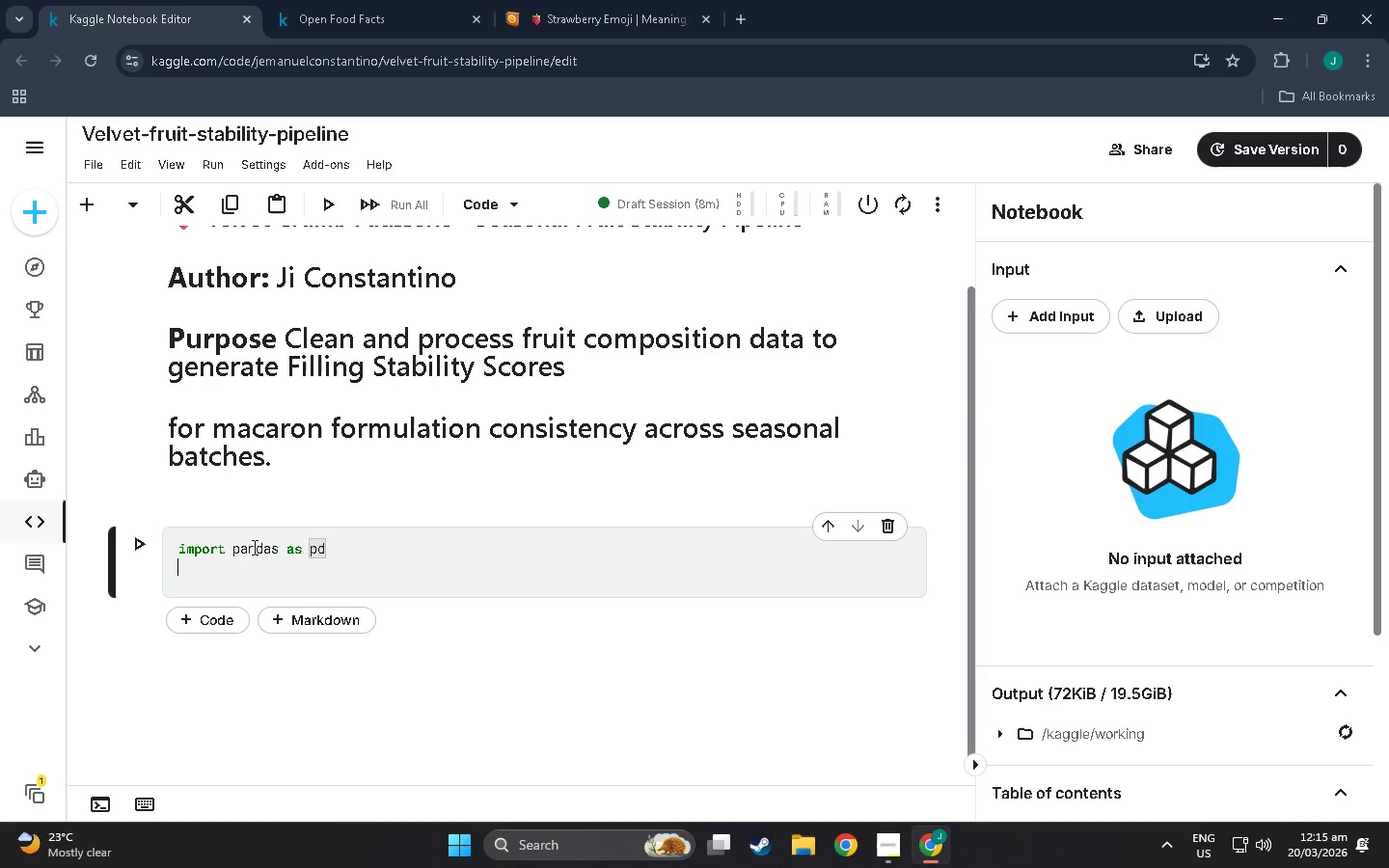 
type(import numpy as np)
 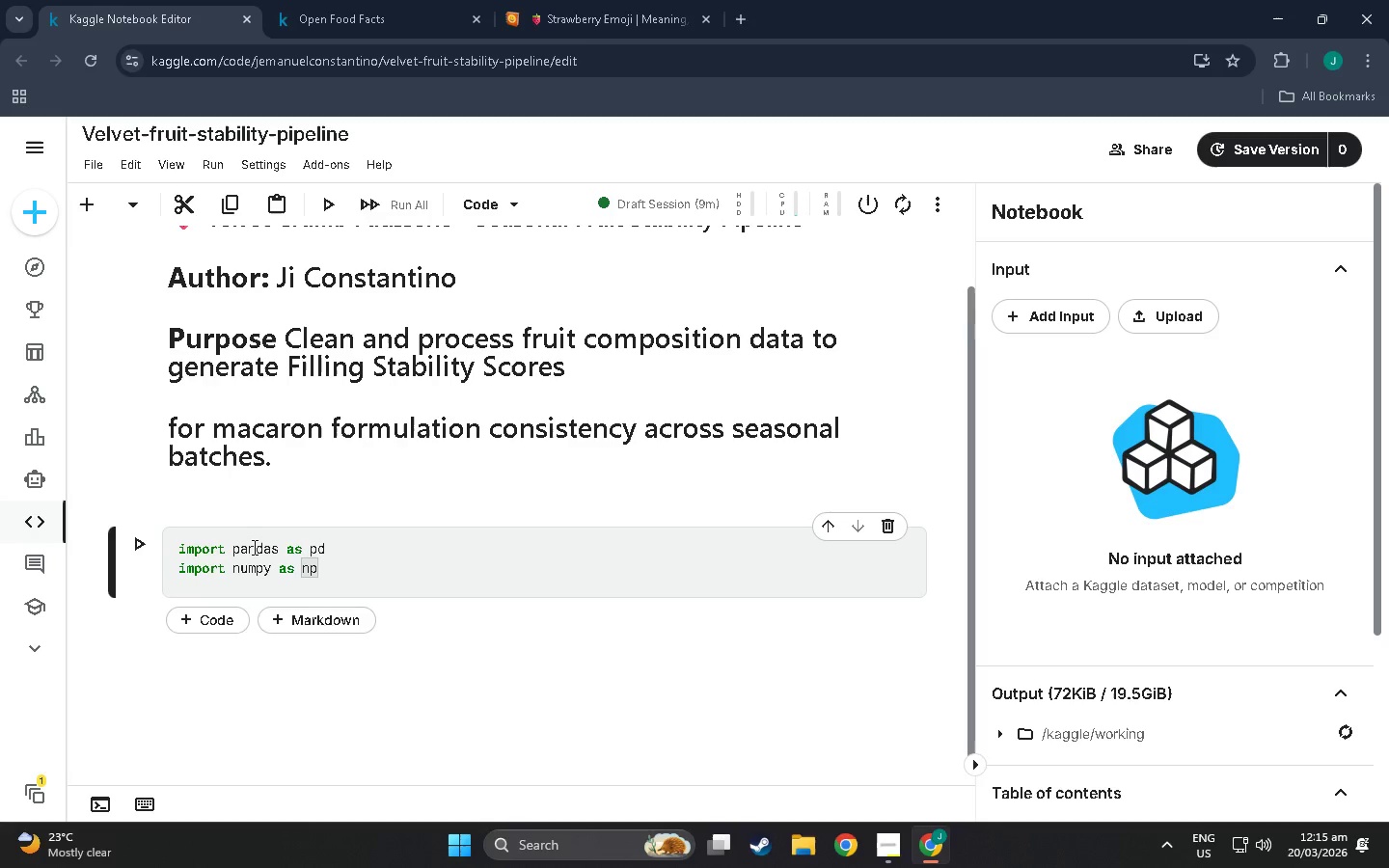 
key(Enter)
 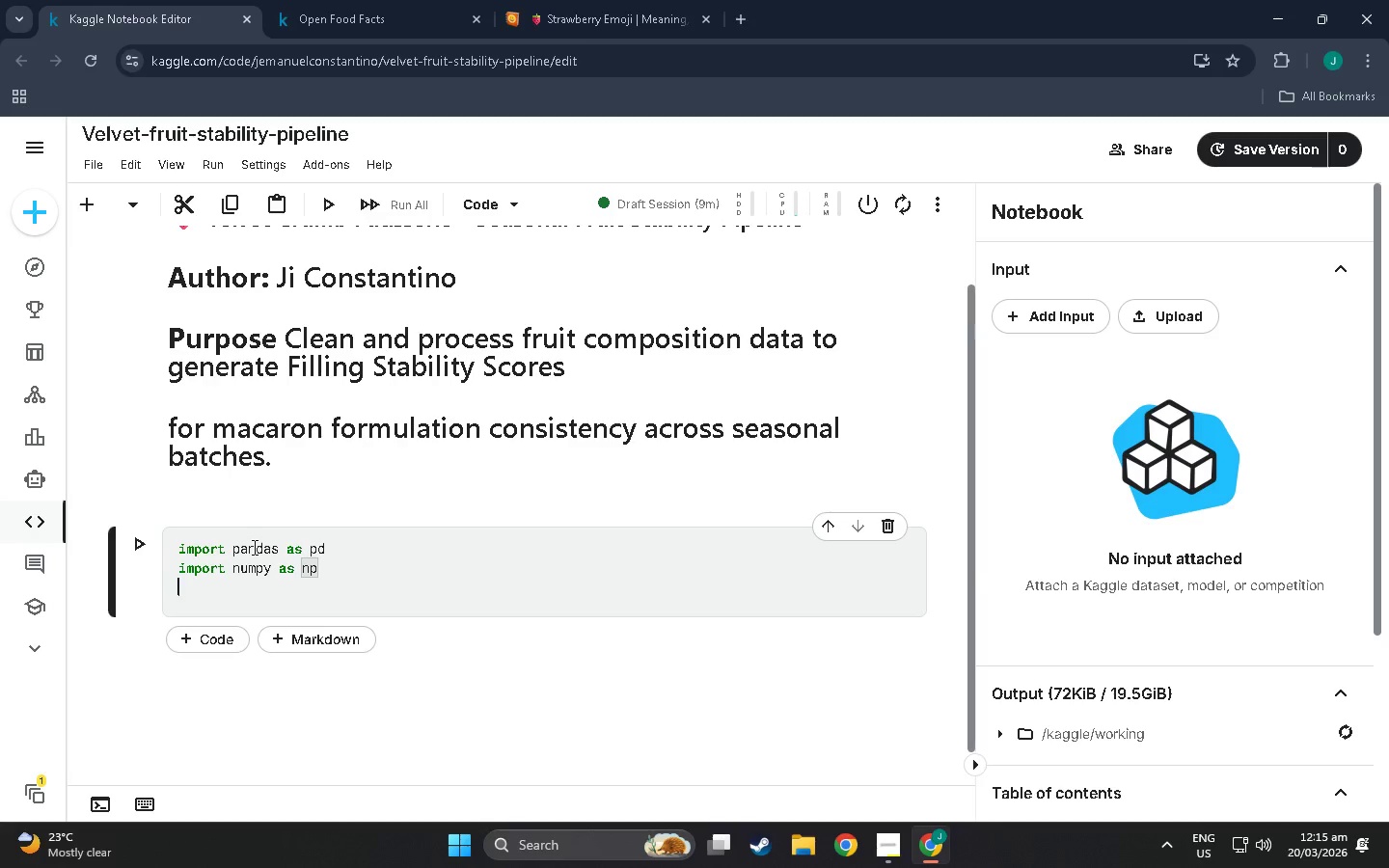 
type(import matplotlib.pyplot as plt)
 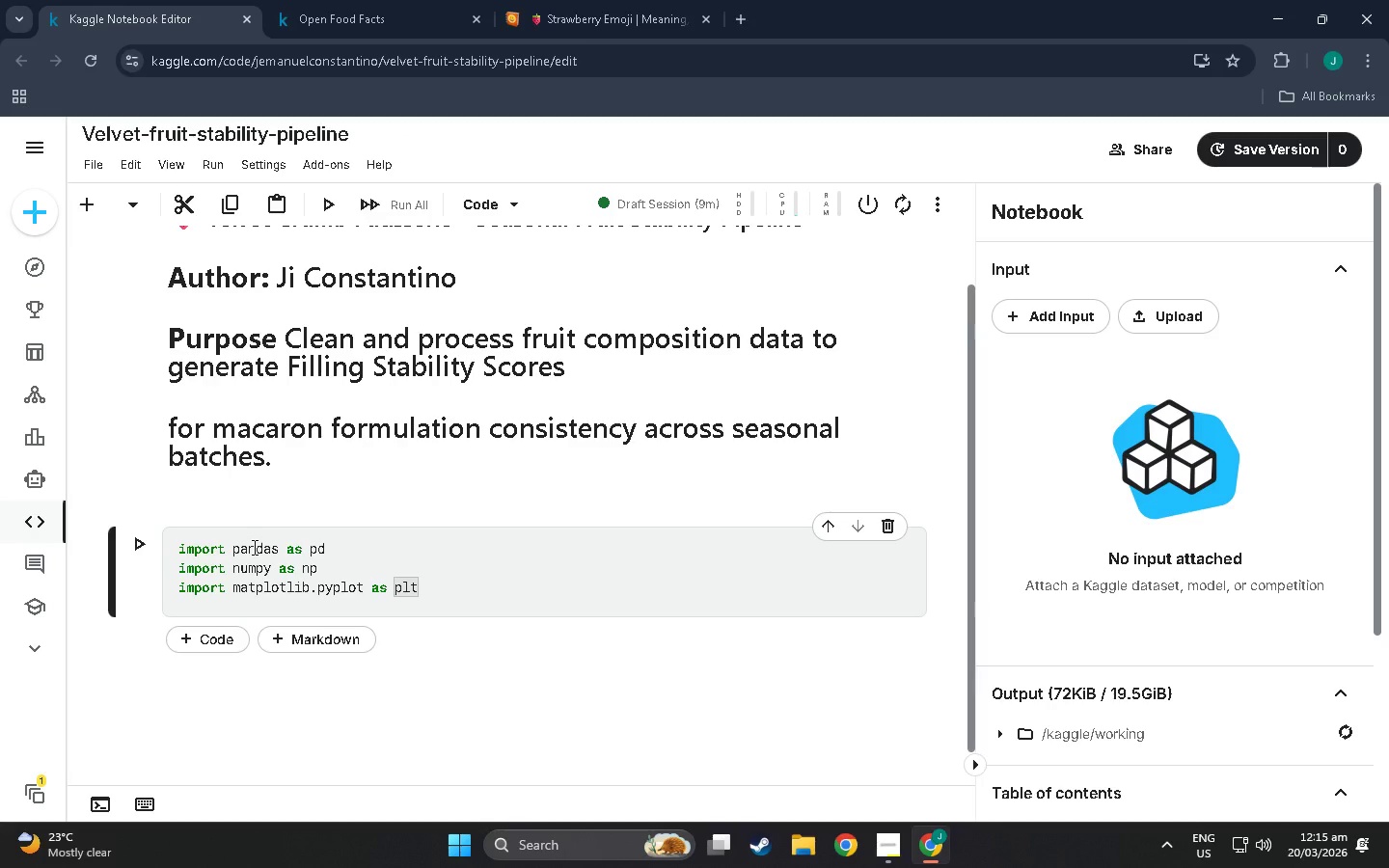 
key(Enter)
 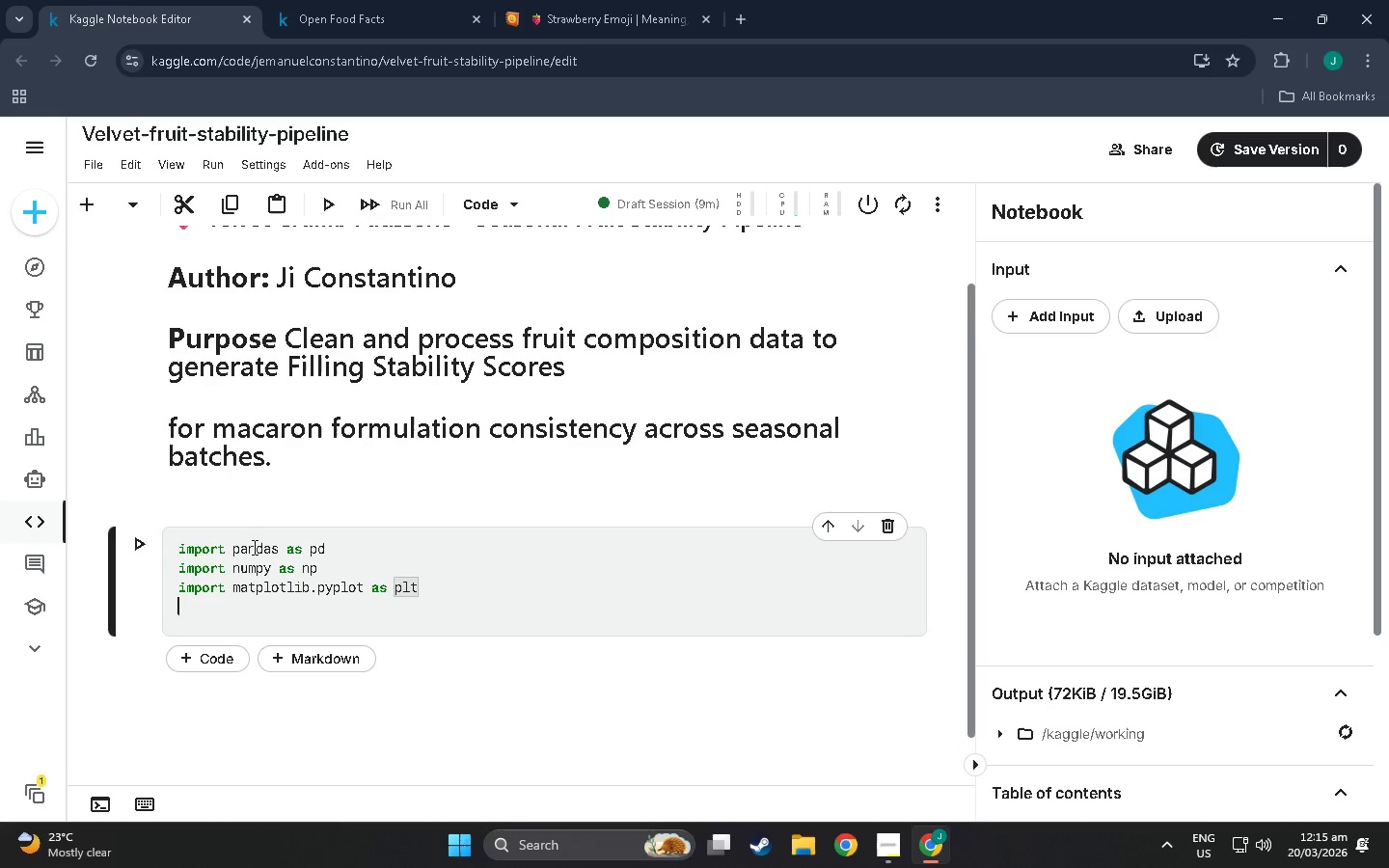 
type(import seaborn as sns)
 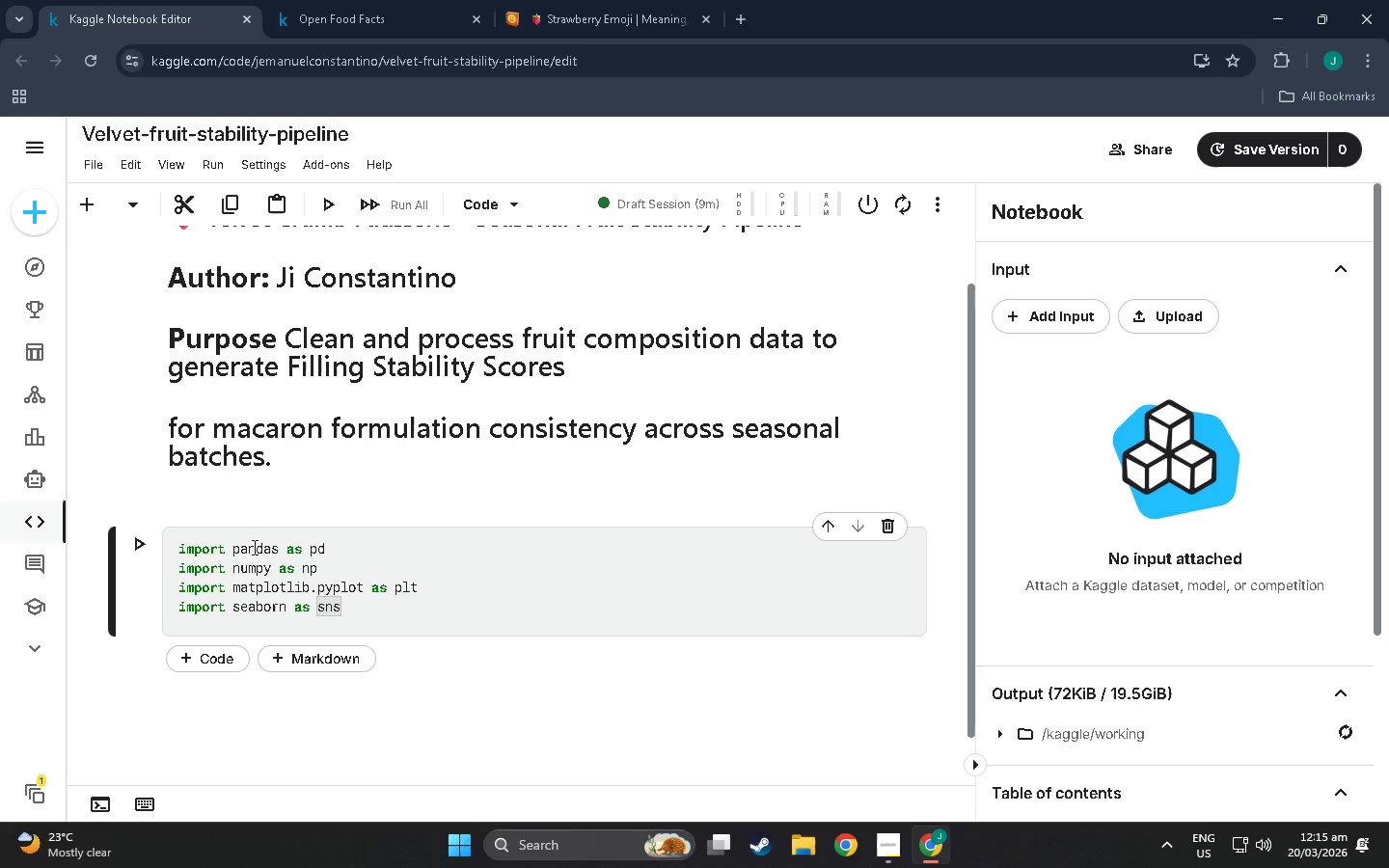 
key(Enter)
 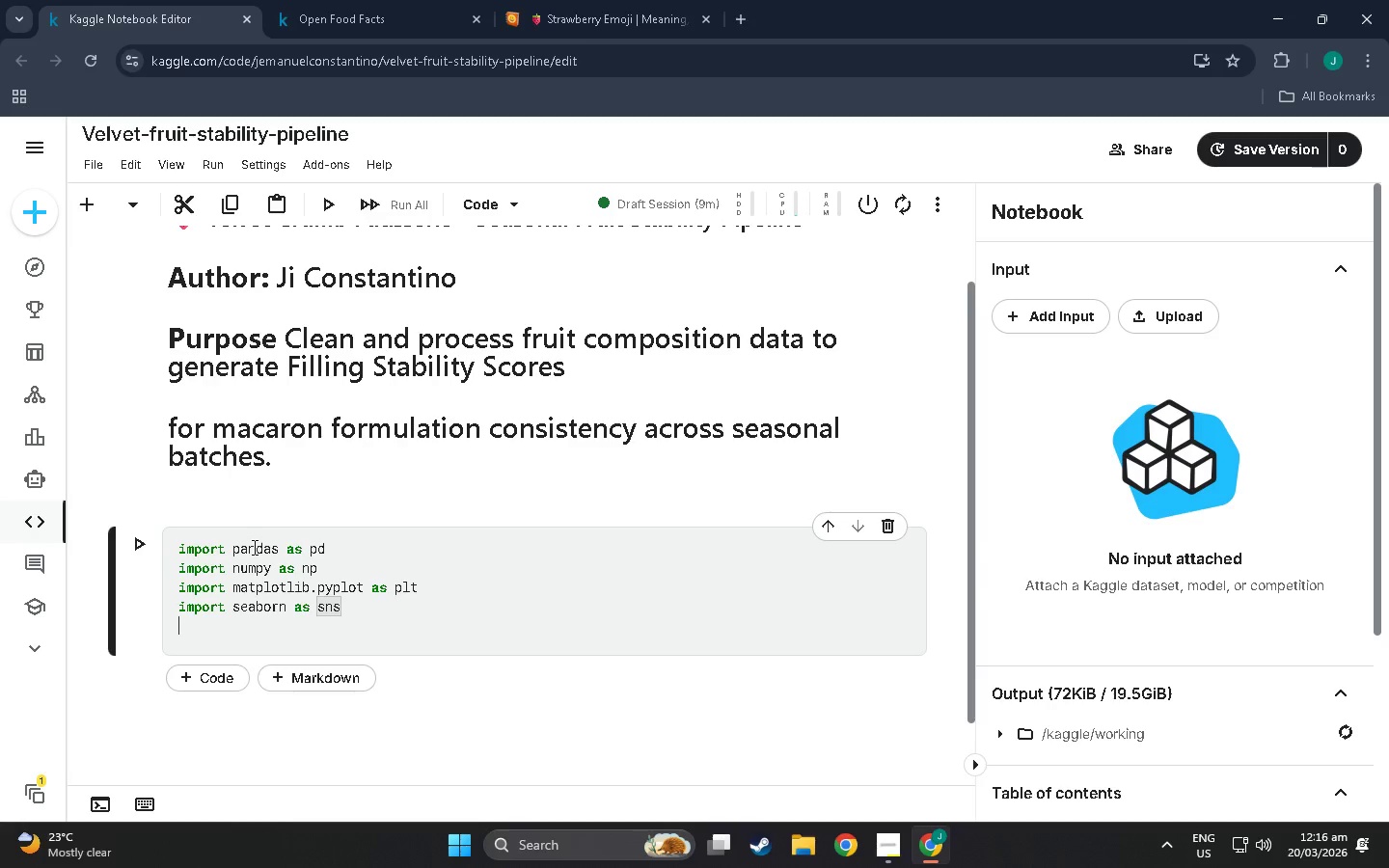 
type(from scipy import)
 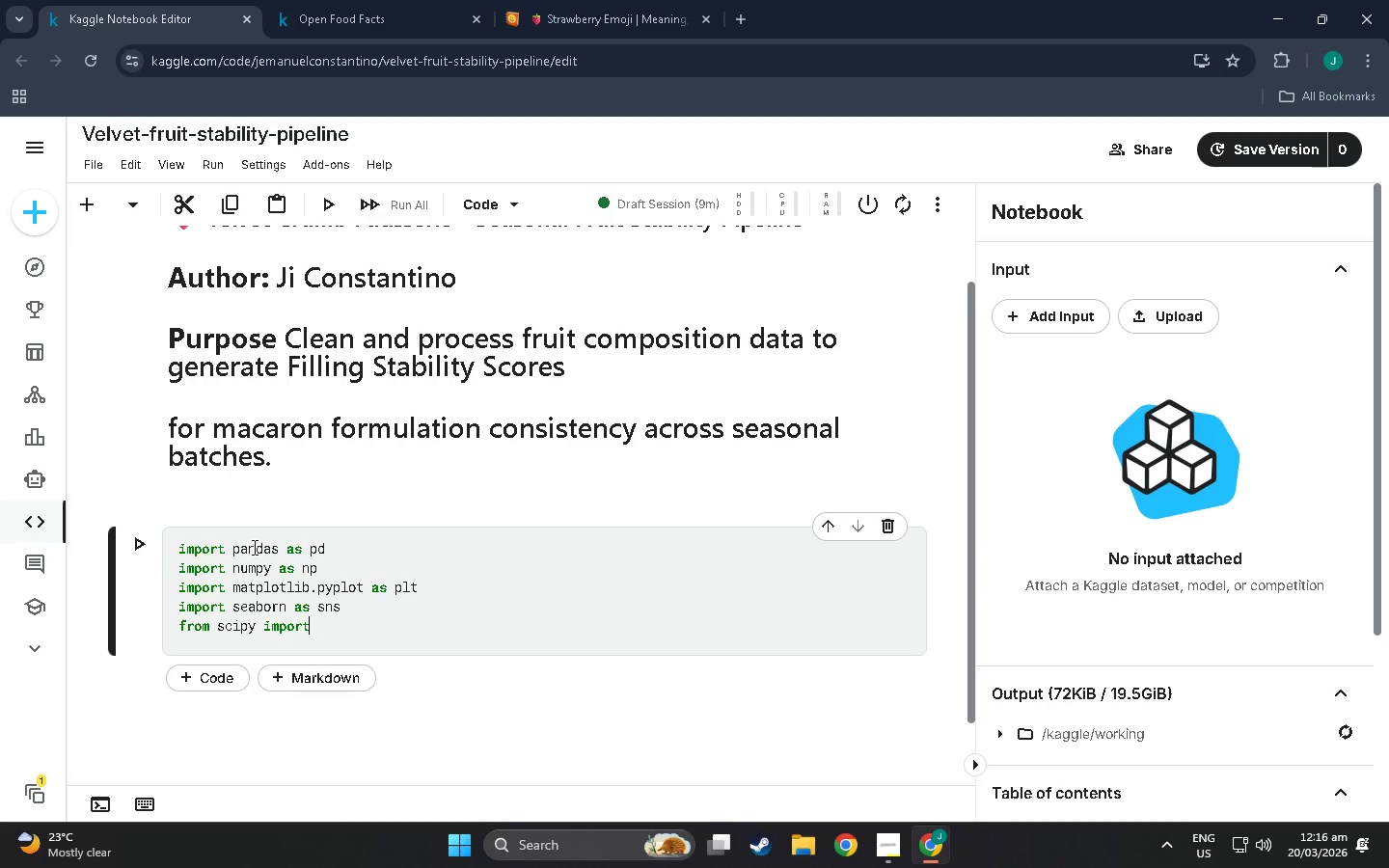 
wait(6.86)
 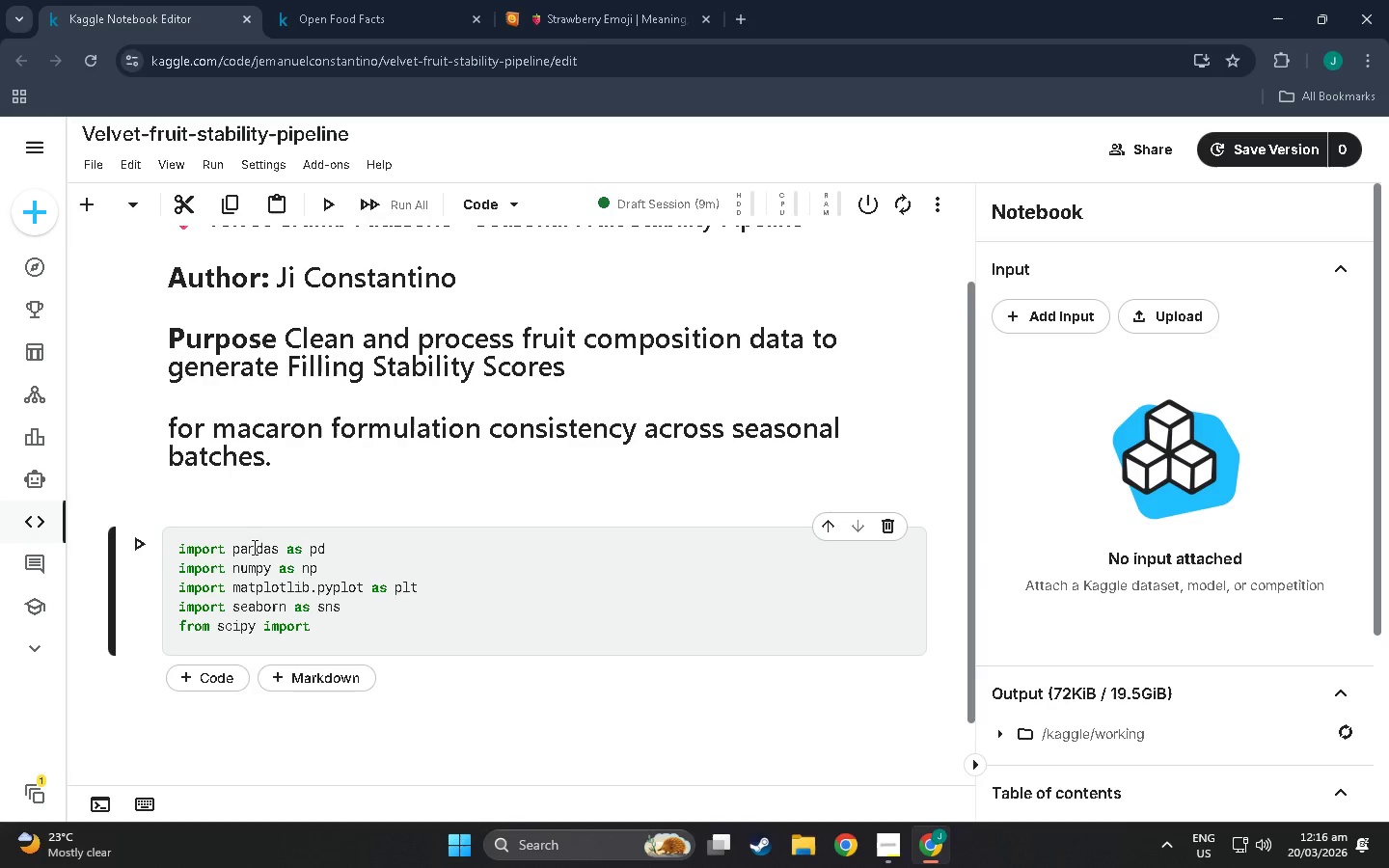 
type( stats)
 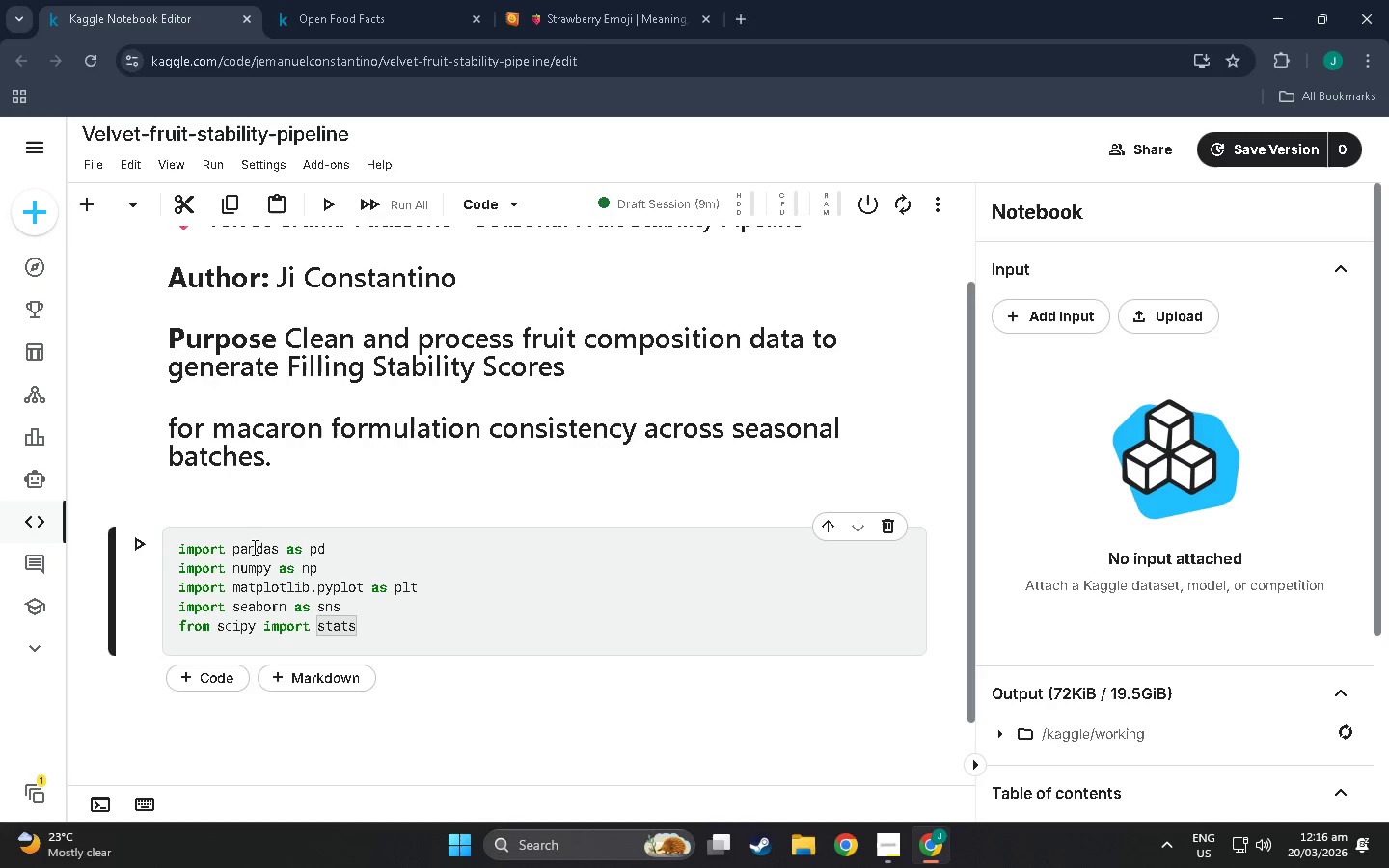 
key(Enter)
 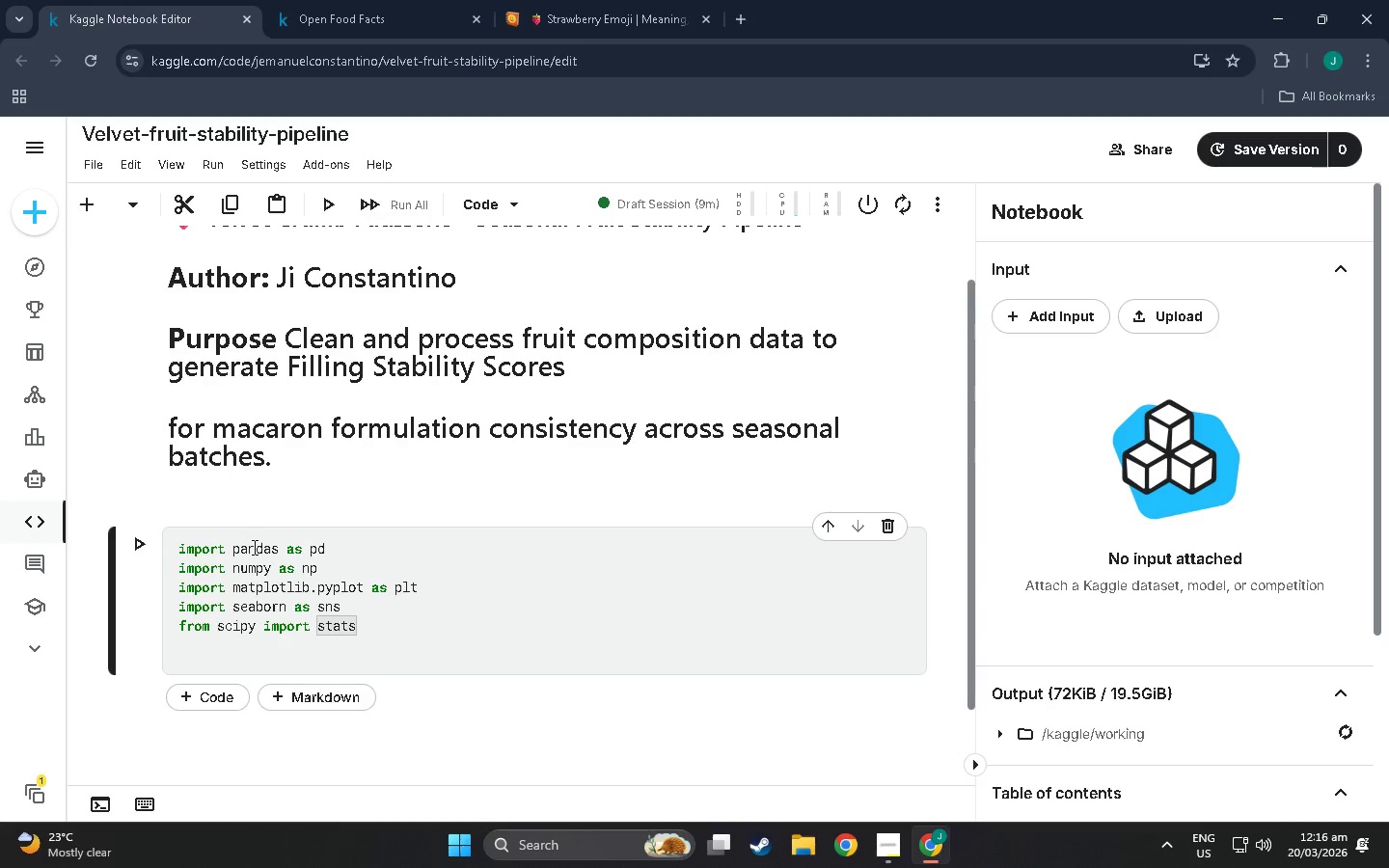 
type(import)
 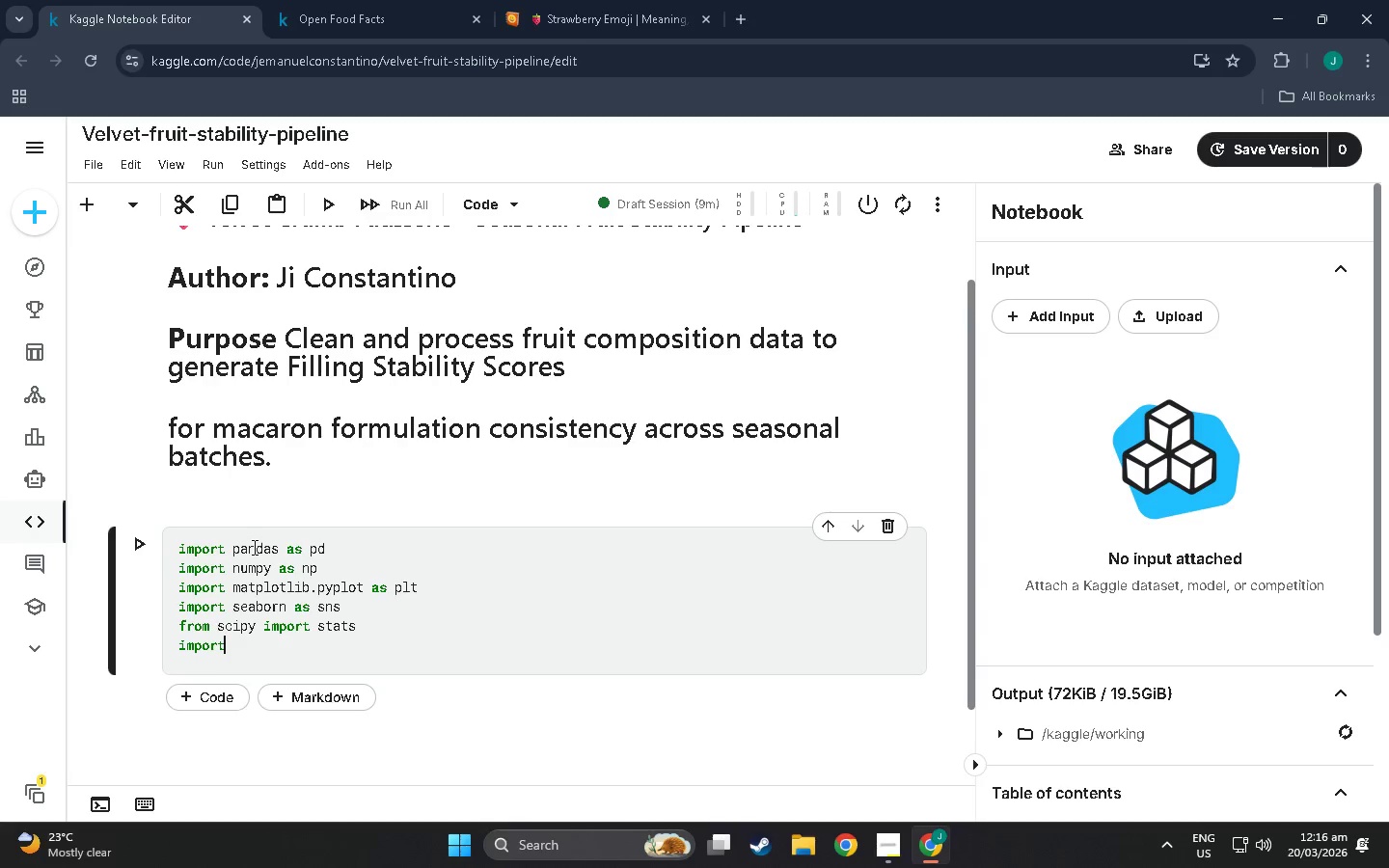 
type( warnion)
key(Backspace)
key(Backspace)
type(ngs )
 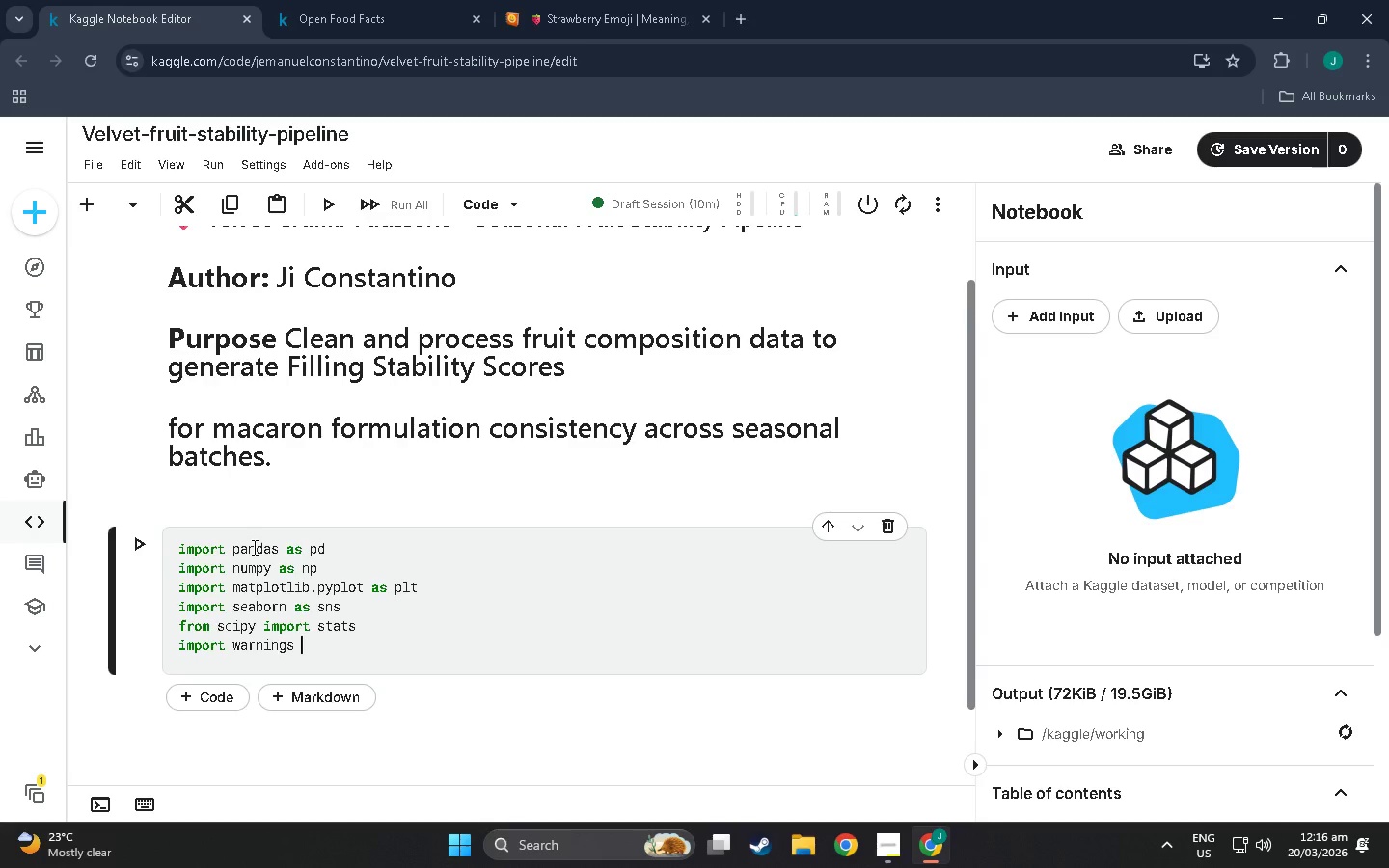 
key(Backspace)
 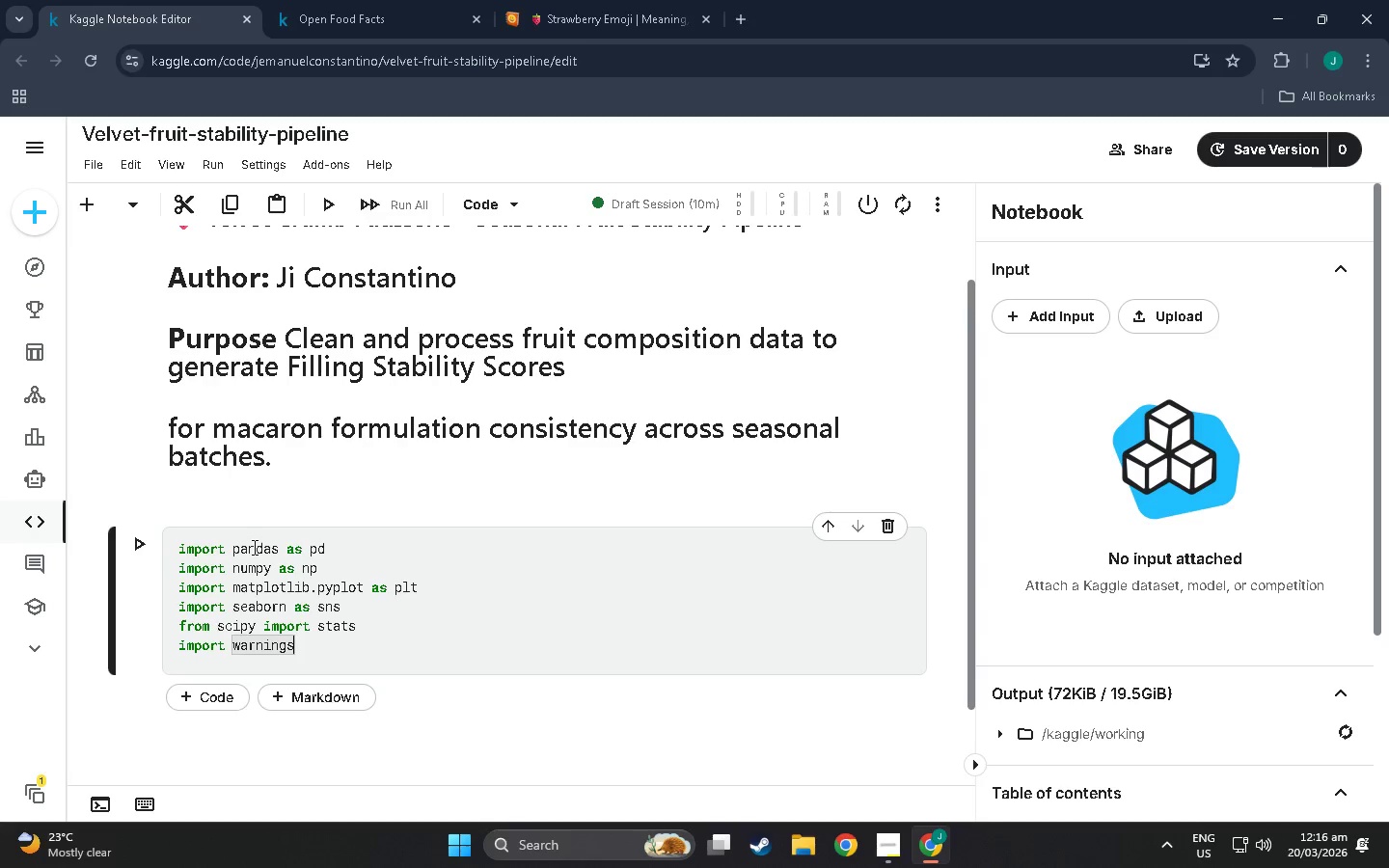 
key(Enter)
 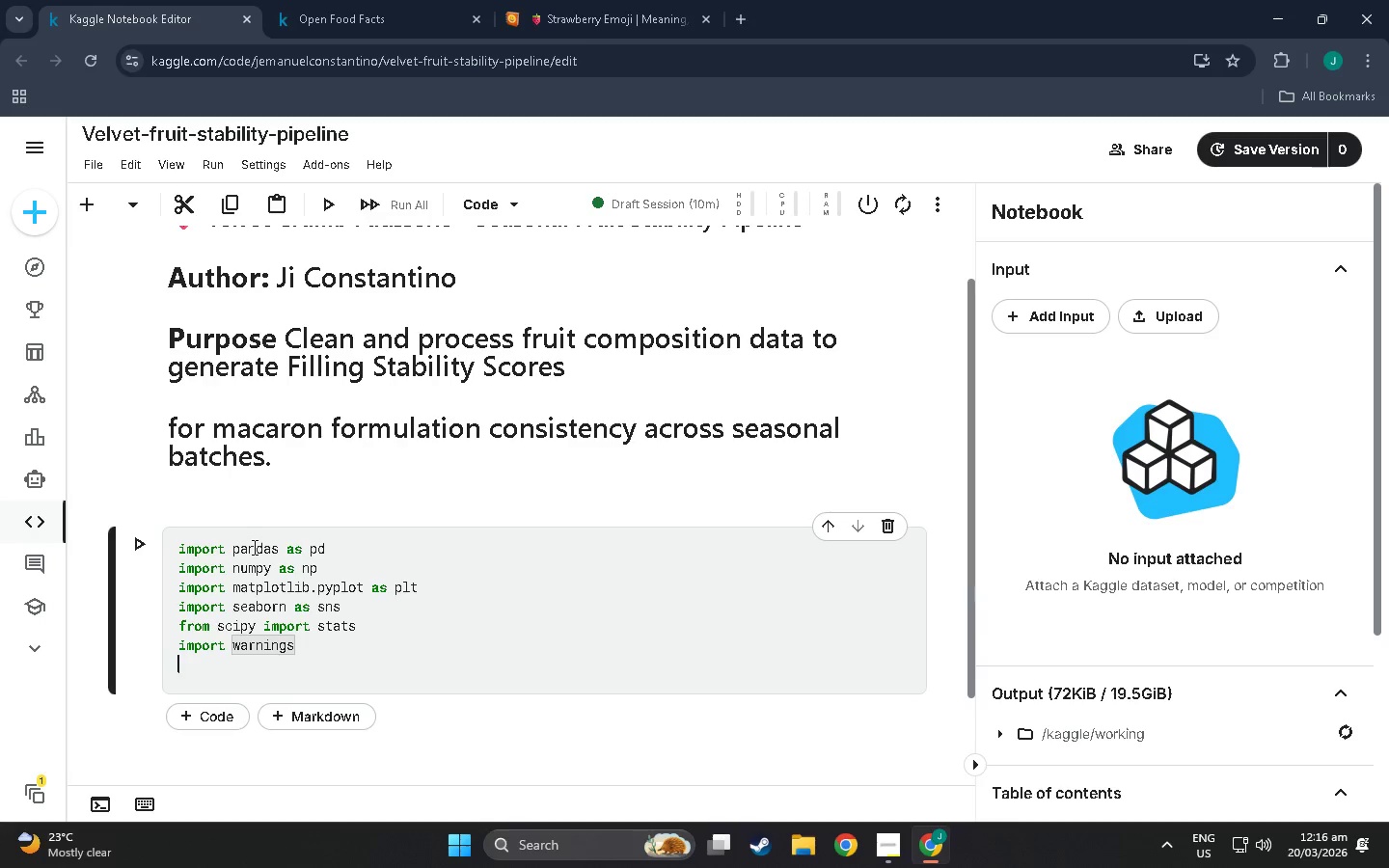 
type(warnings.filterwarnings('ignore)
 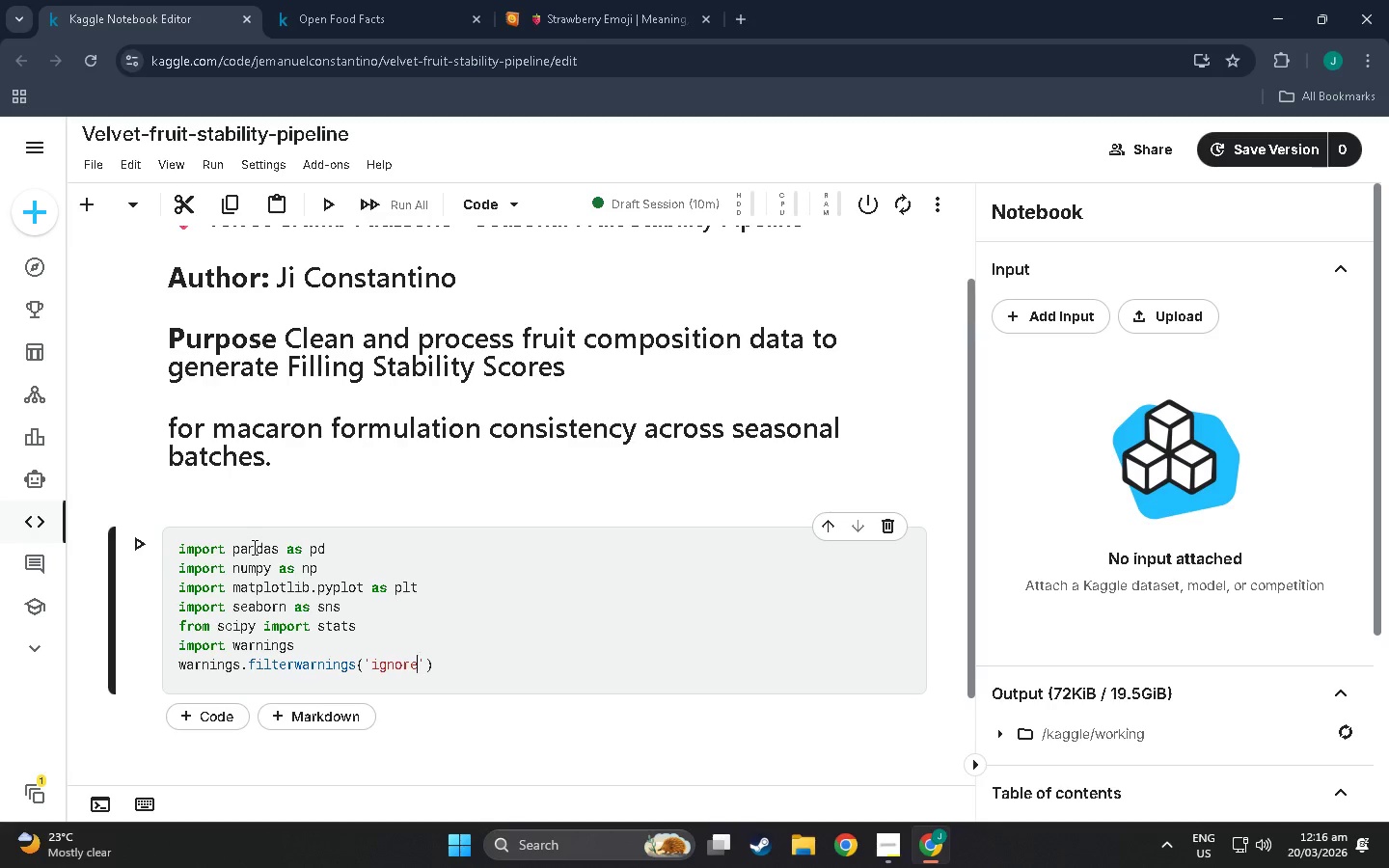 
key(Enter)
 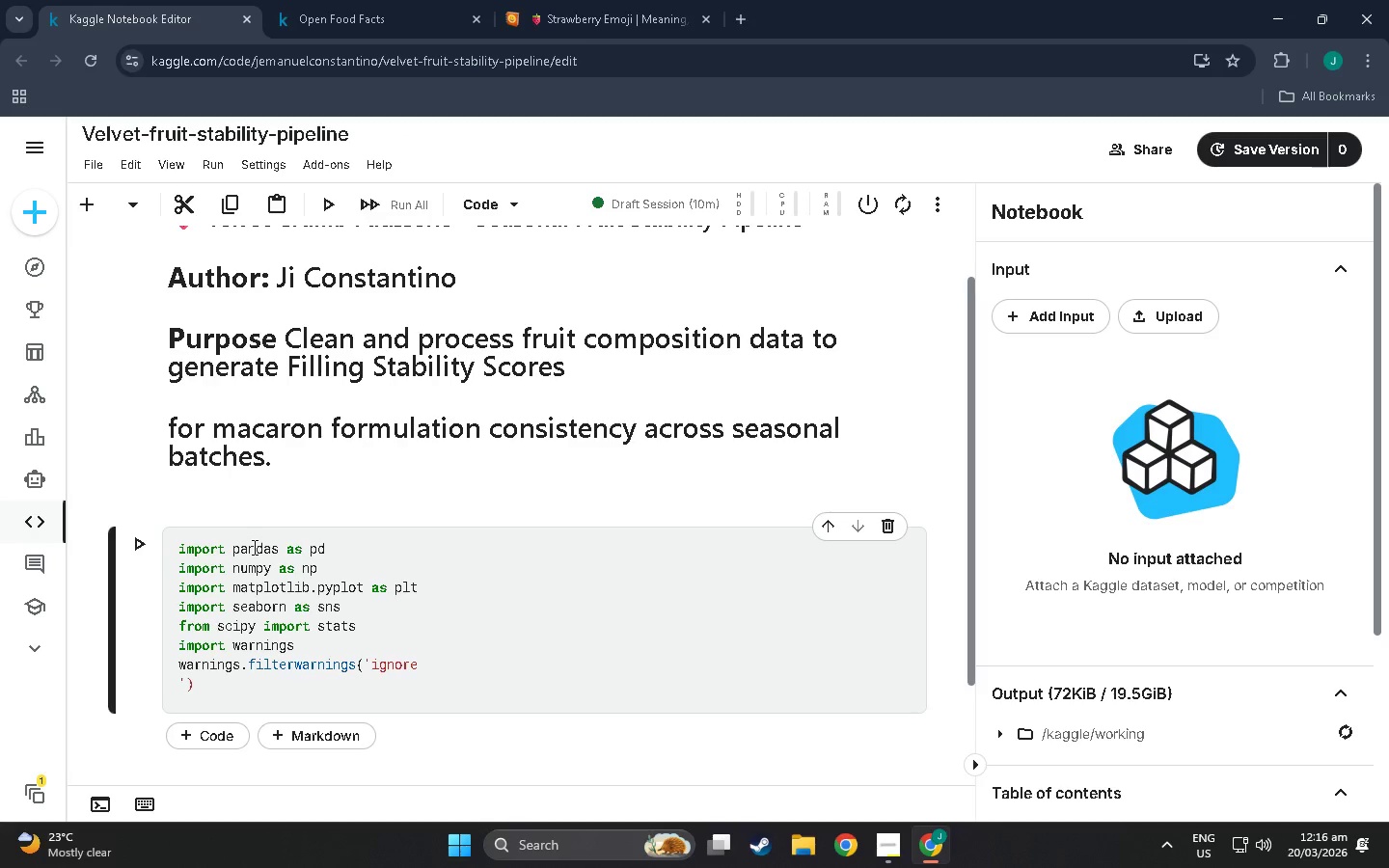 
key(Backspace)
 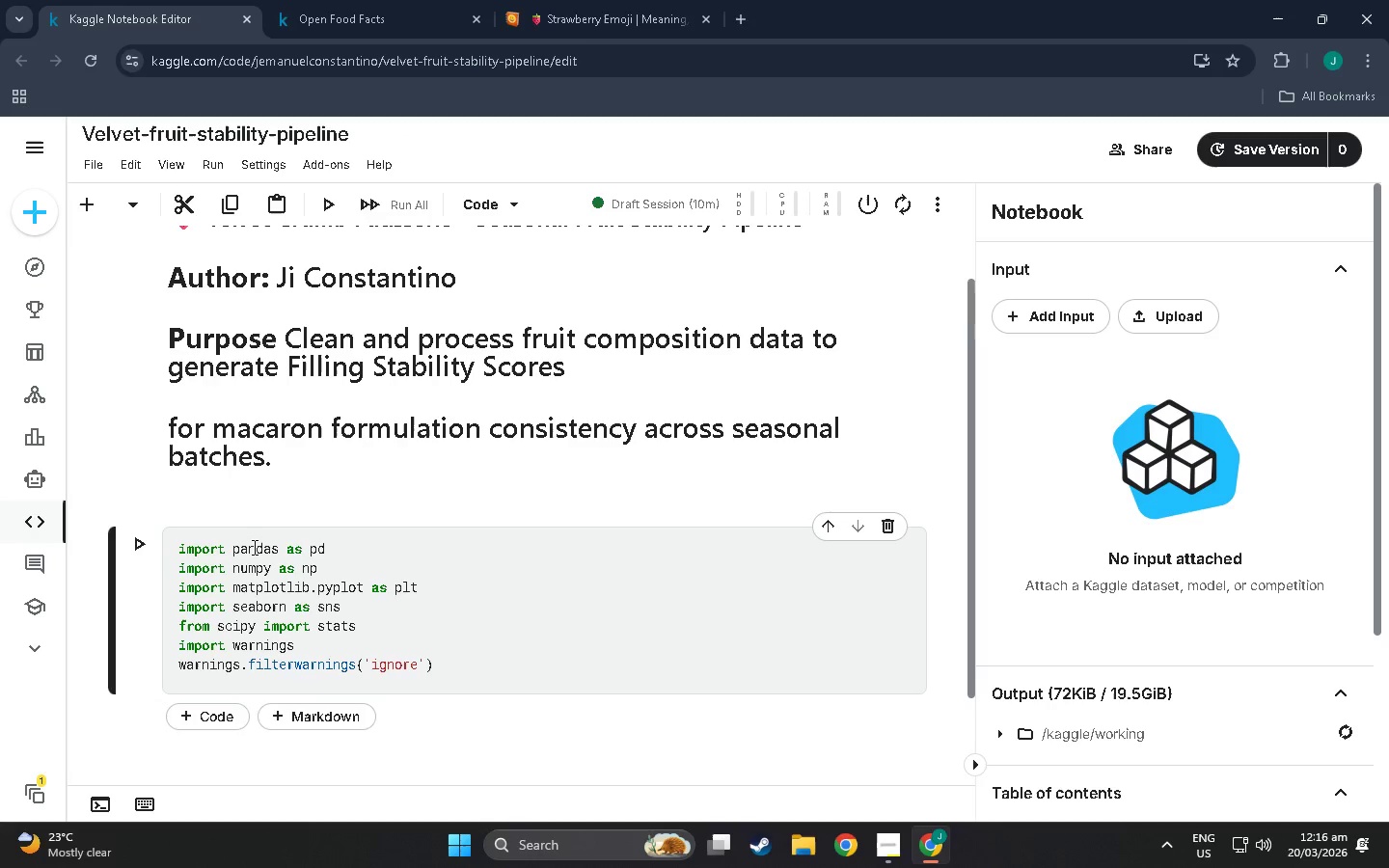 
key(ArrowRight)
 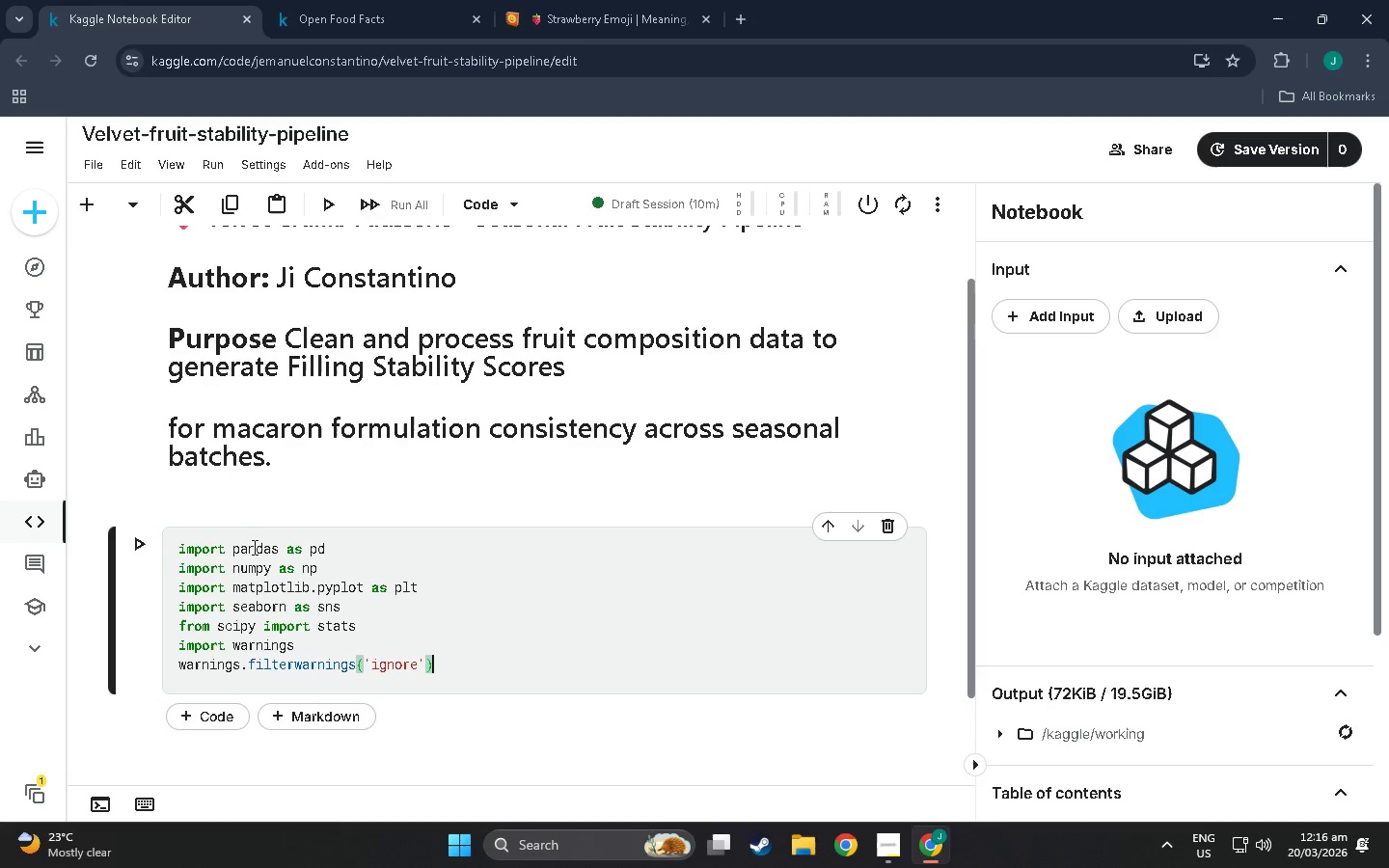 
key(ArrowRight)
 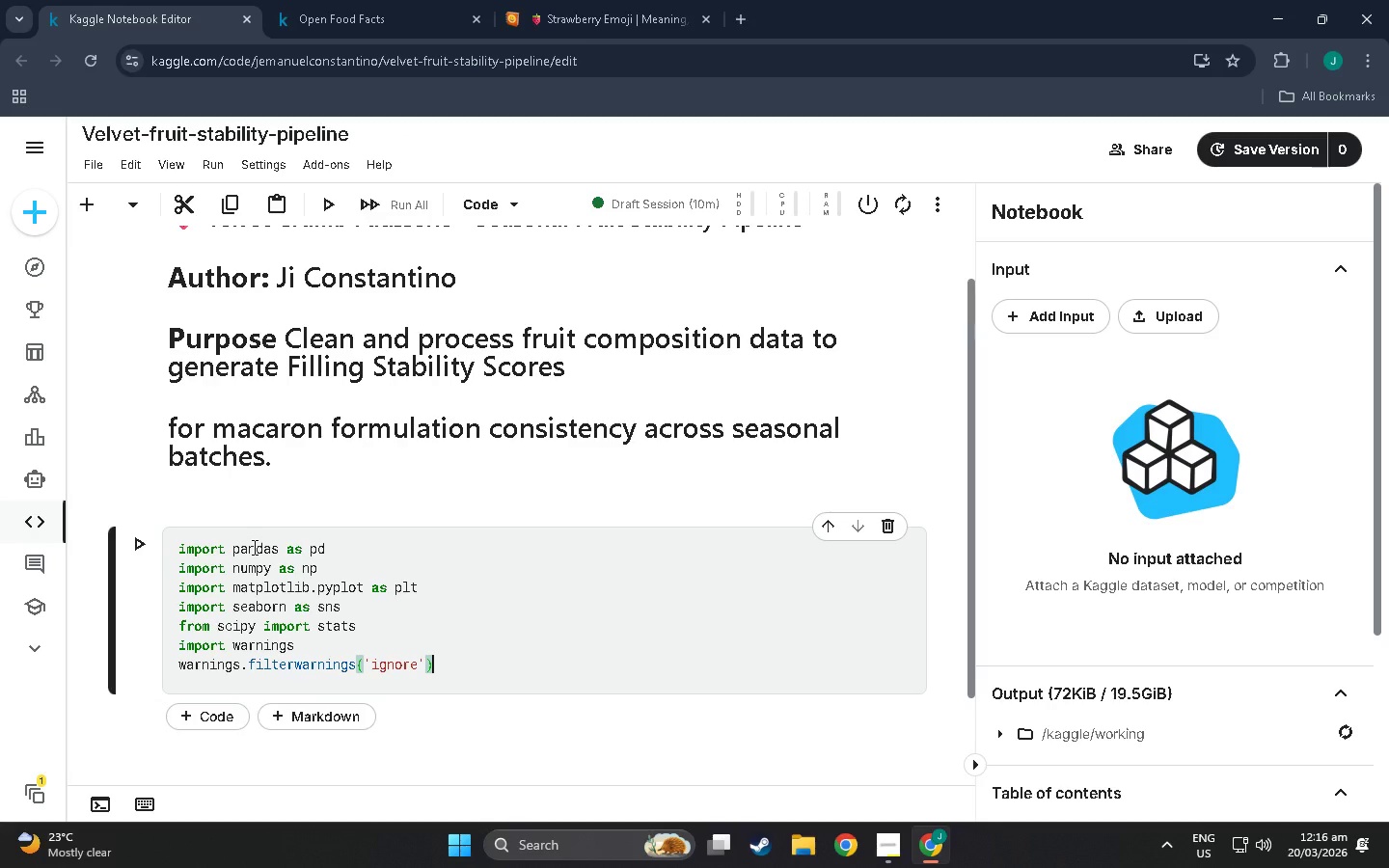 
key(ArrowRight)
 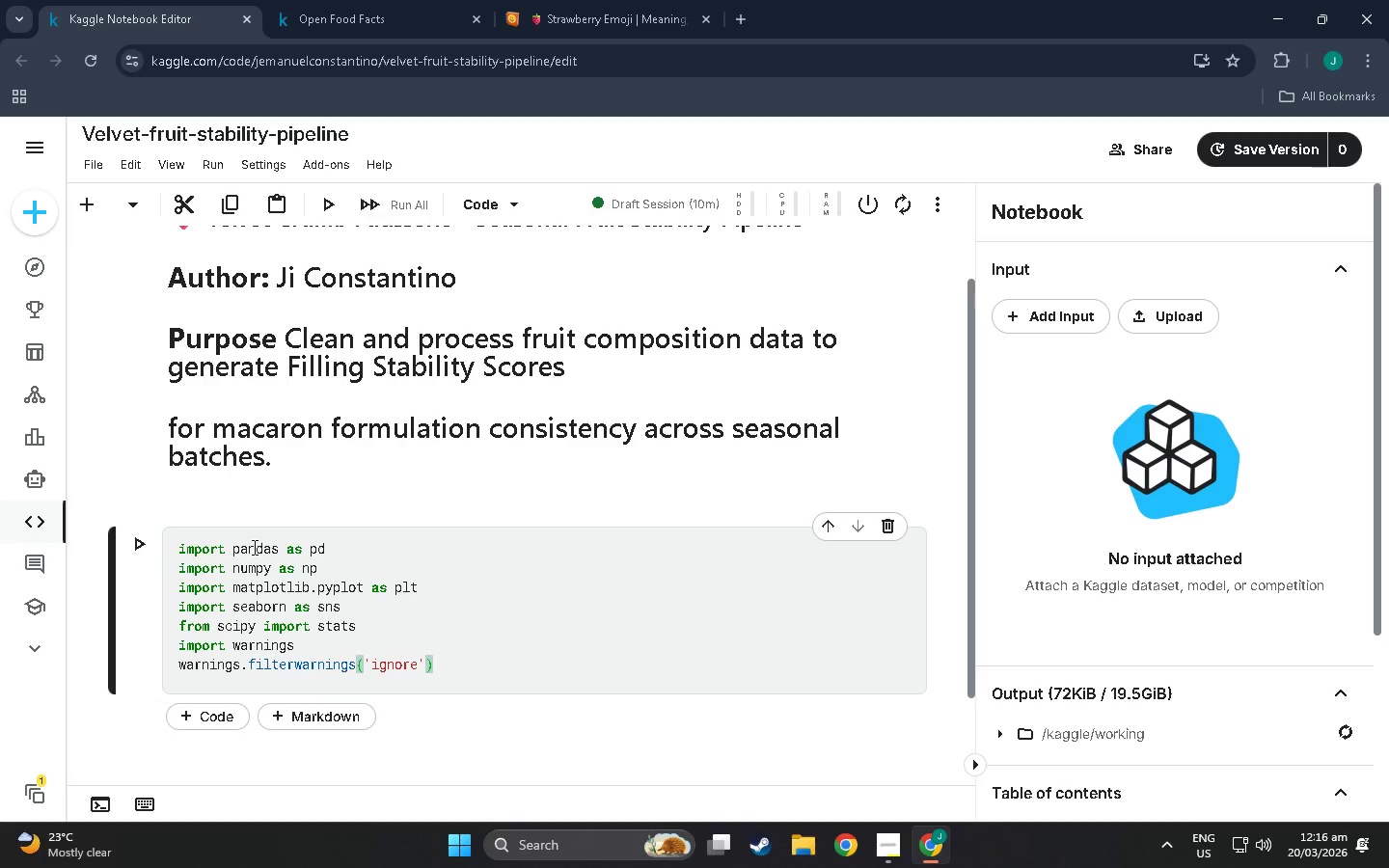 
key(Enter)
 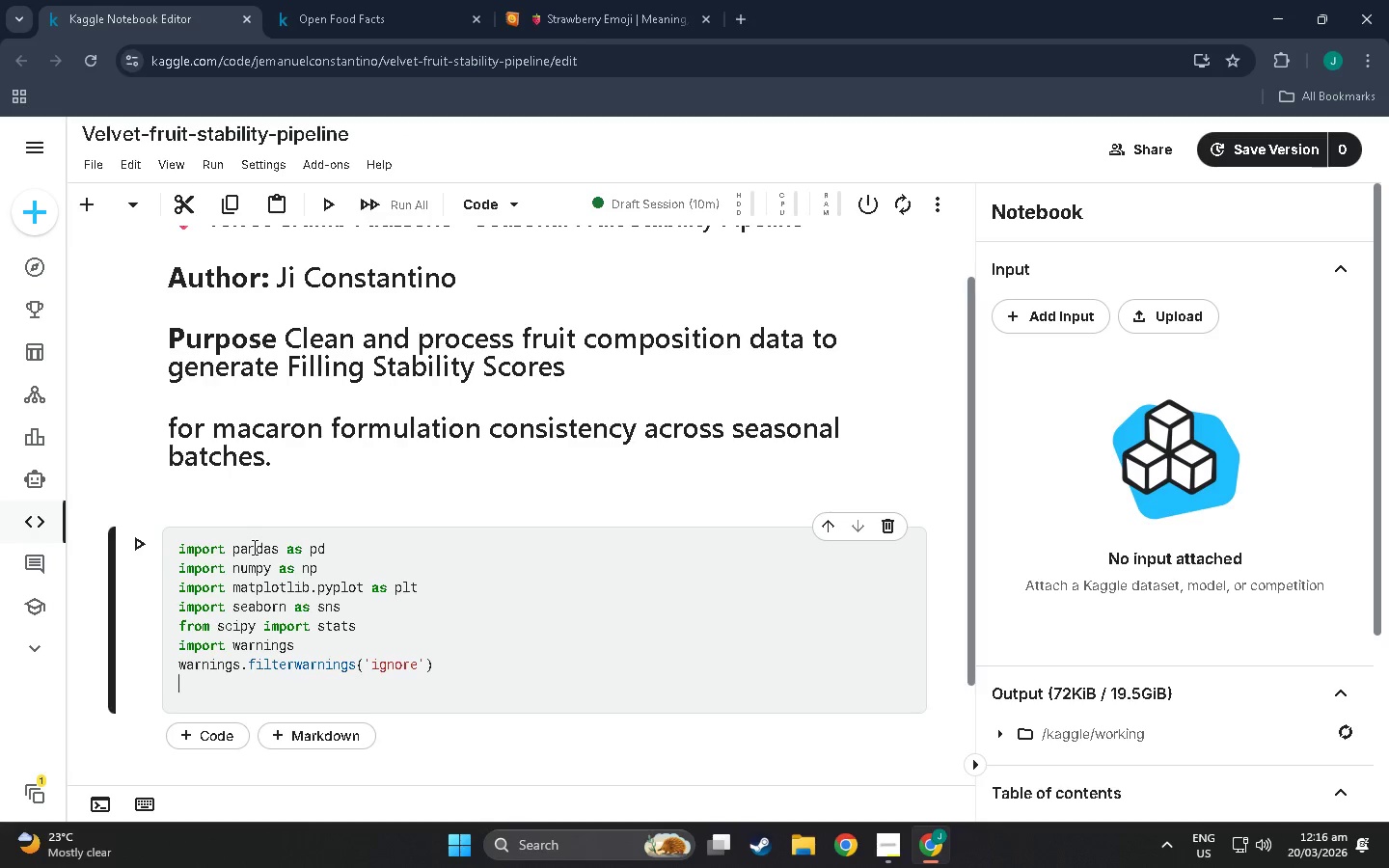 
key(Enter)
 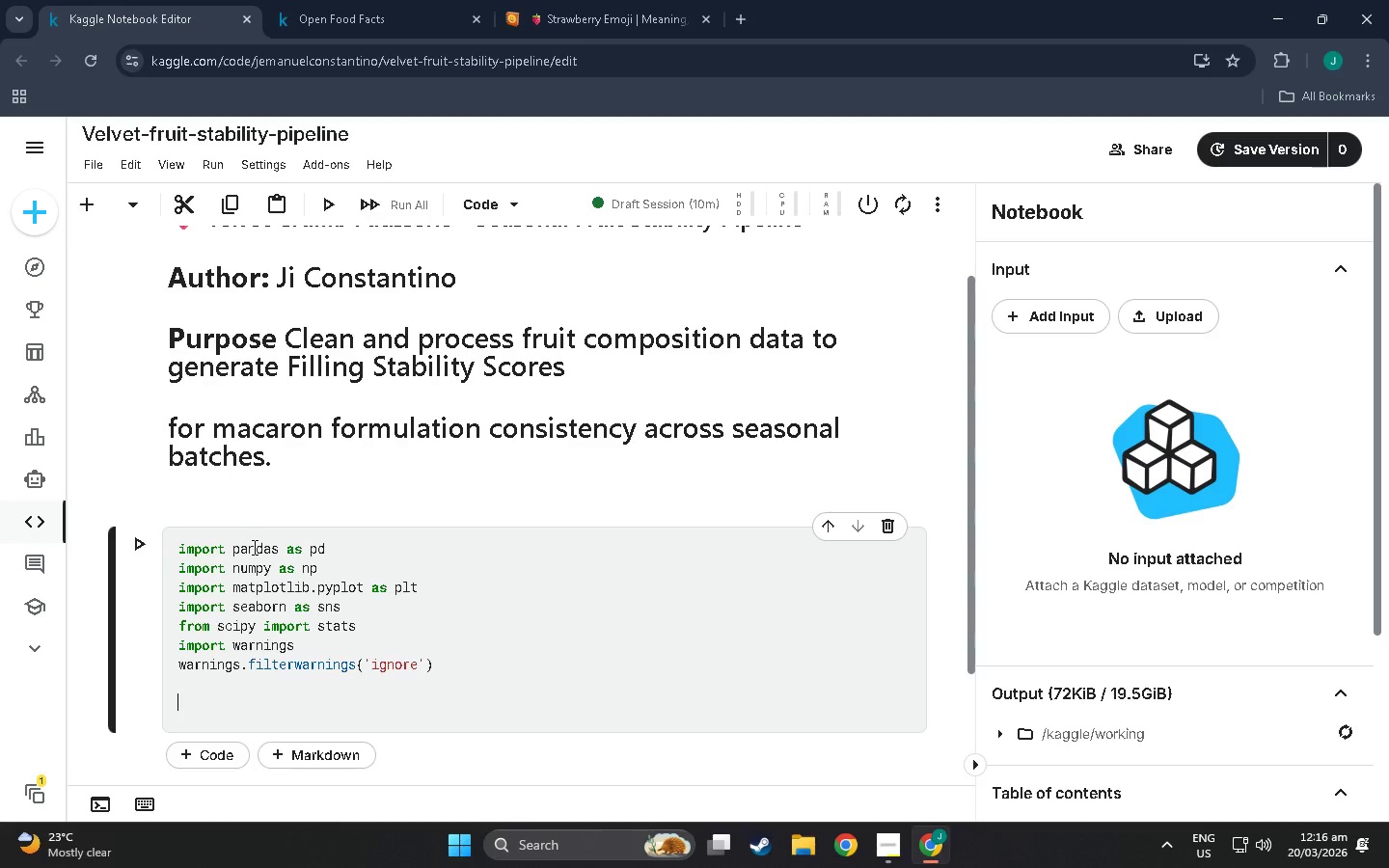 
type(plt.rcParams)
 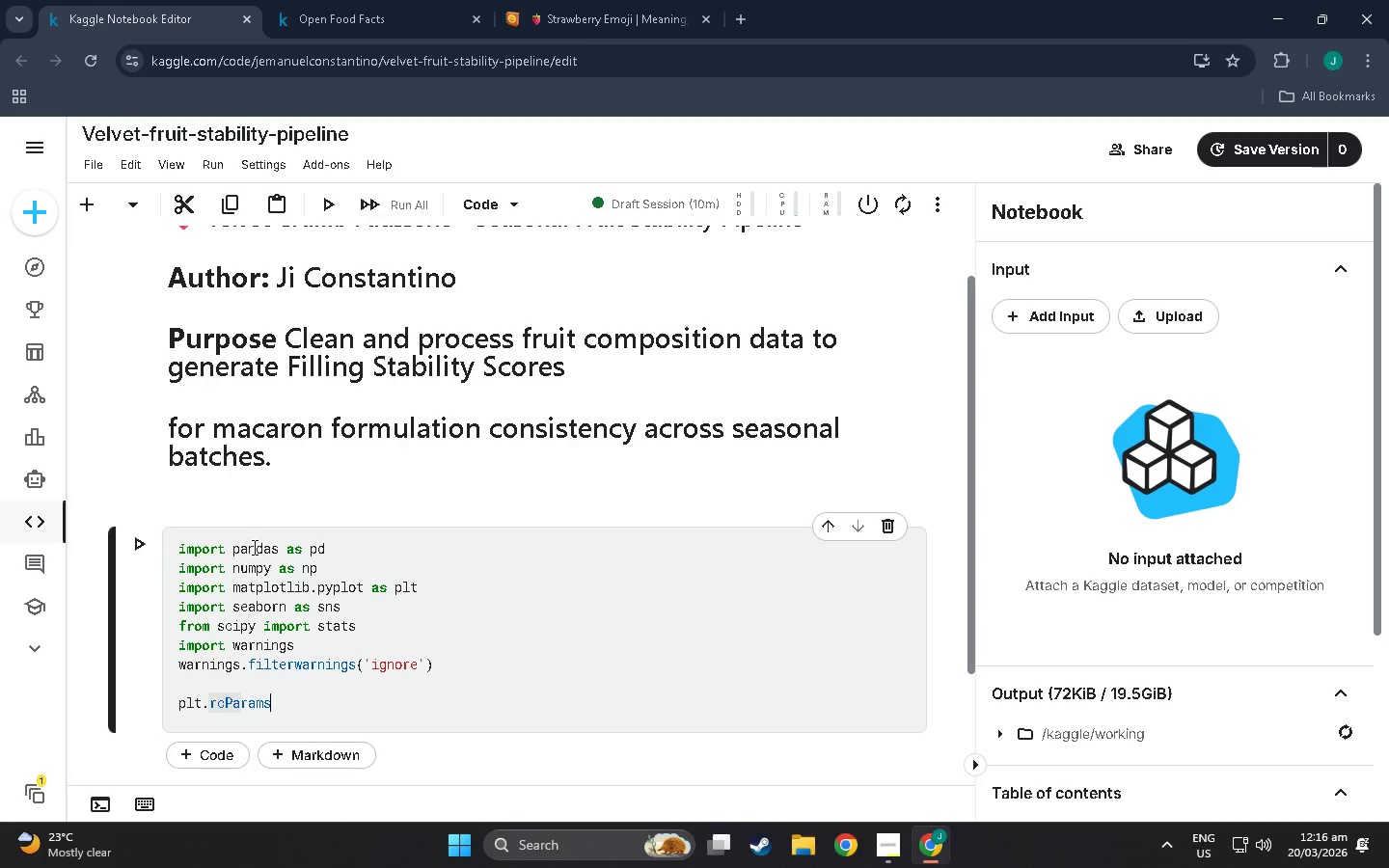 
hold_key(key=ShiftLeft, duration=0.48)
 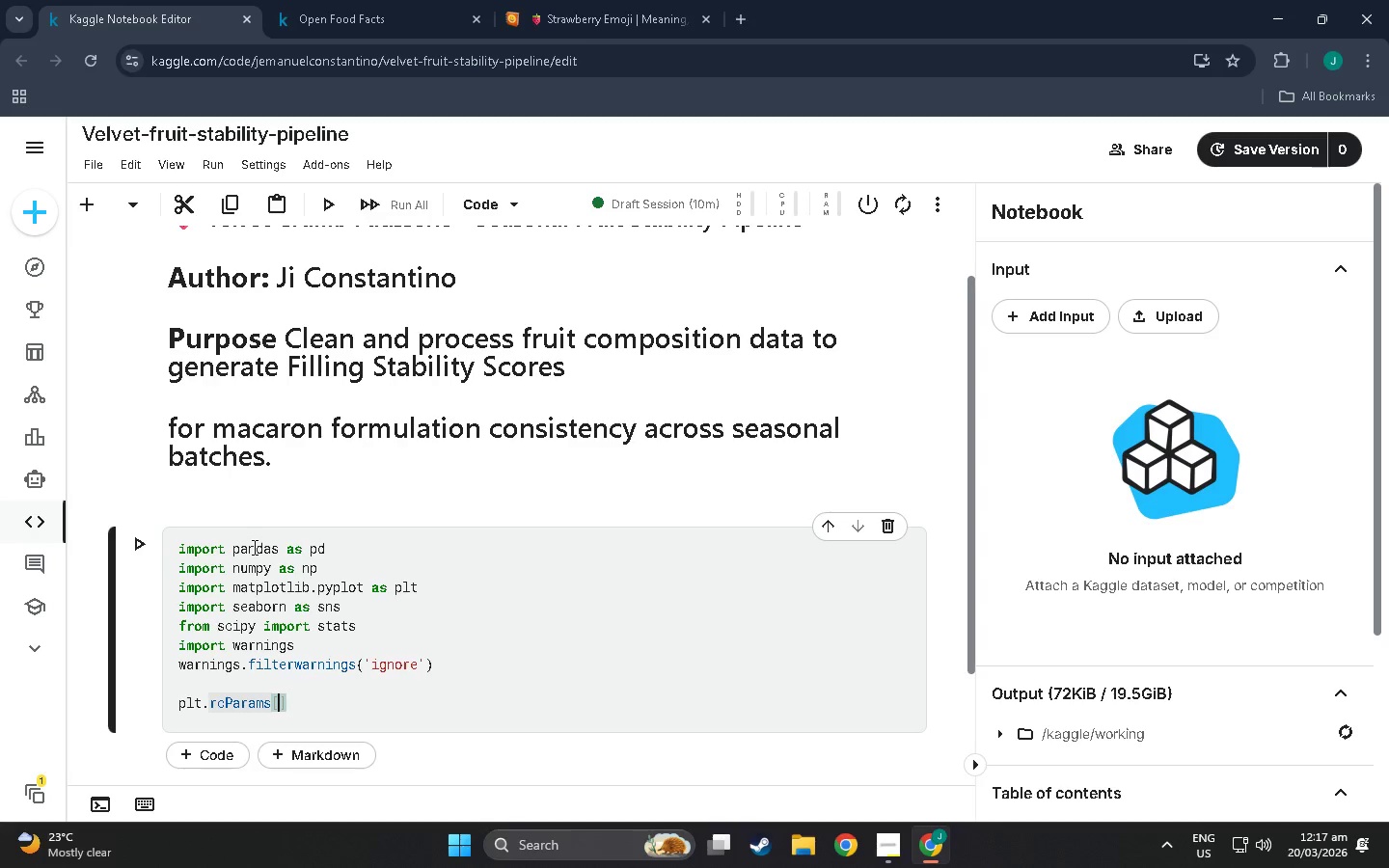 
type(['figure.figsize')
 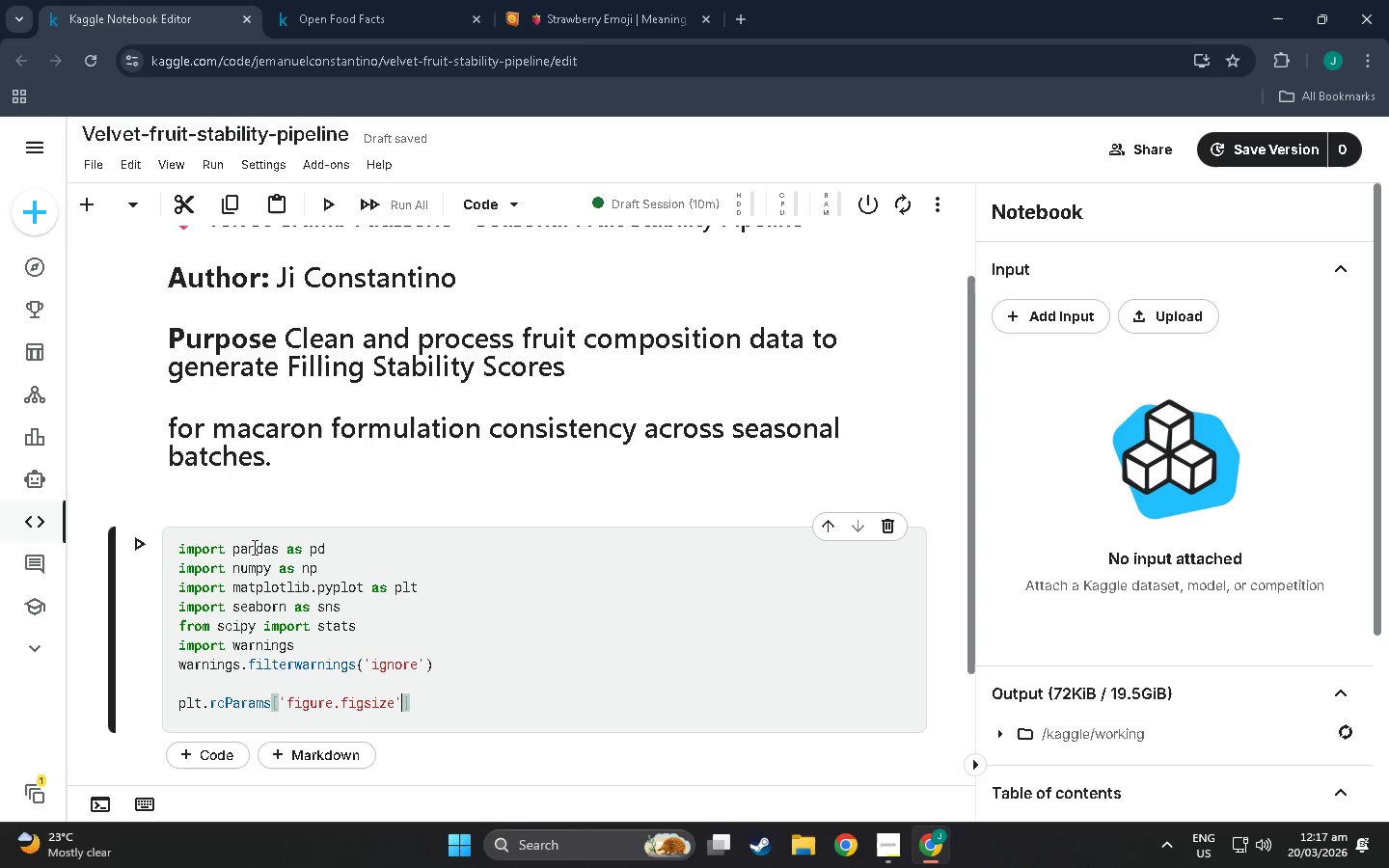 
key(ArrowRight)
 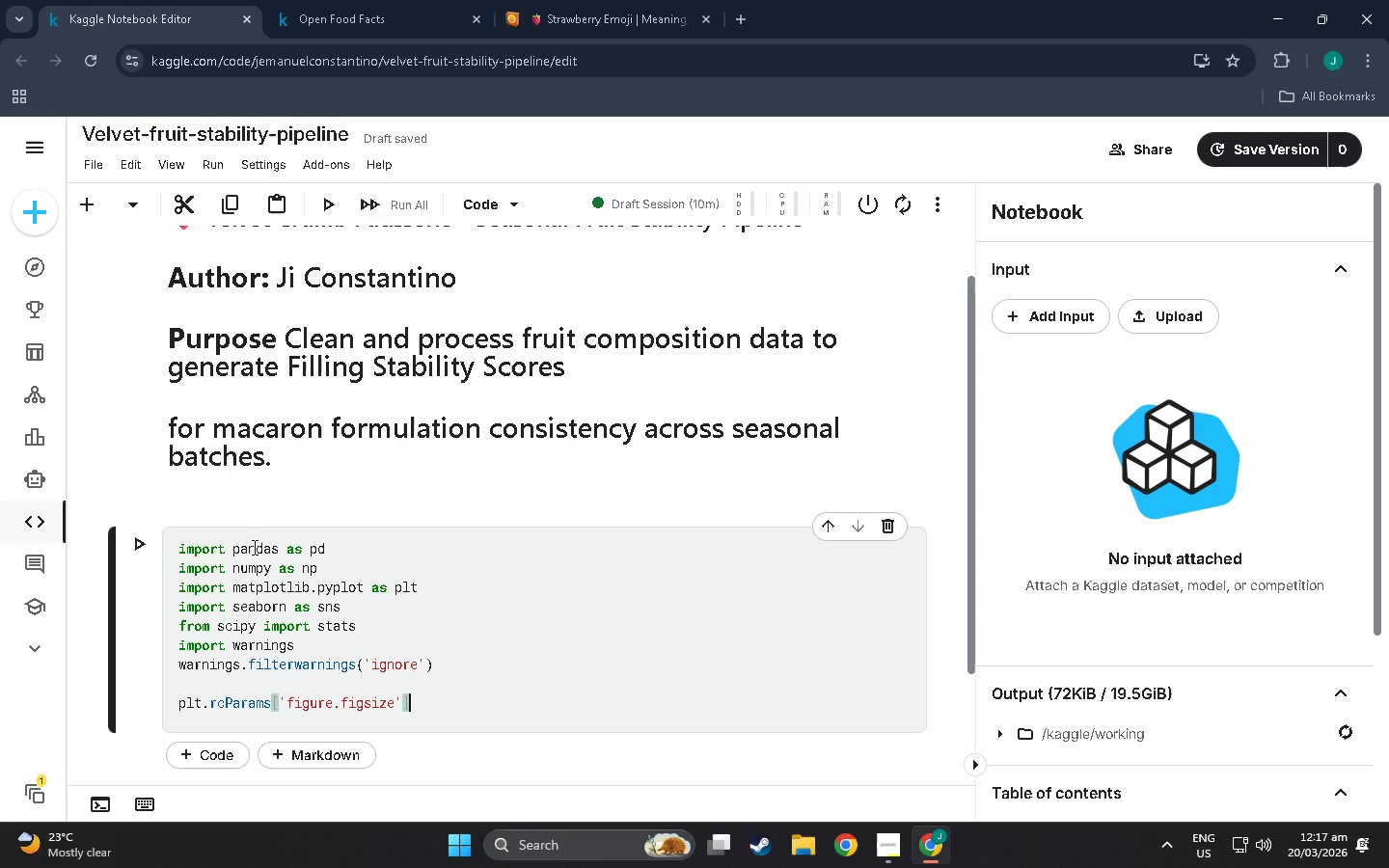 
key(ArrowRight)
 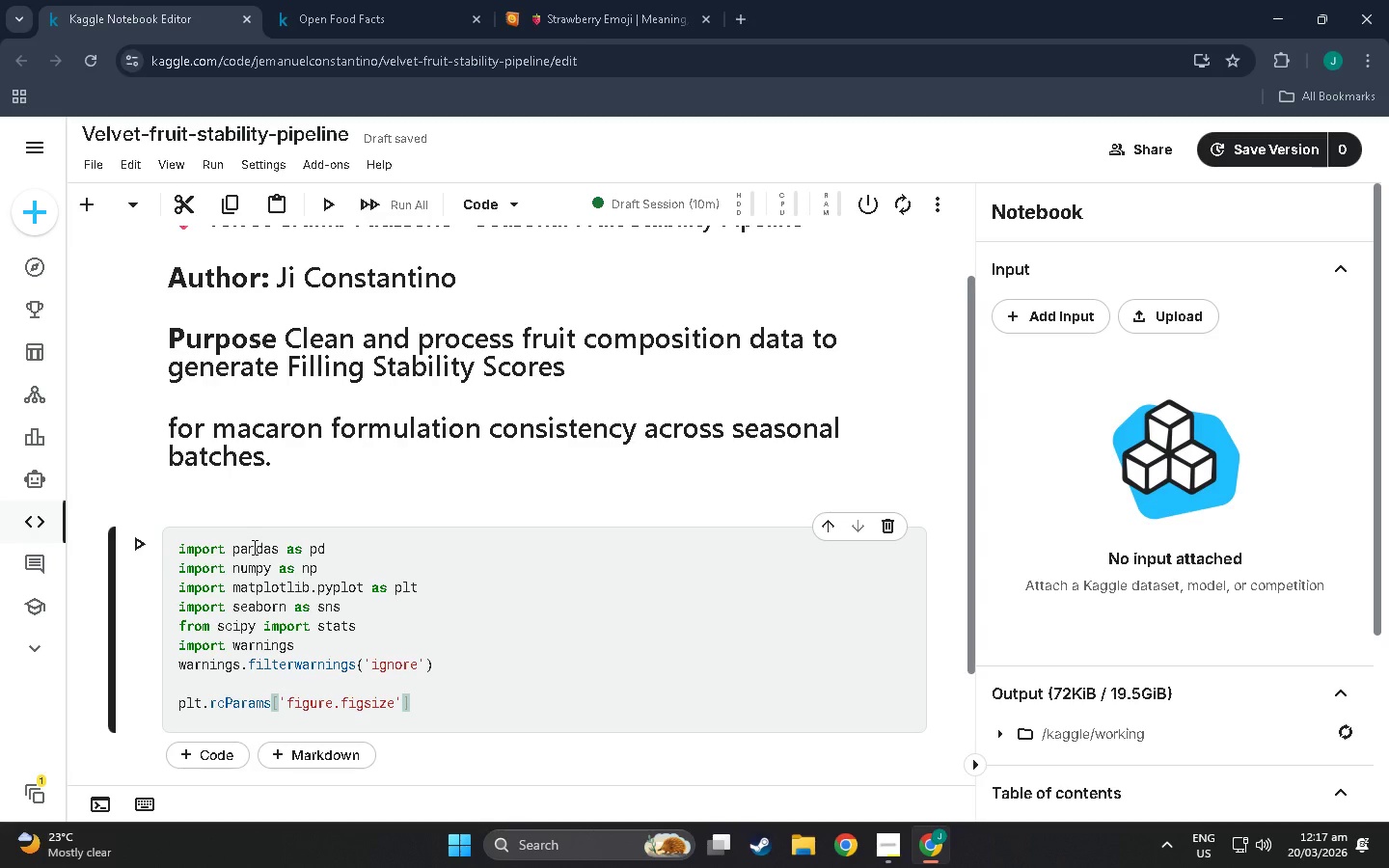 
type( = (10, 6)
 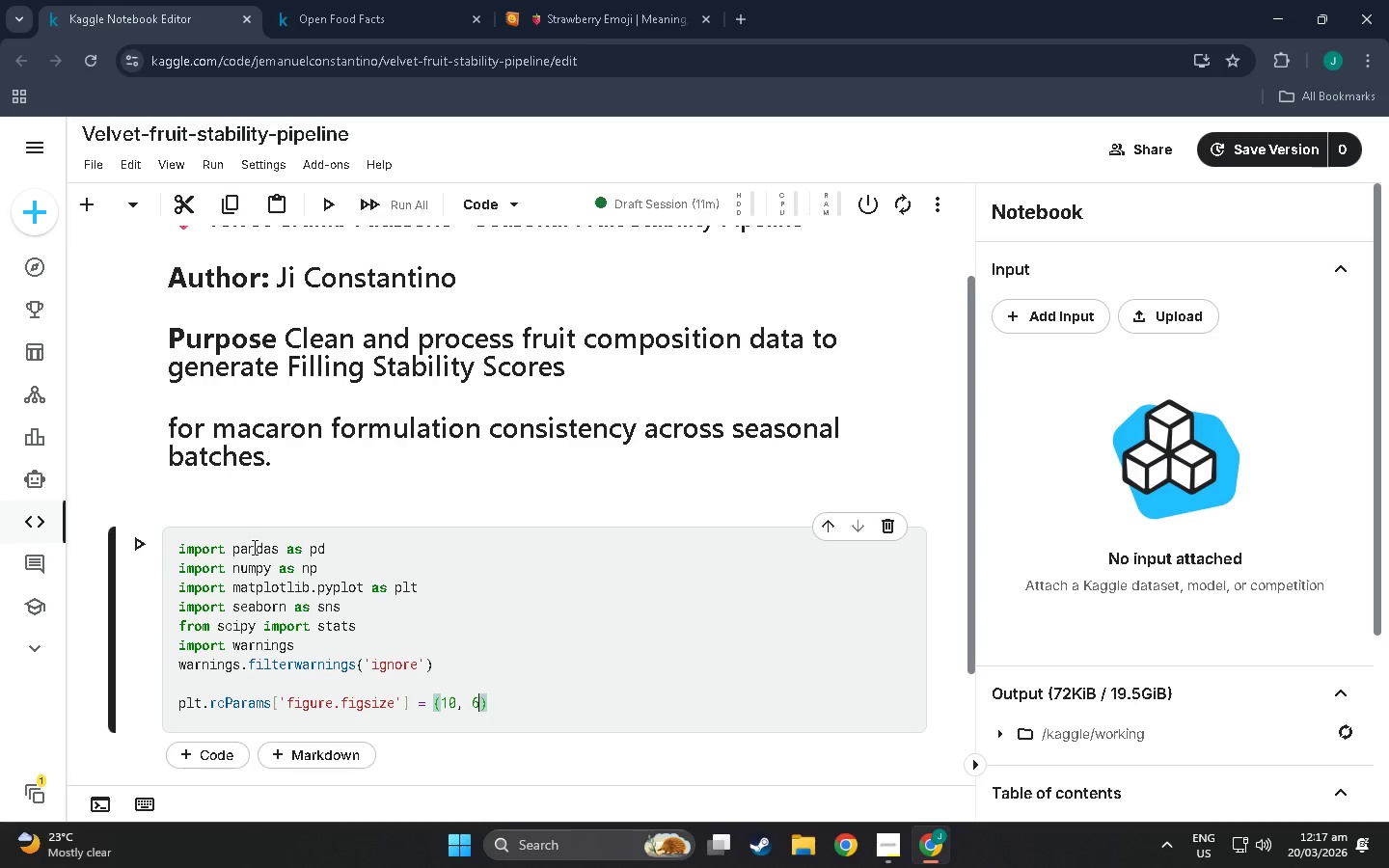 
key(ArrowRight)
 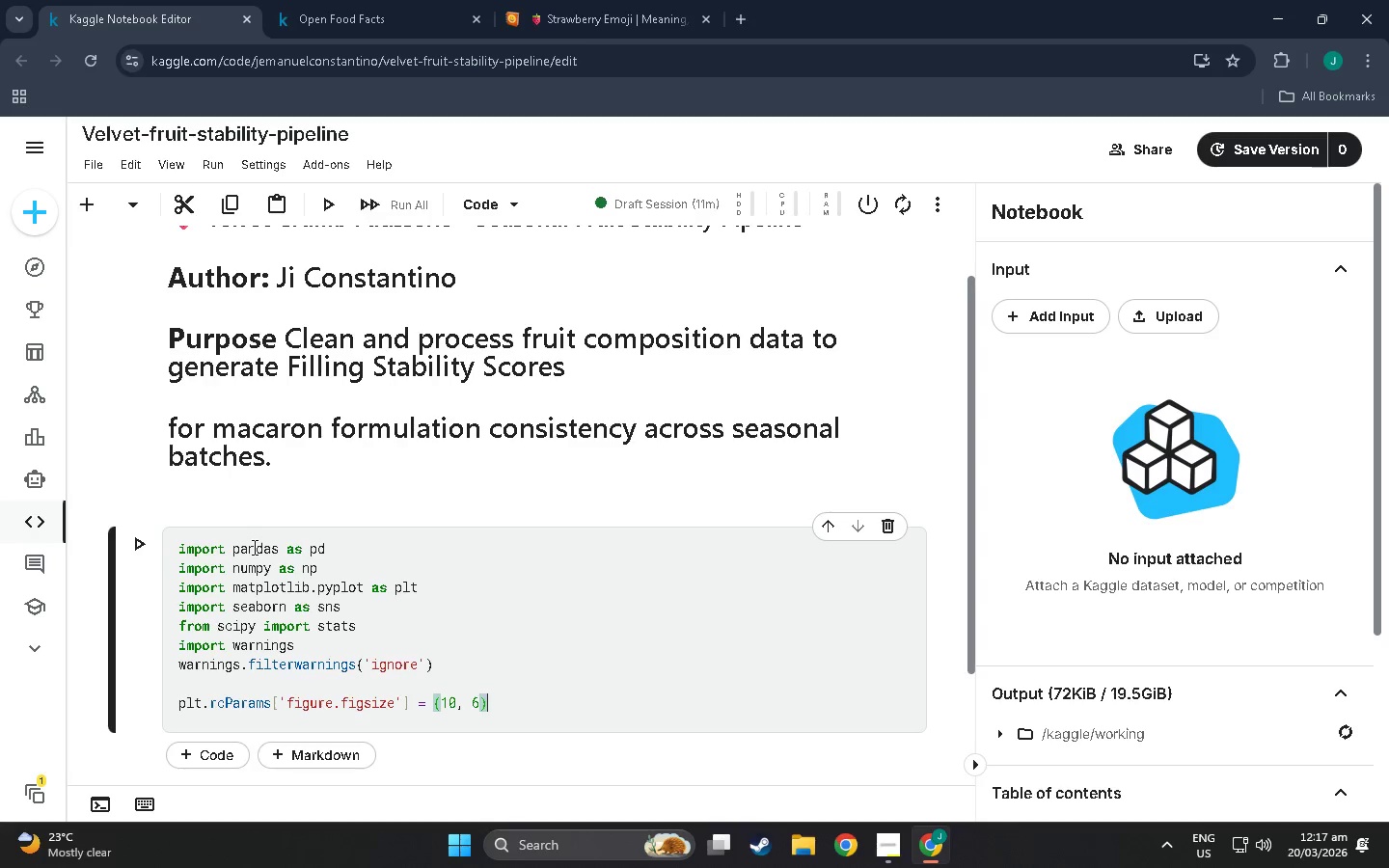 
key(Enter)
 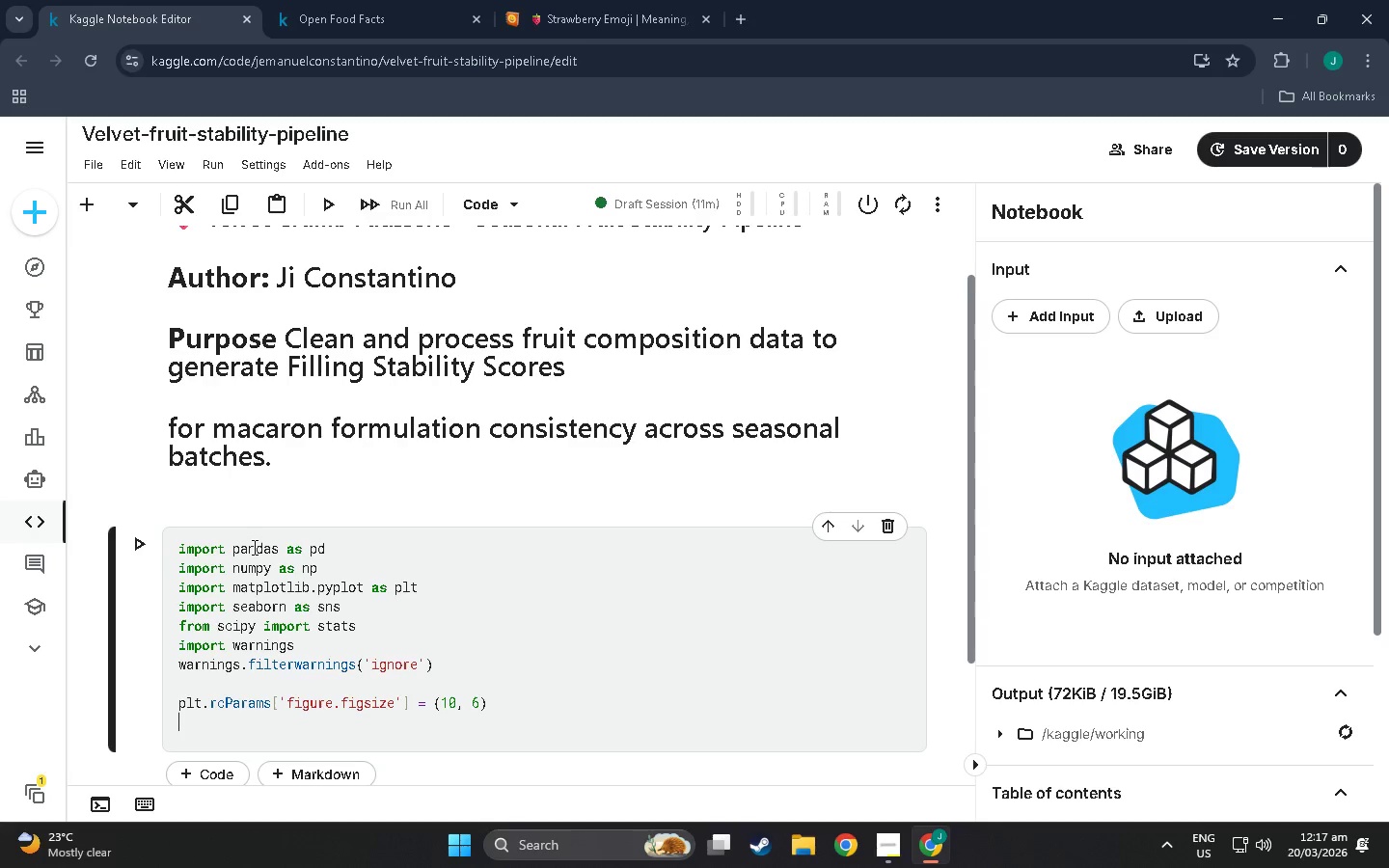 
type(plt.rcParams['font.family')
 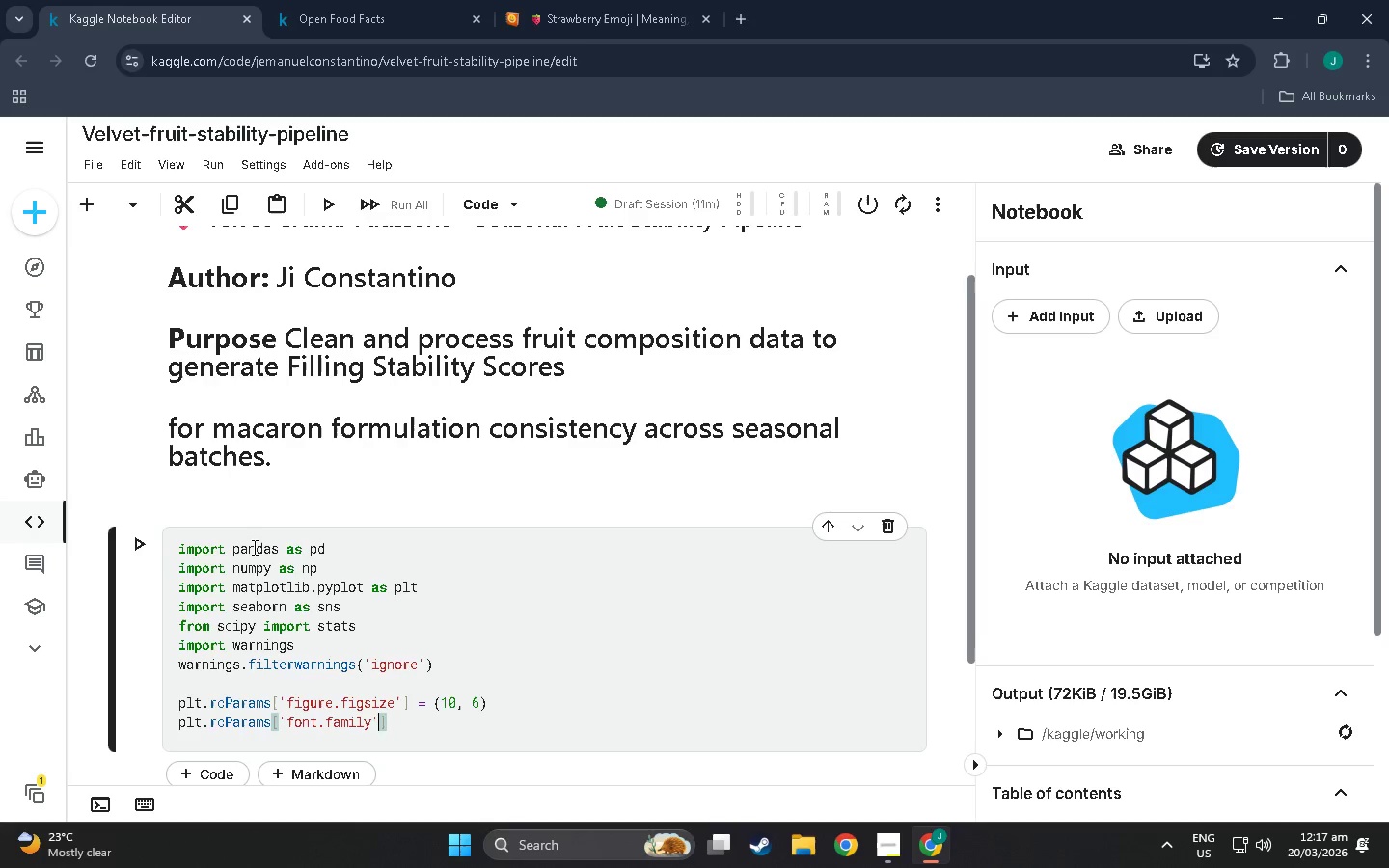 
key(ArrowRight)
 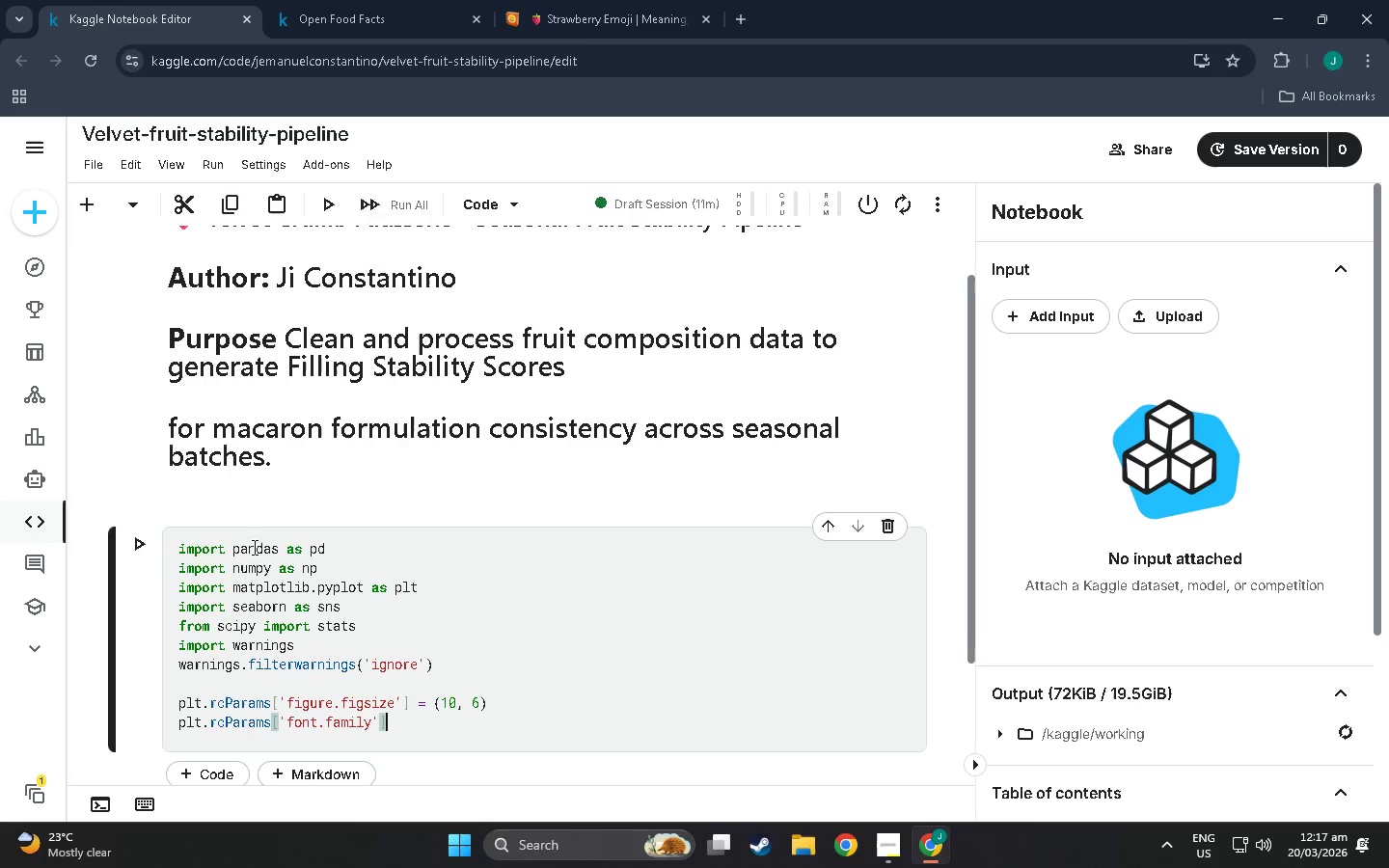 
key(ArrowRight)
 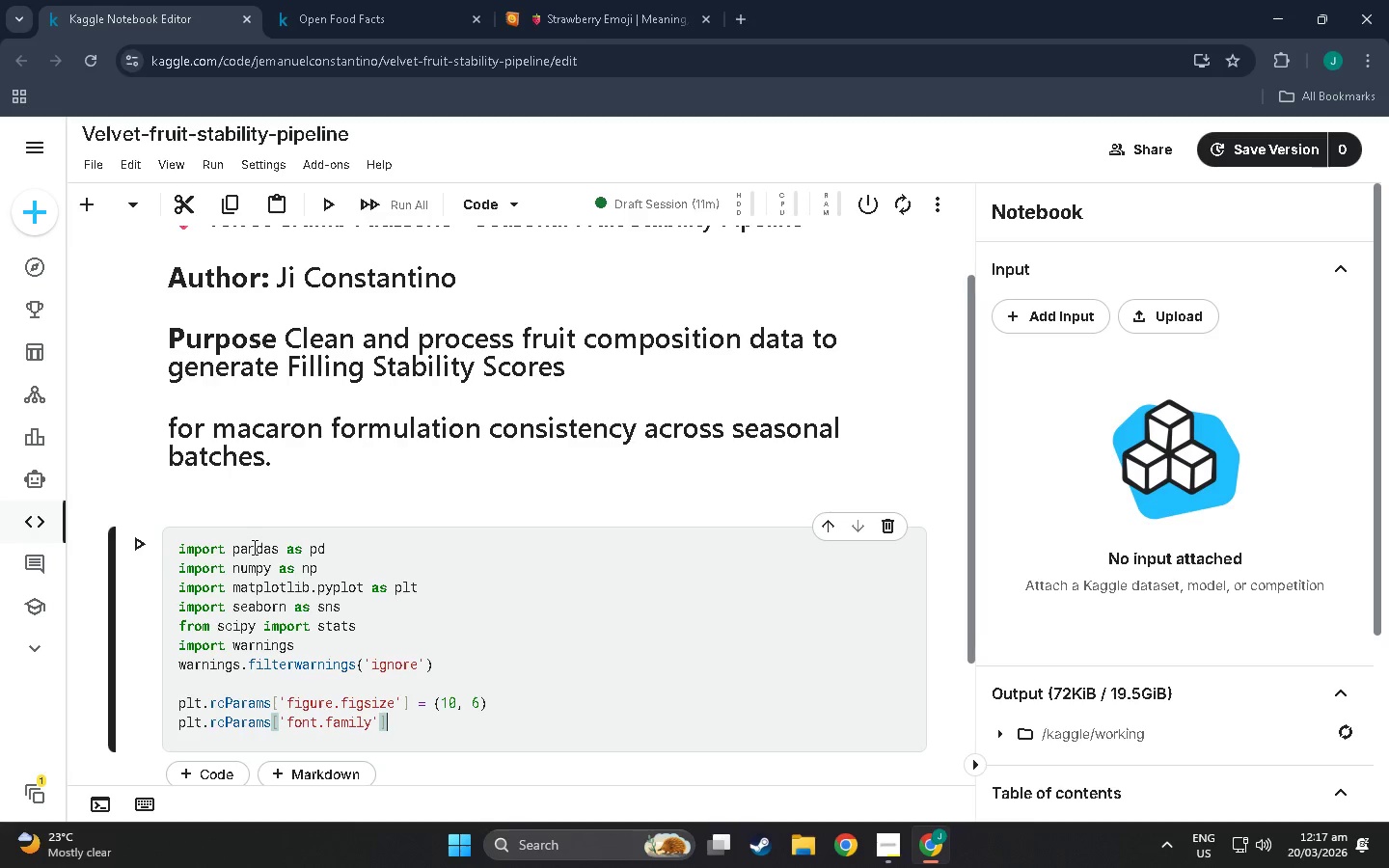 
type( = 'DejaVu Sans)
 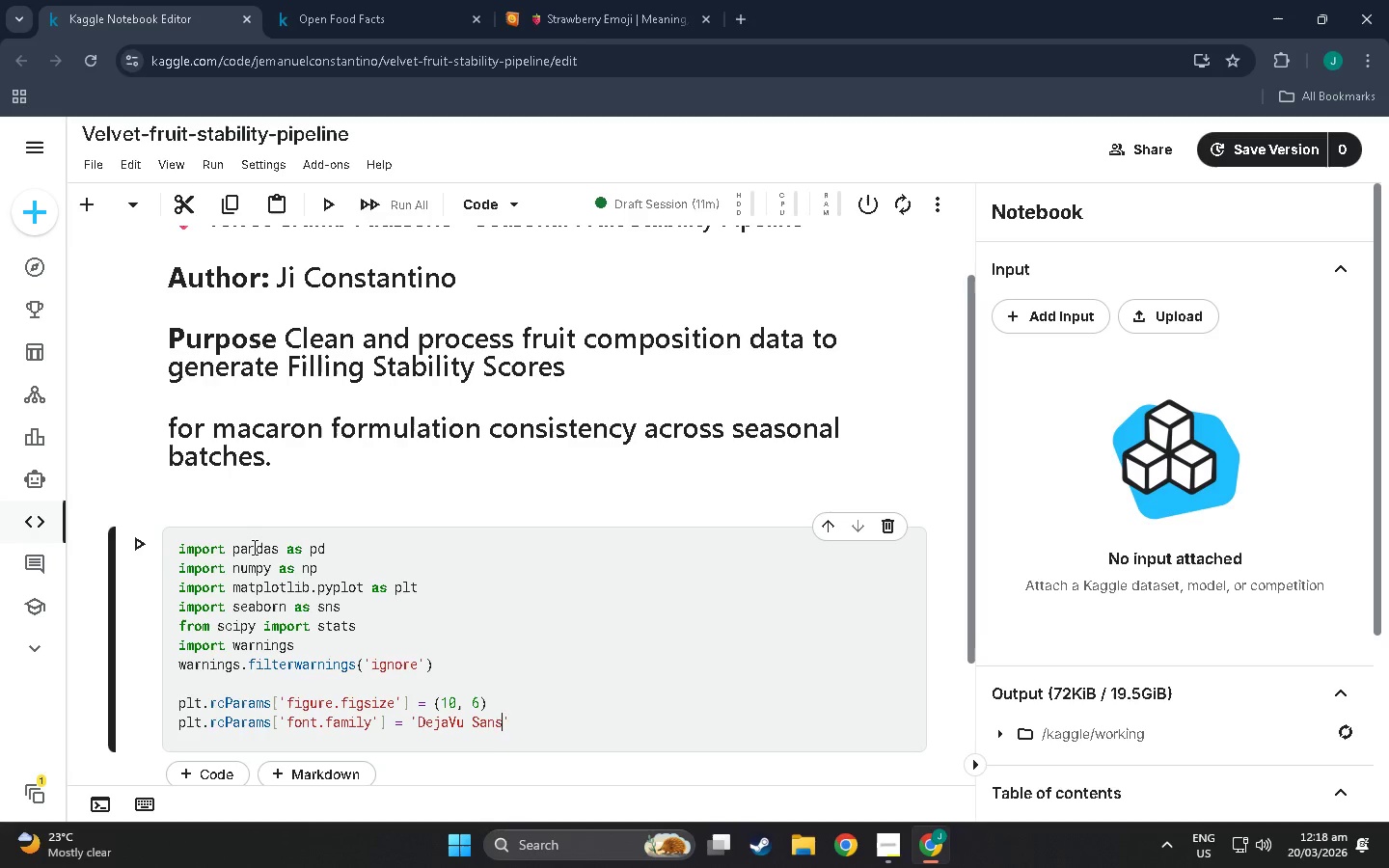 
key(ArrowRight)
 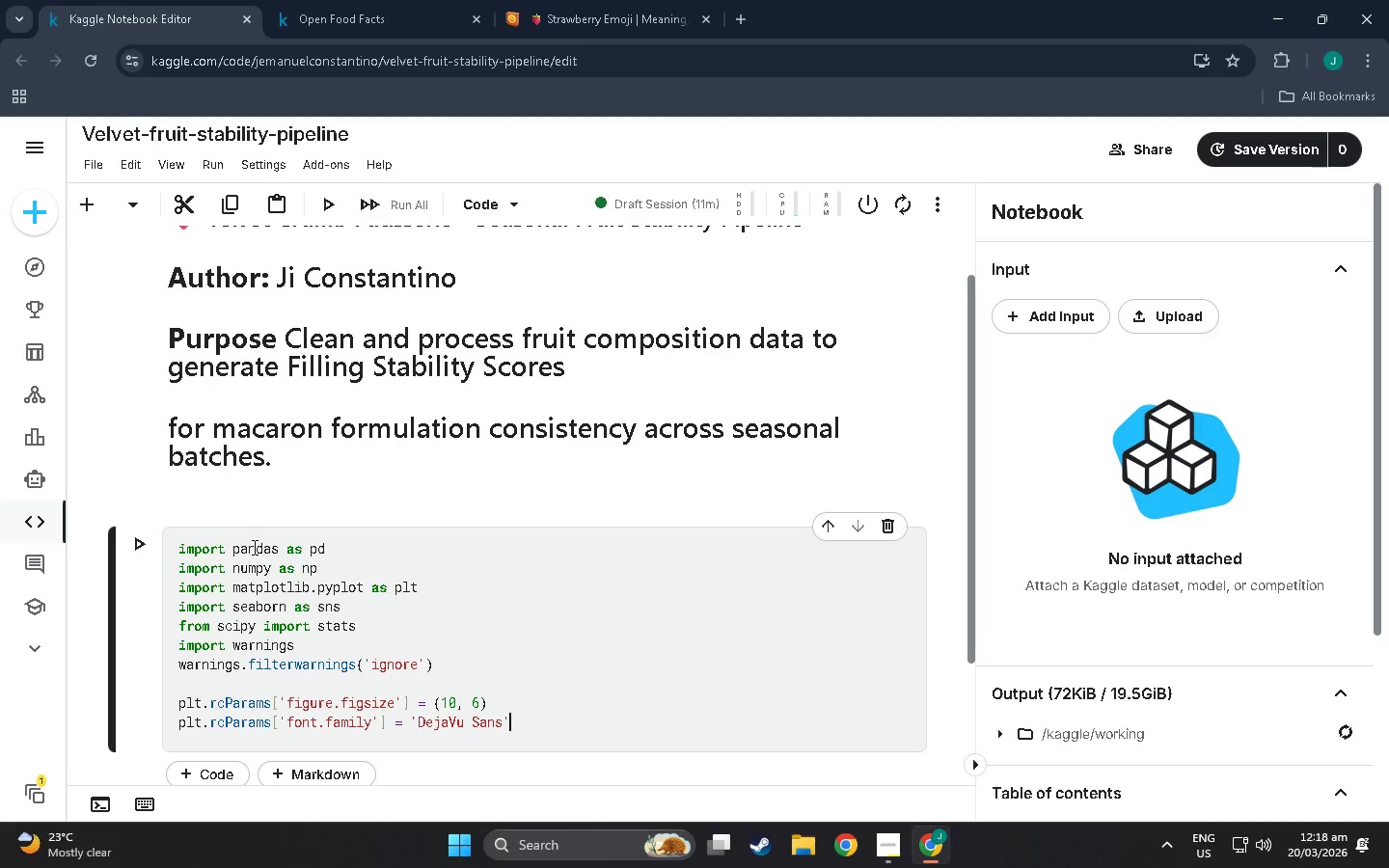 
key(Enter)
 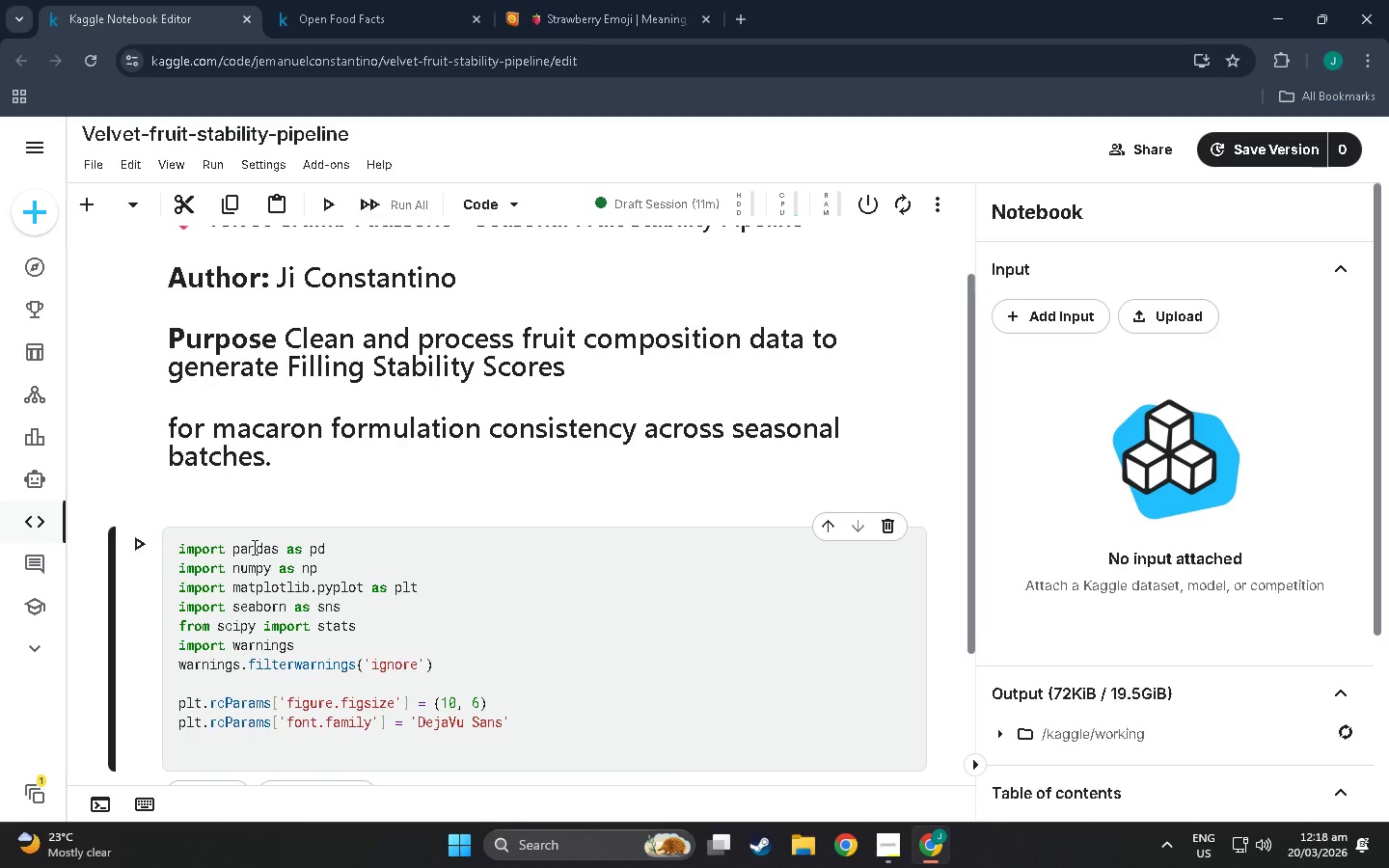 
type(print("Libraries loaded )
 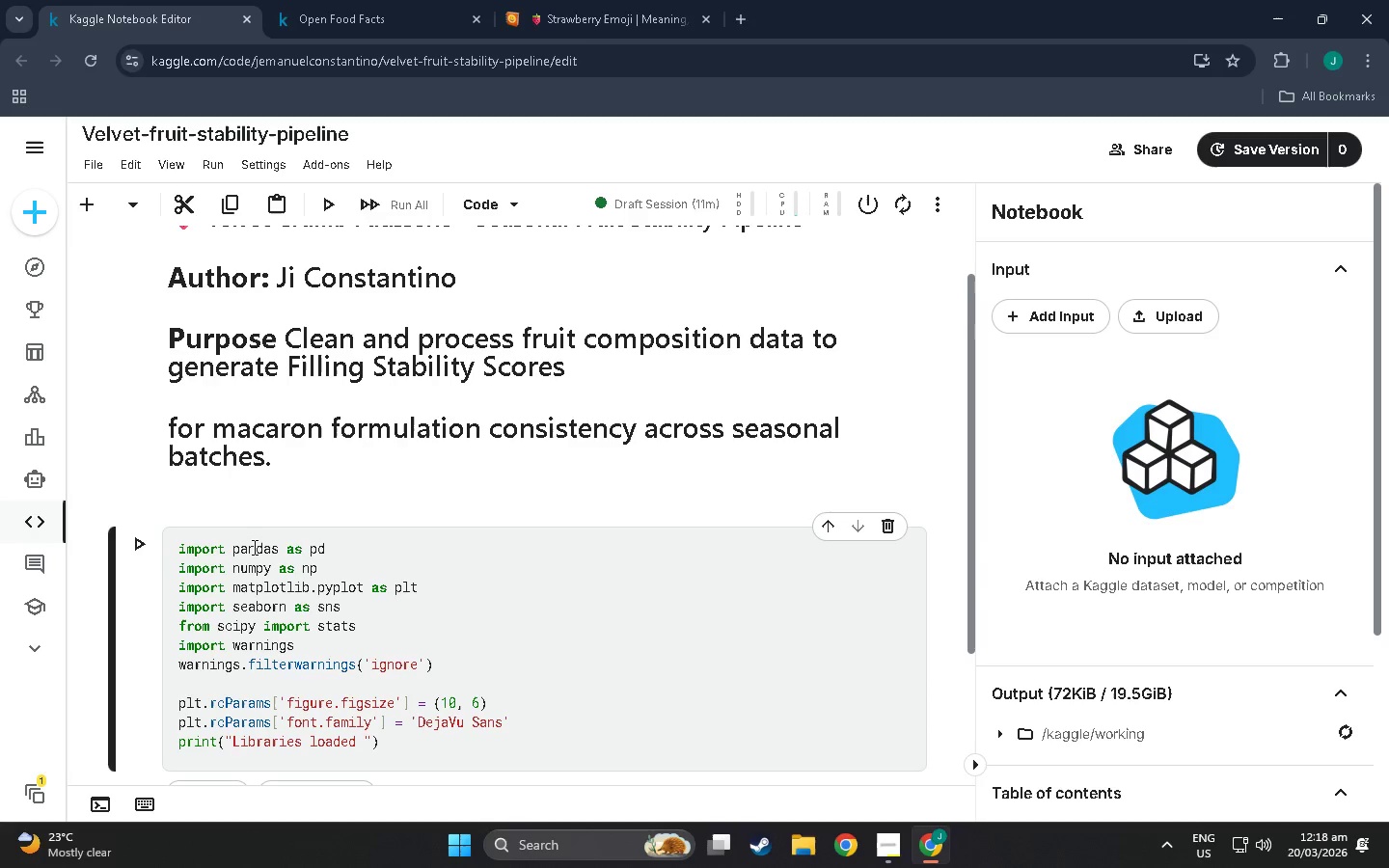 
left_click([574, 0])
 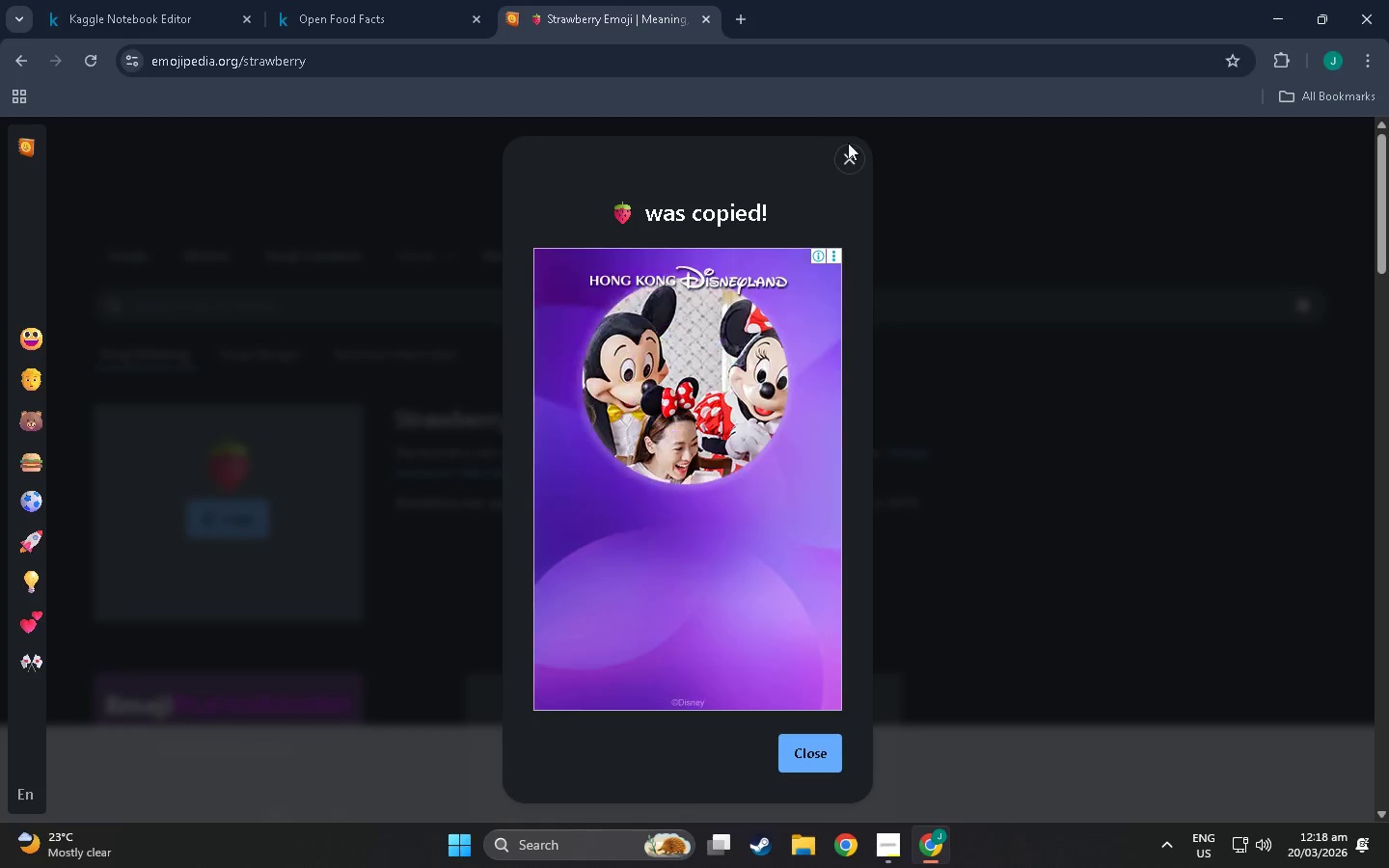 
left_click([851, 148])
 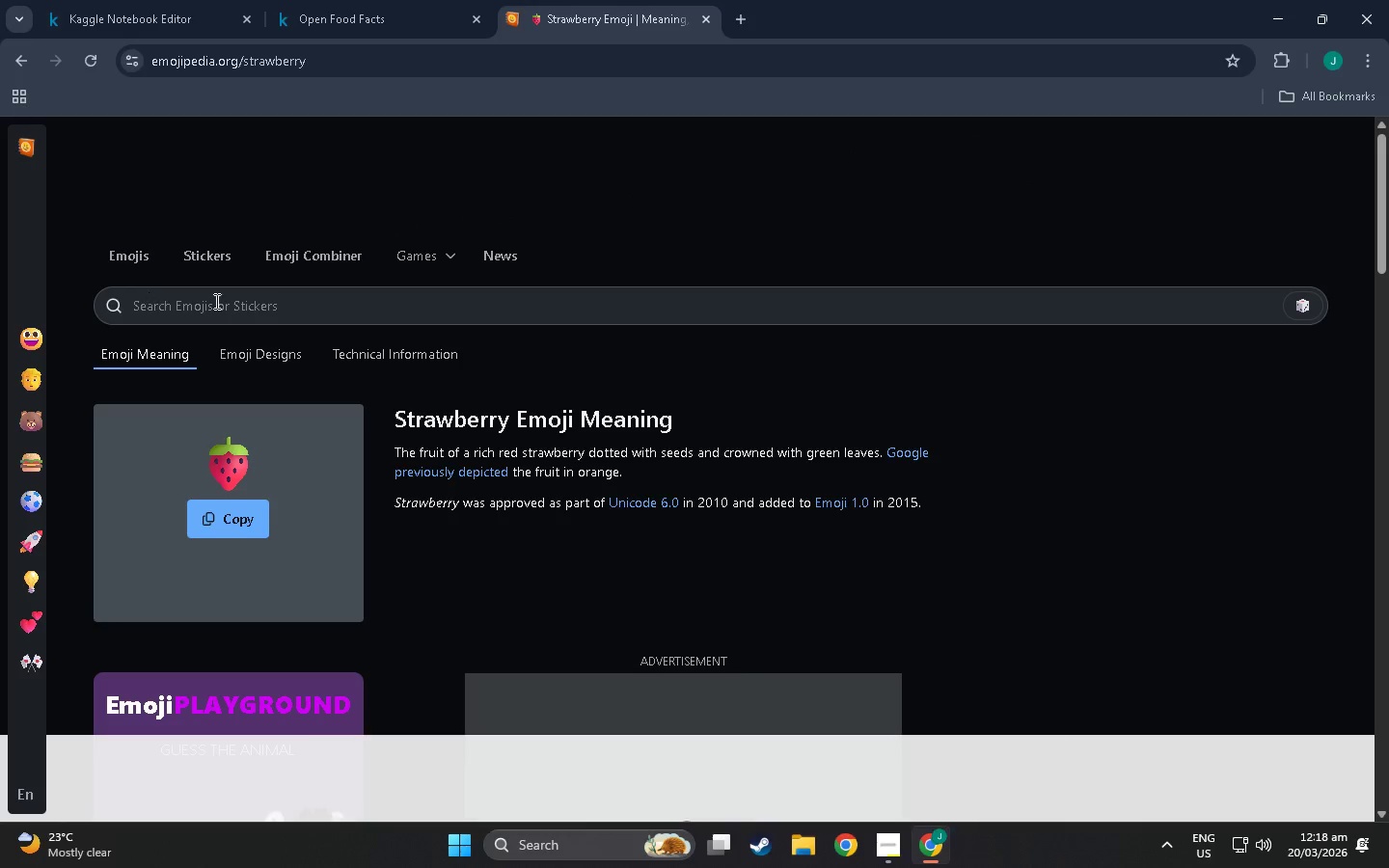 
left_click([304, 311])
 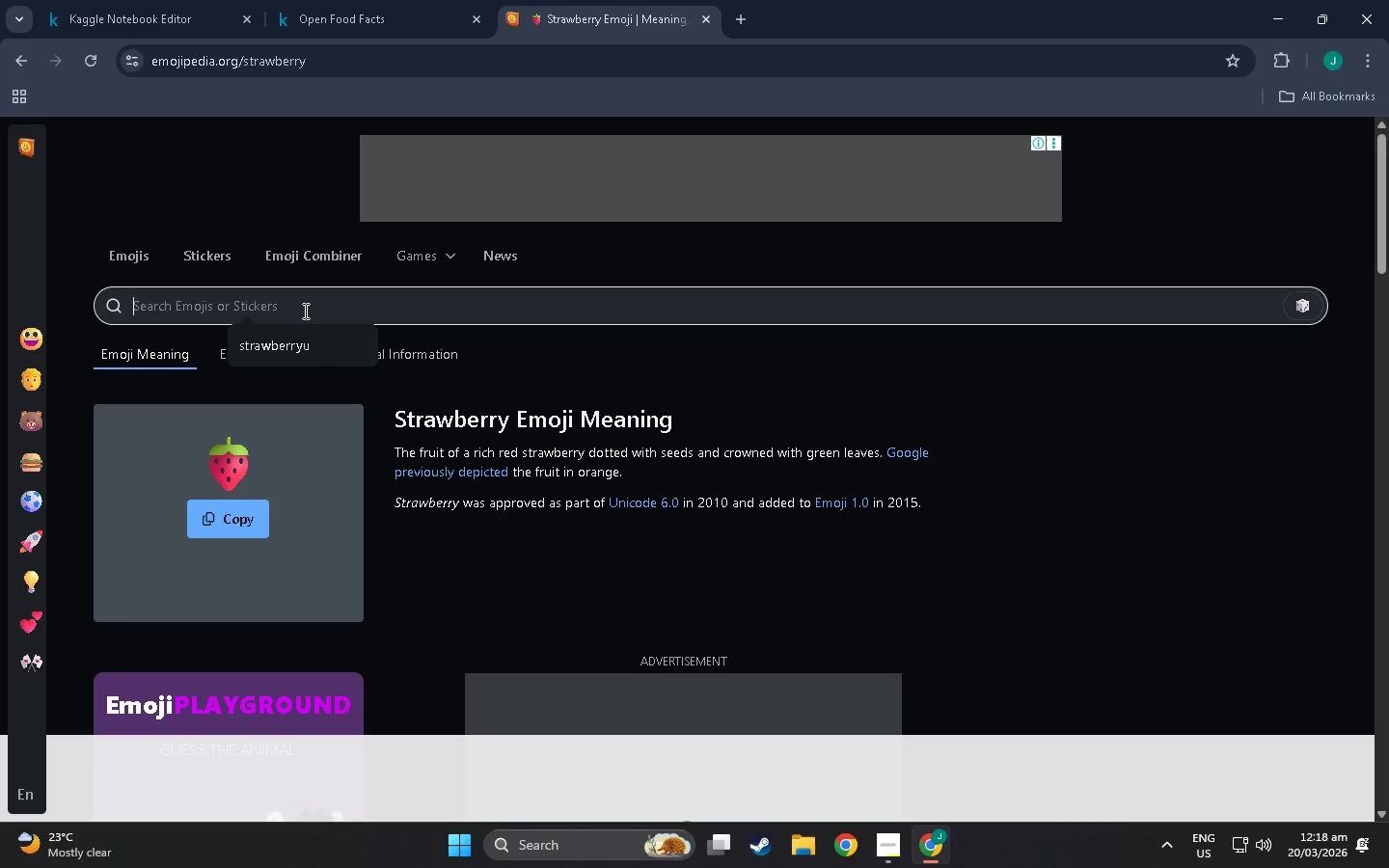 
type(che)
key(Backspace)
type(eck)
 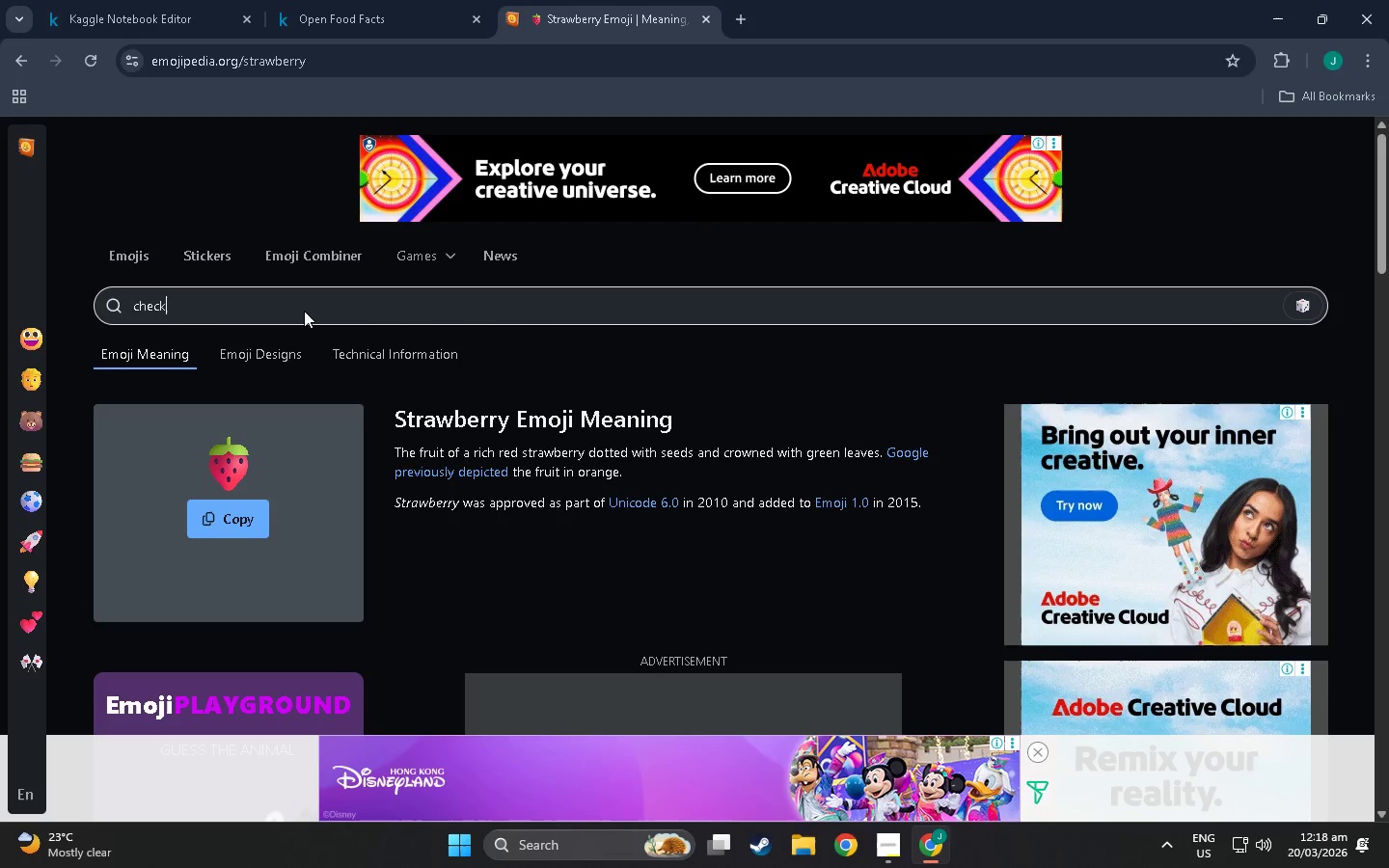 
key(Enter)
 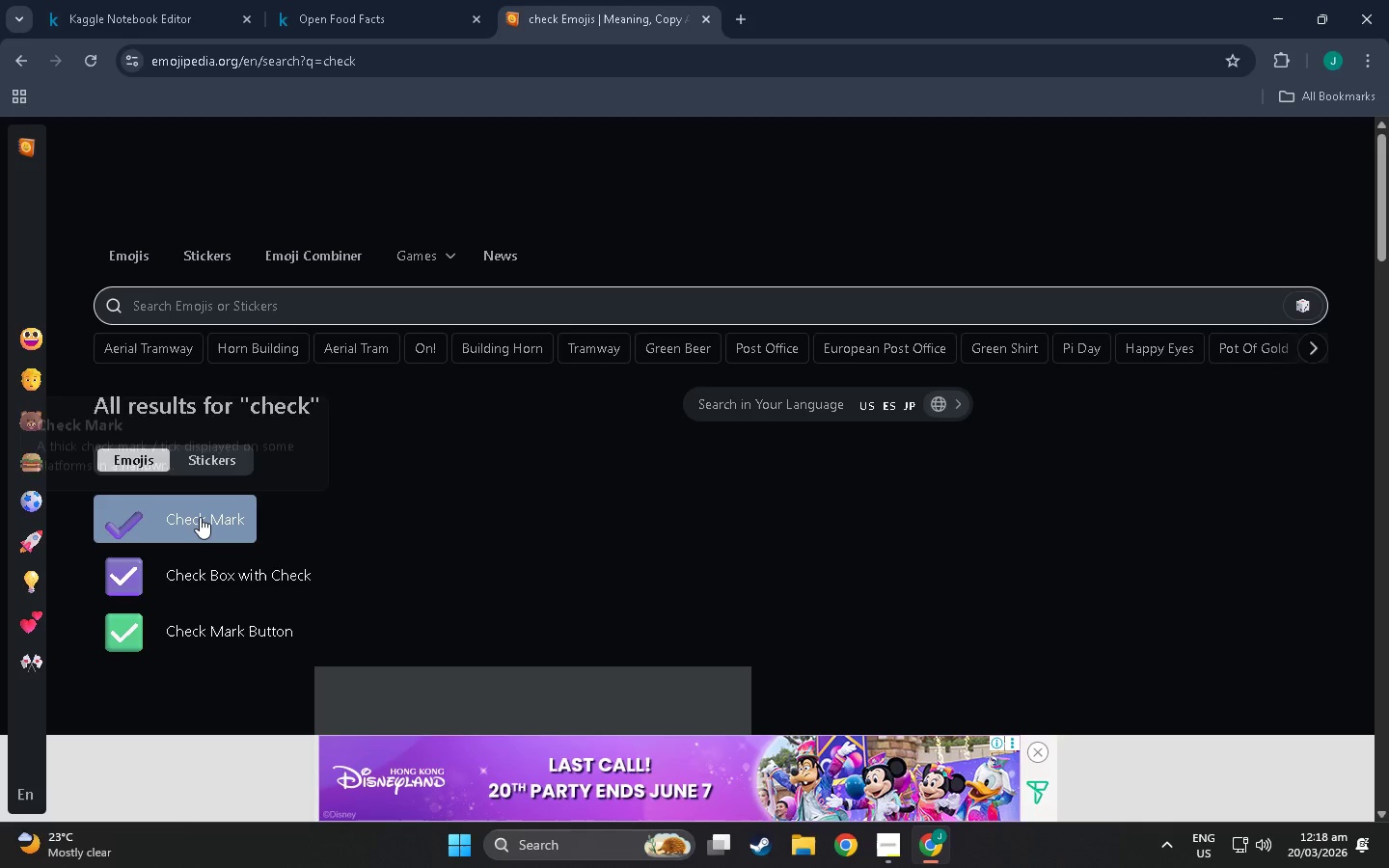 
left_click([186, 517])
 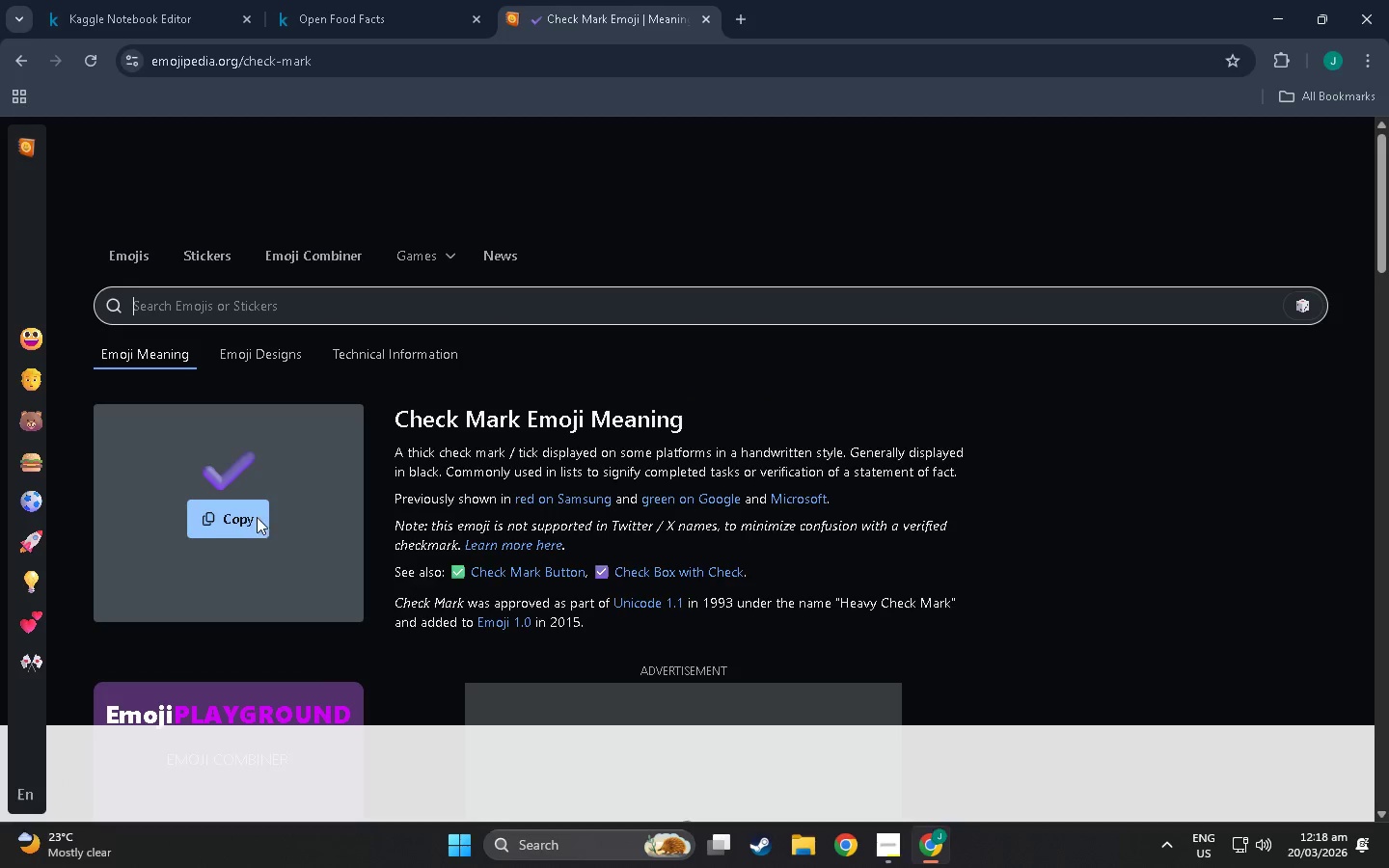 
scroll: coordinate [287, 450], scroll_direction: none, amount: 0.0
 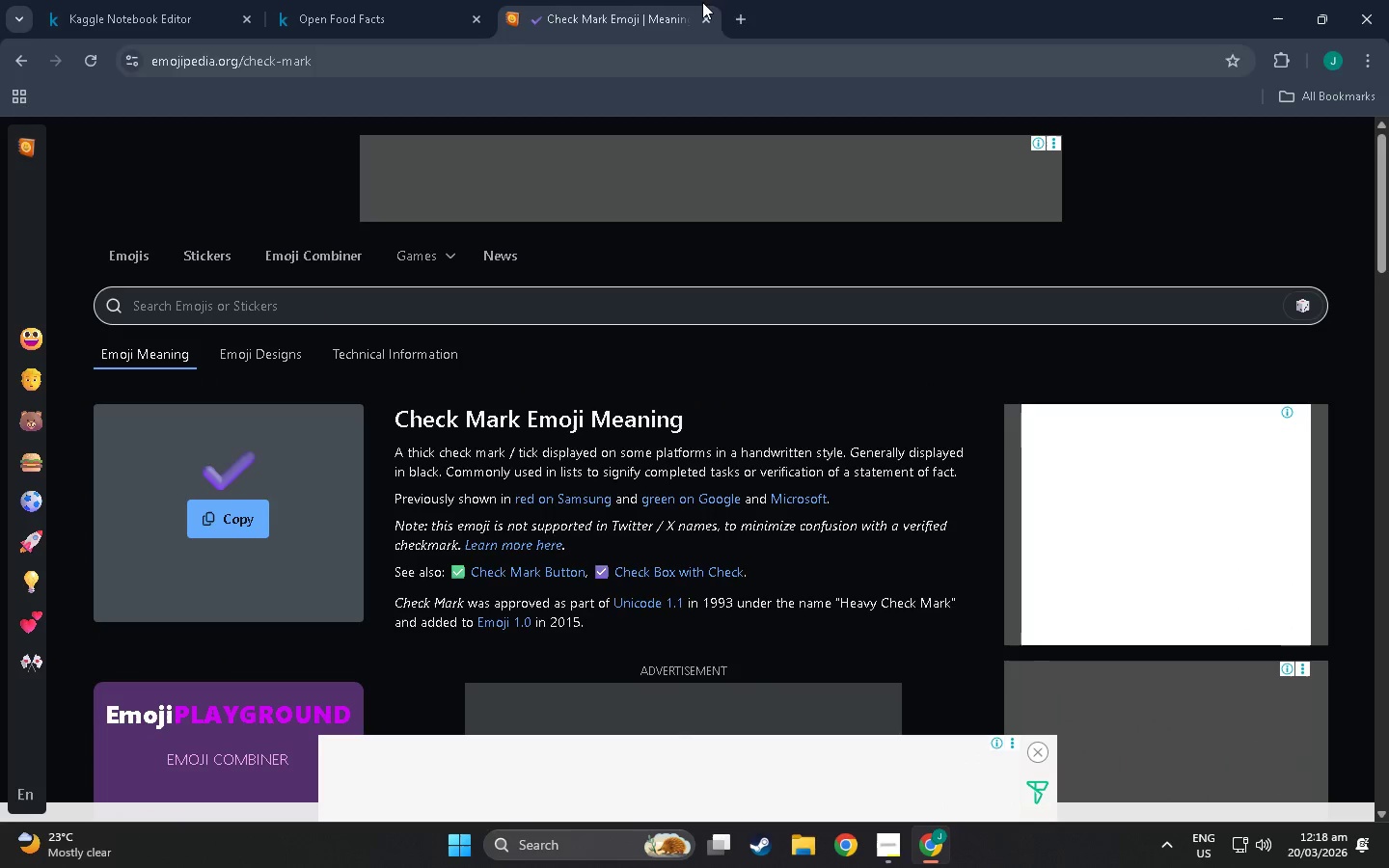 
left_click([738, 7])
 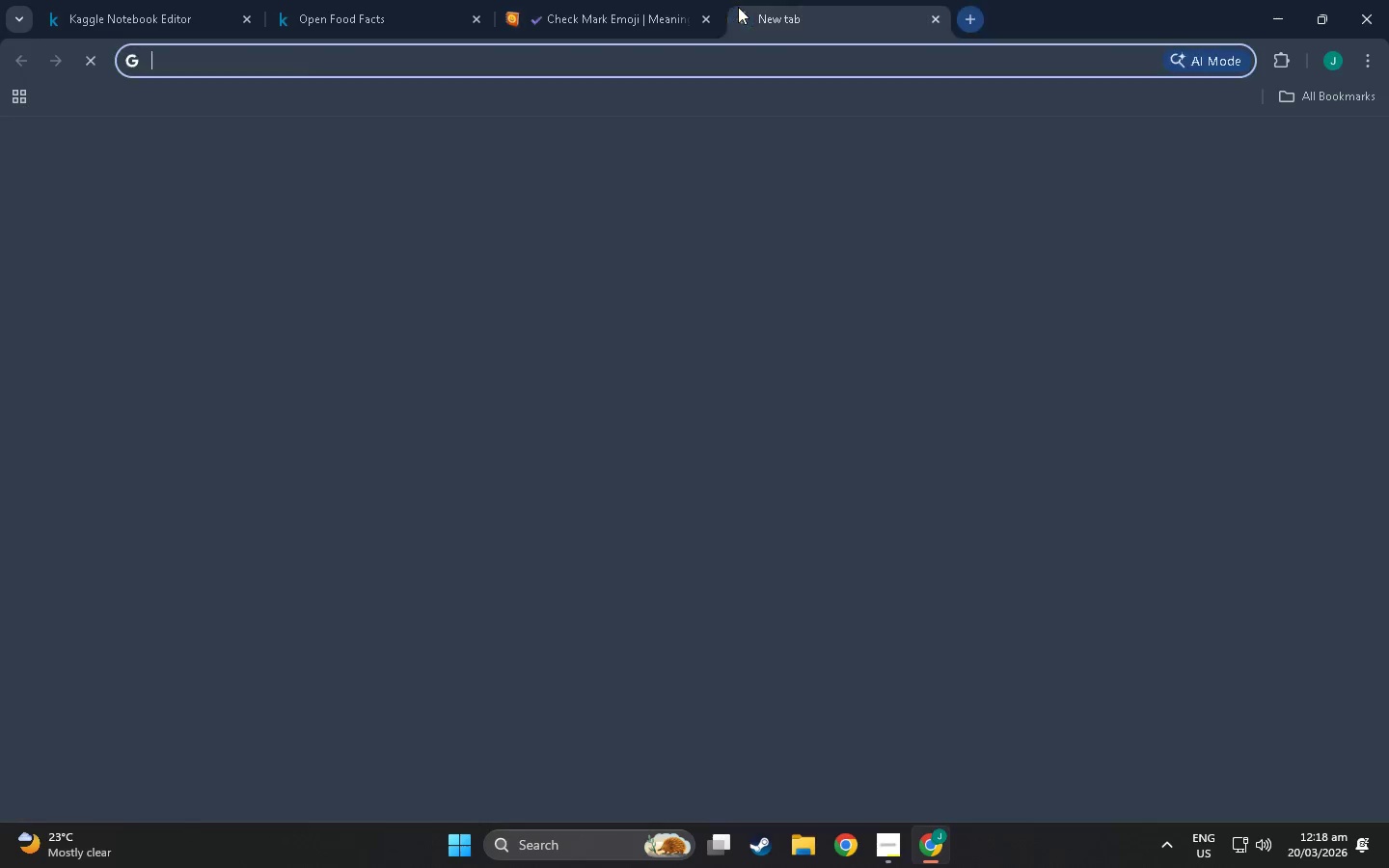 
type(checl)
key(Backspace)
type(k )
 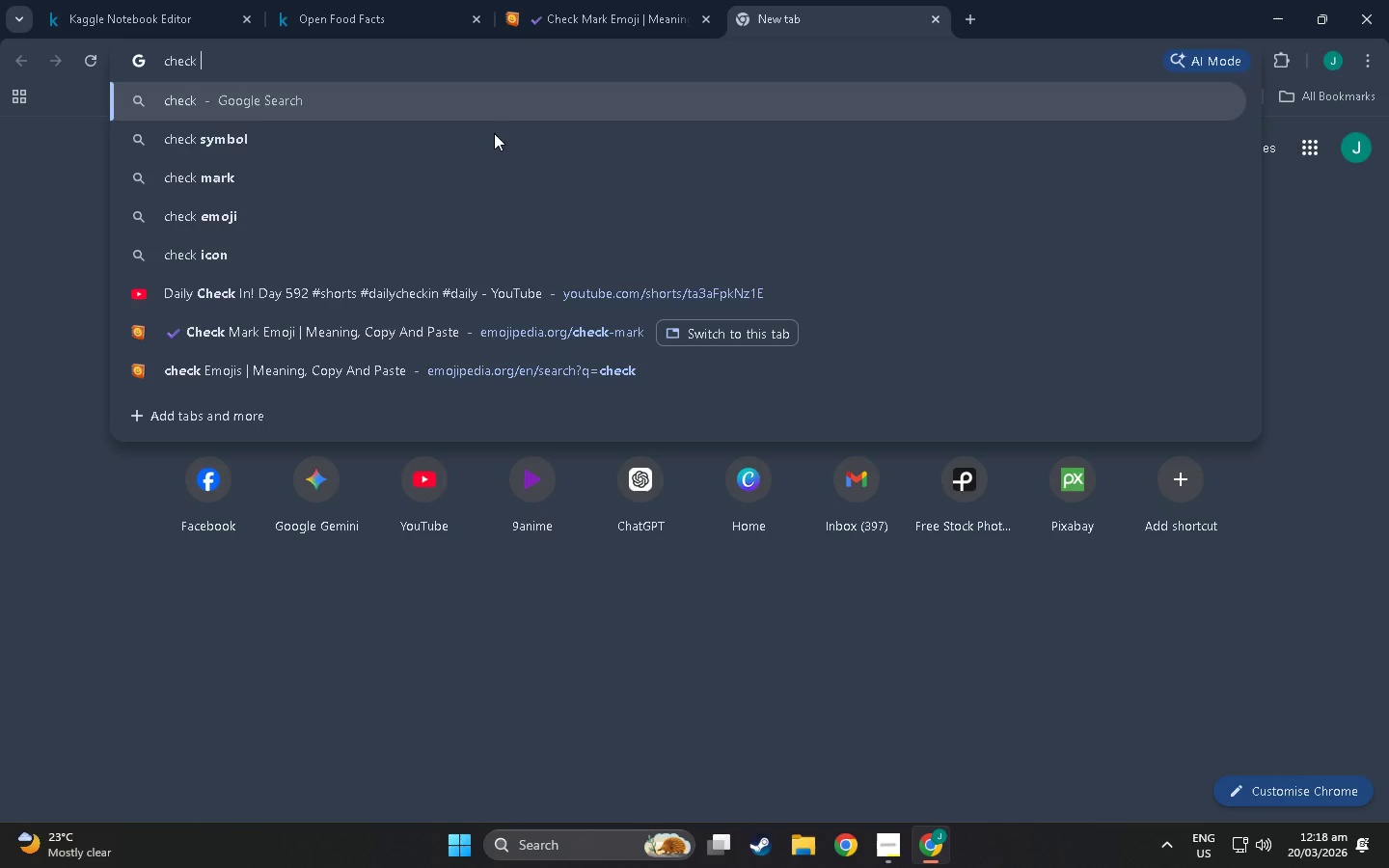 
left_click([478, 147])
 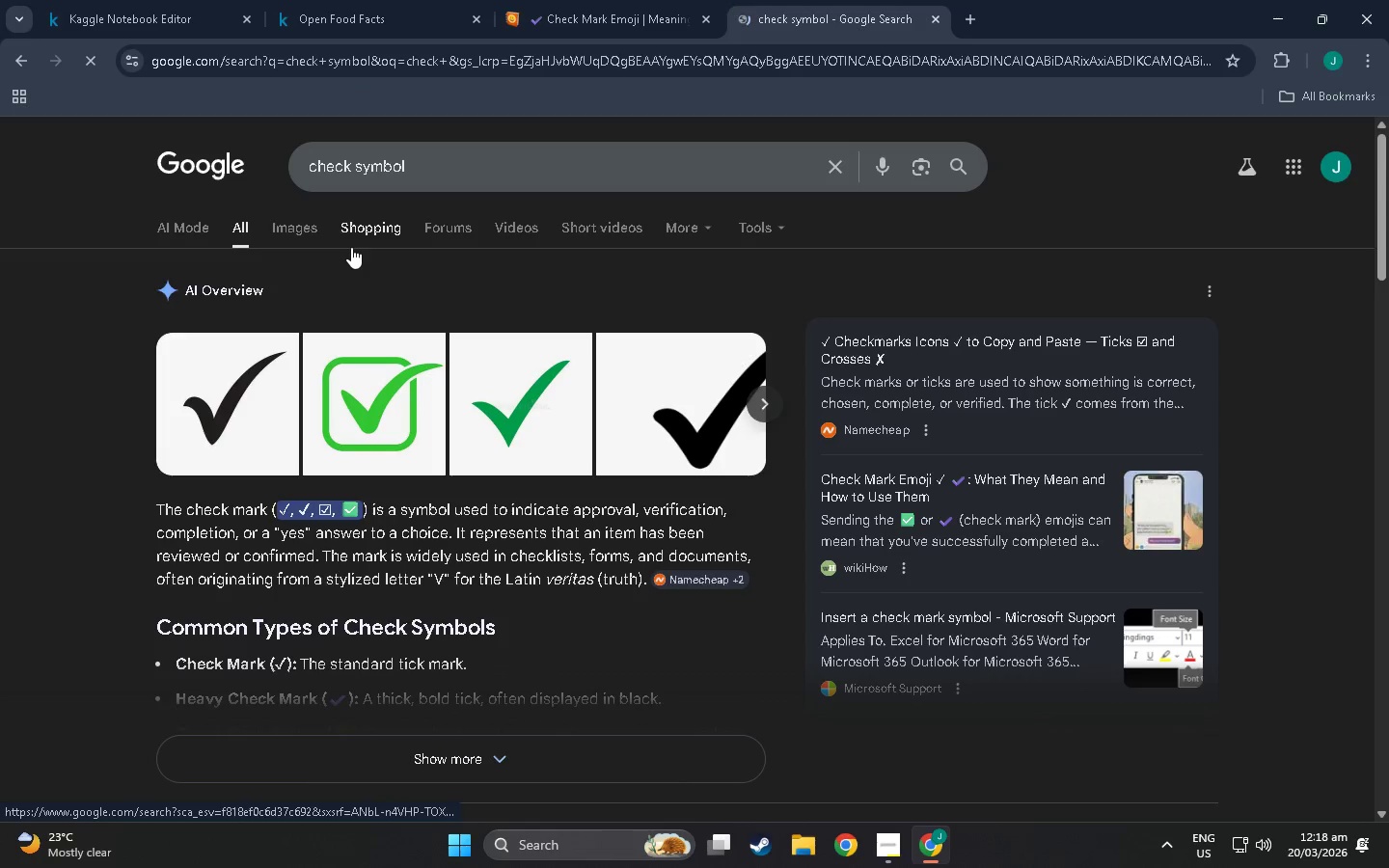 
scroll: coordinate [360, 359], scroll_direction: down, amount: 3.0
 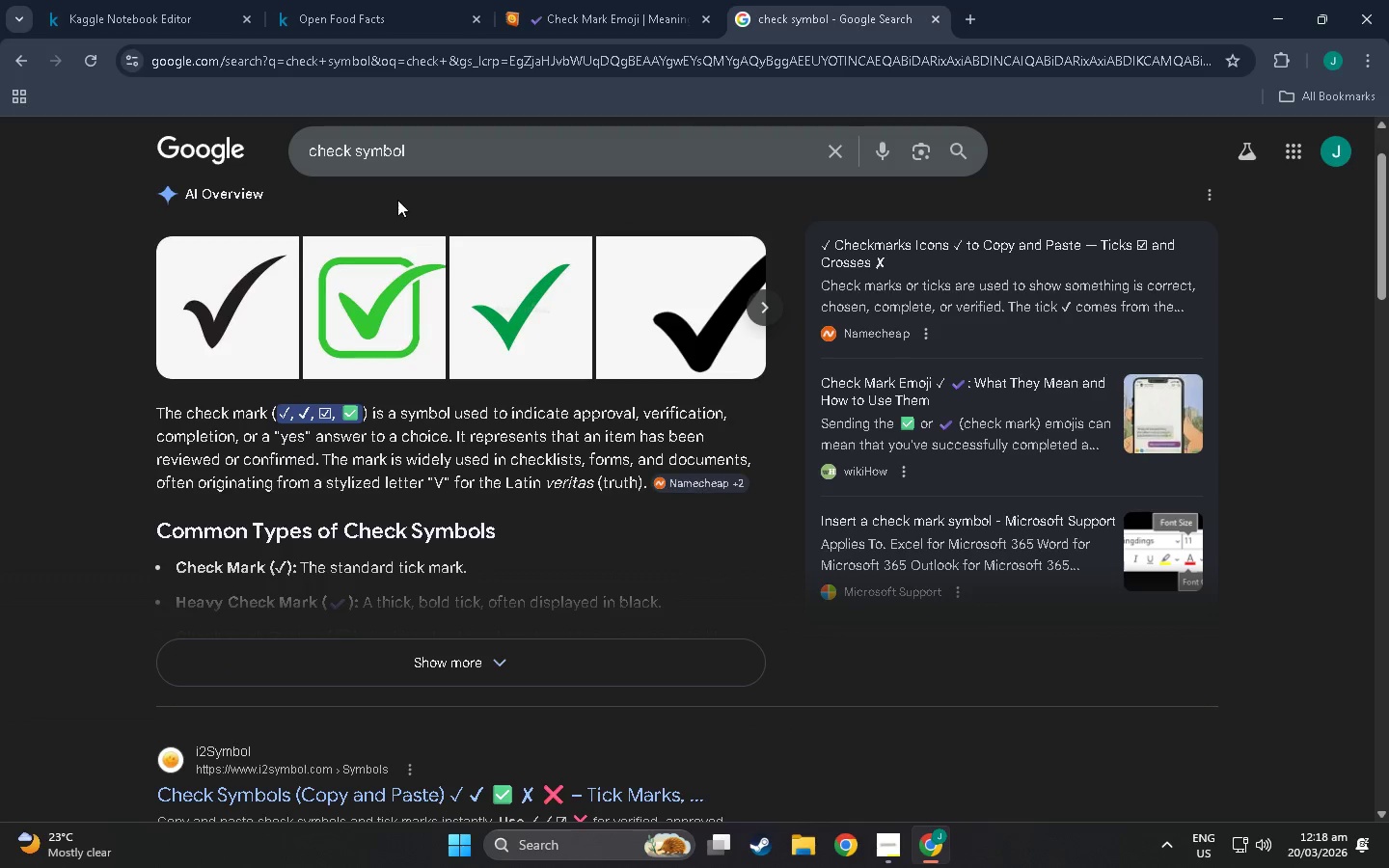 
left_click([438, 161])
 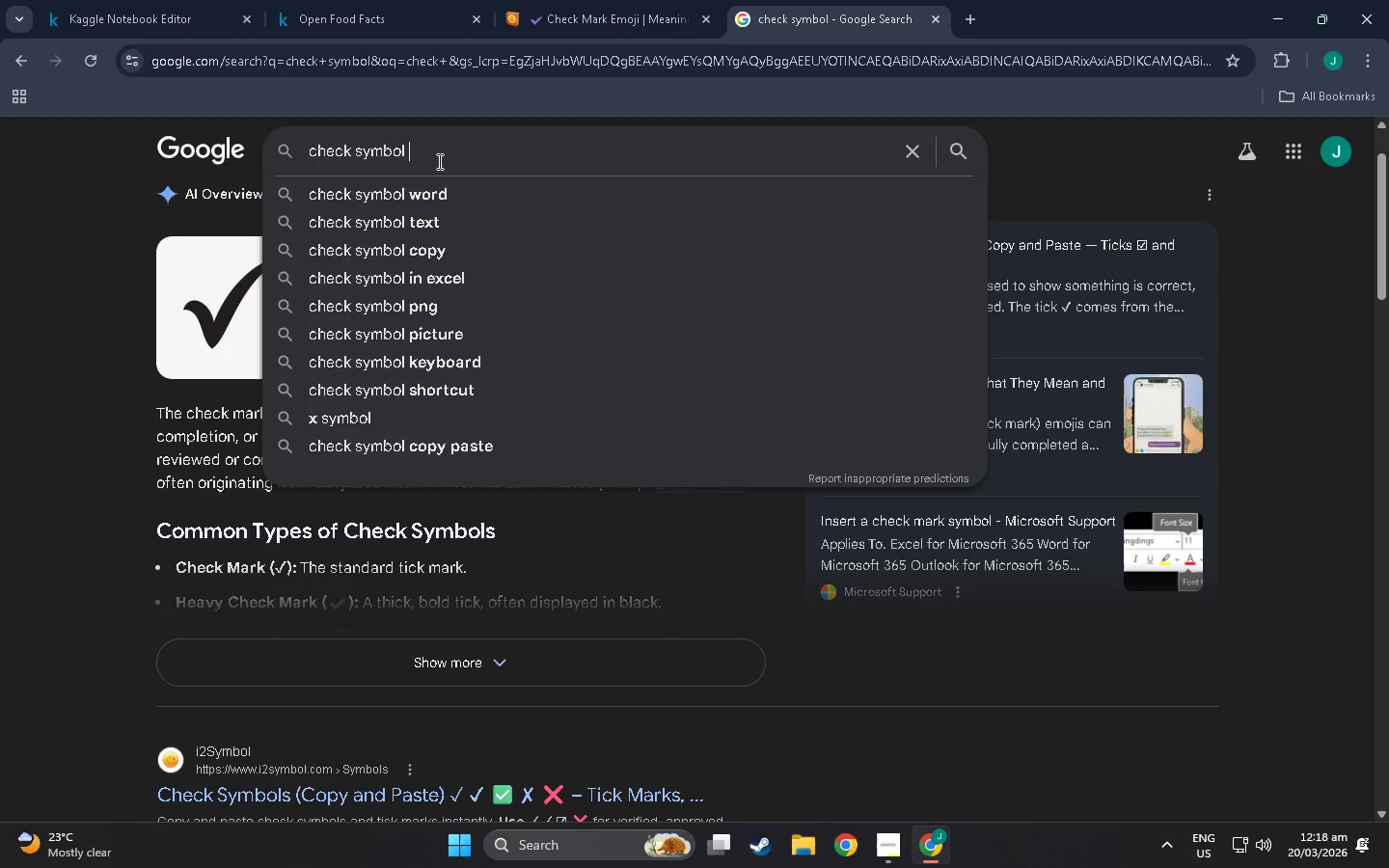 
type( copy)
 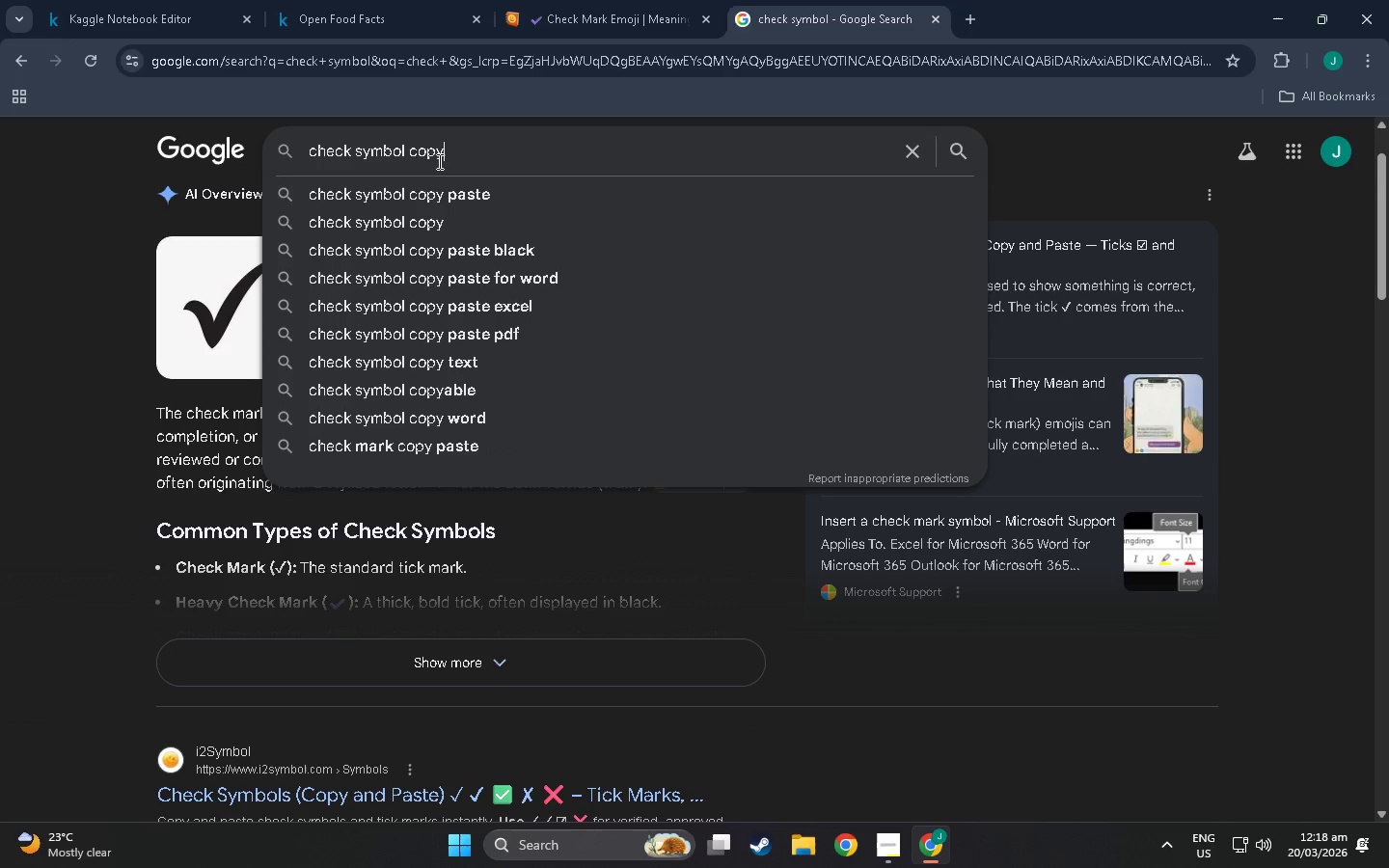 
key(Enter)
 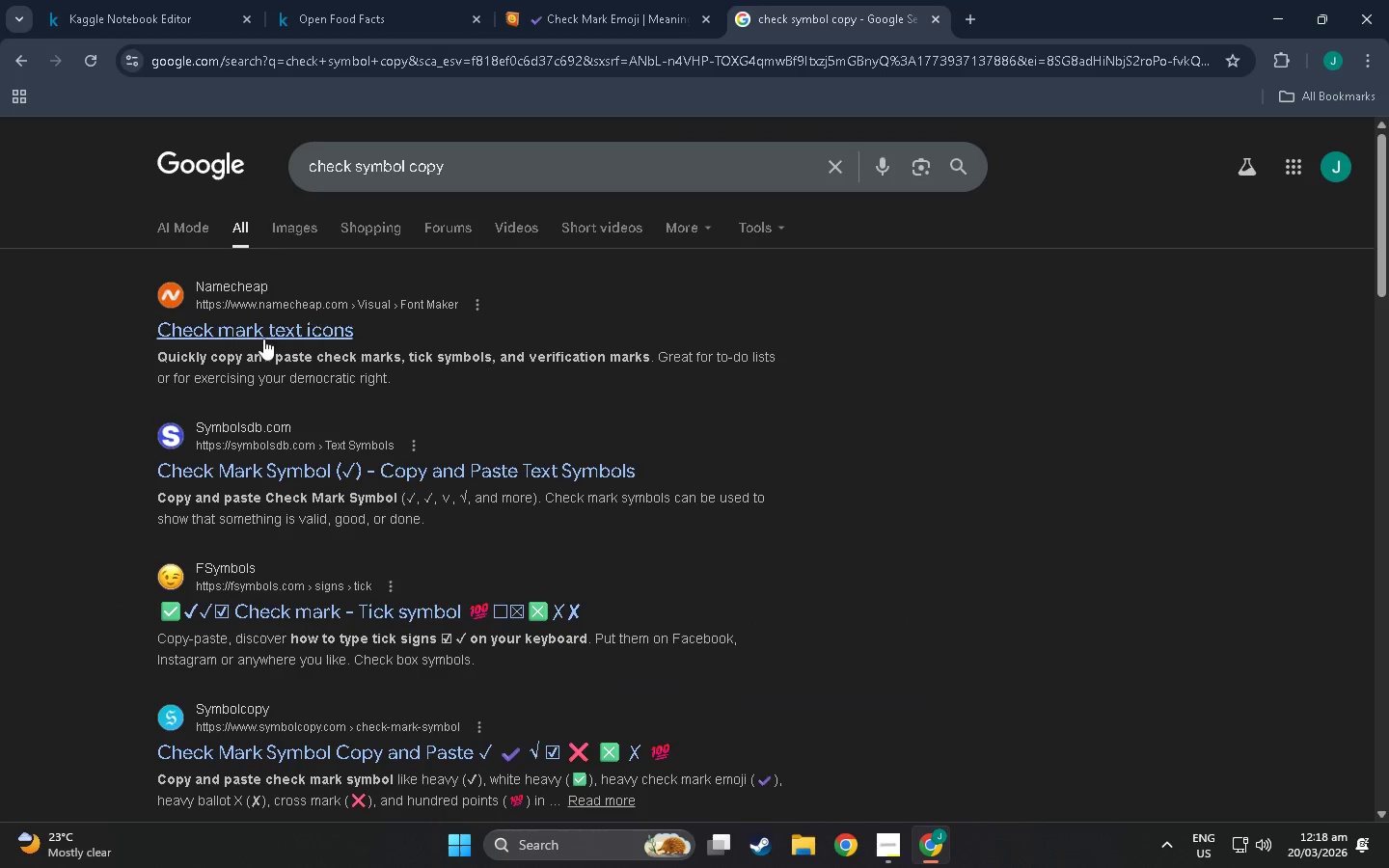 
left_click([265, 324])
 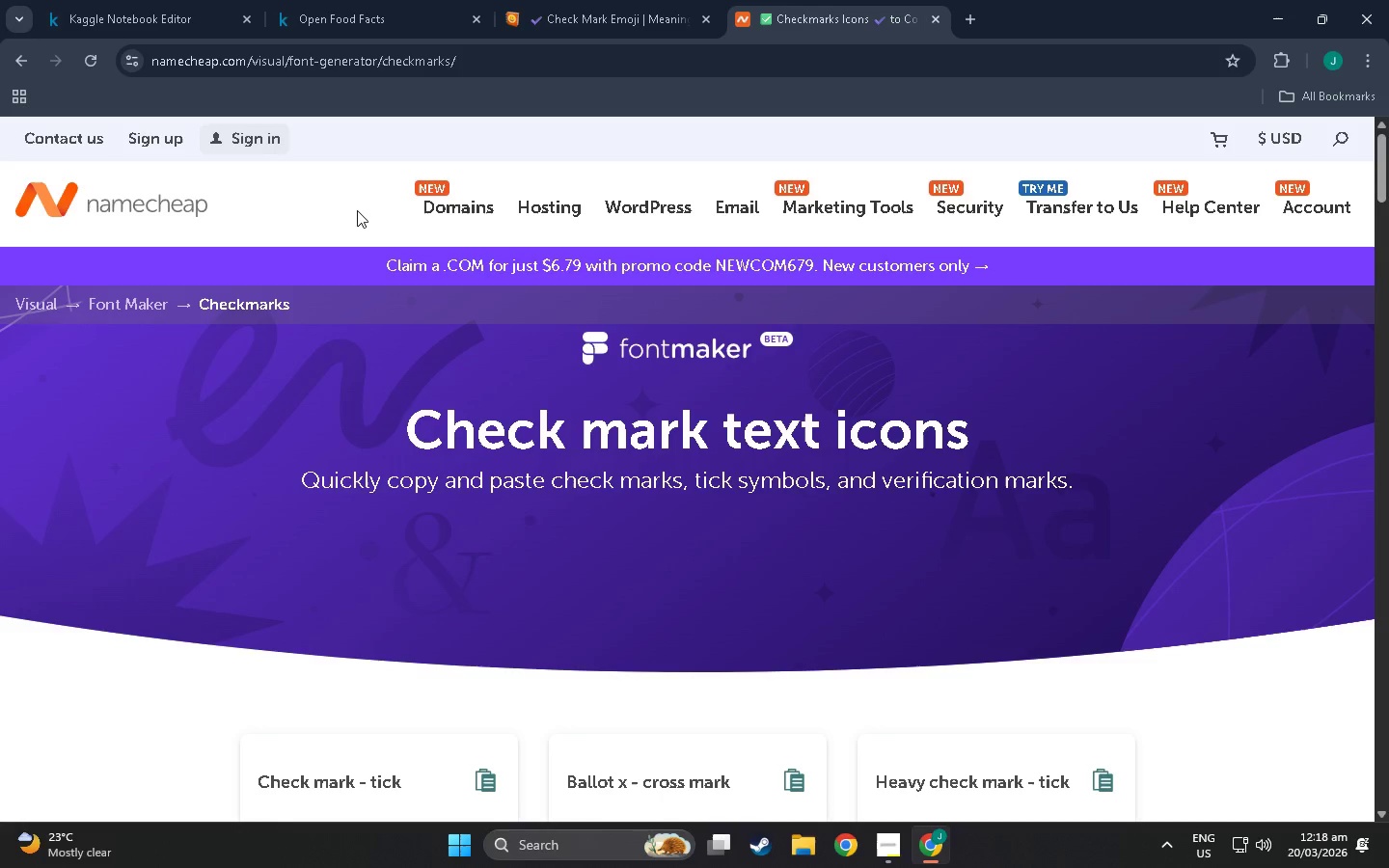 
scroll: coordinate [420, 632], scroll_direction: down, amount: 14.0
 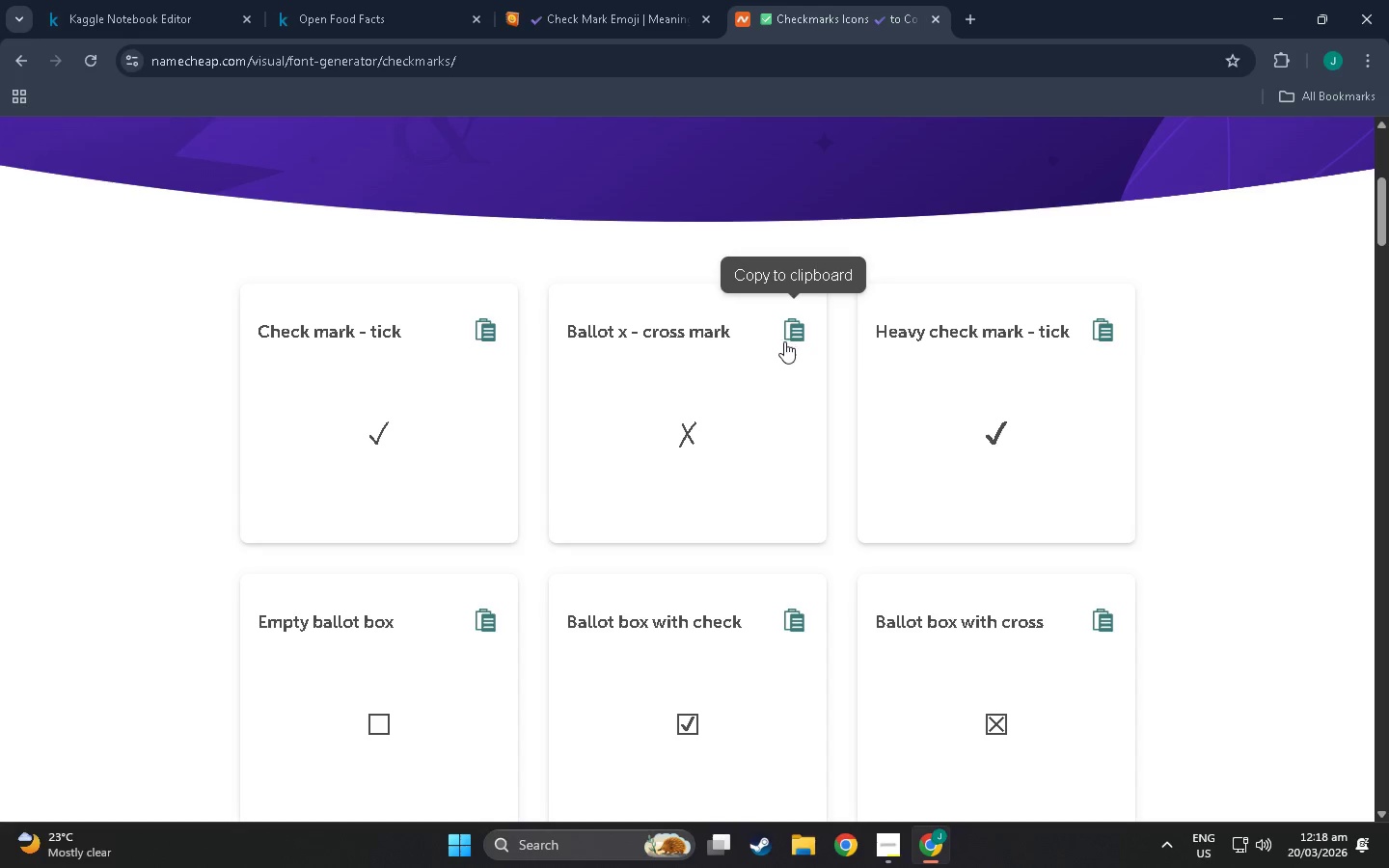 
left_click([487, 331])
 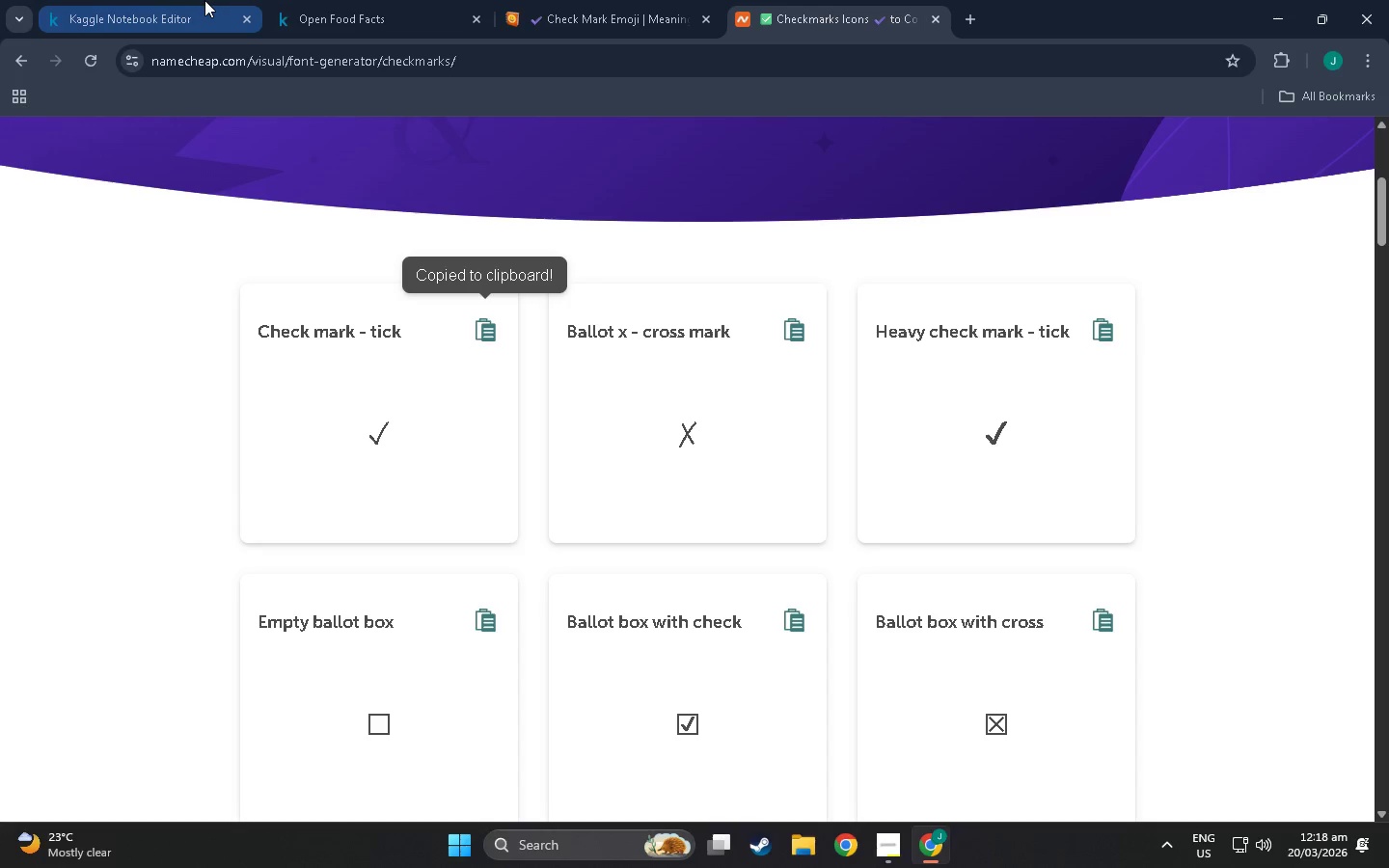 
left_click([204, 0])
 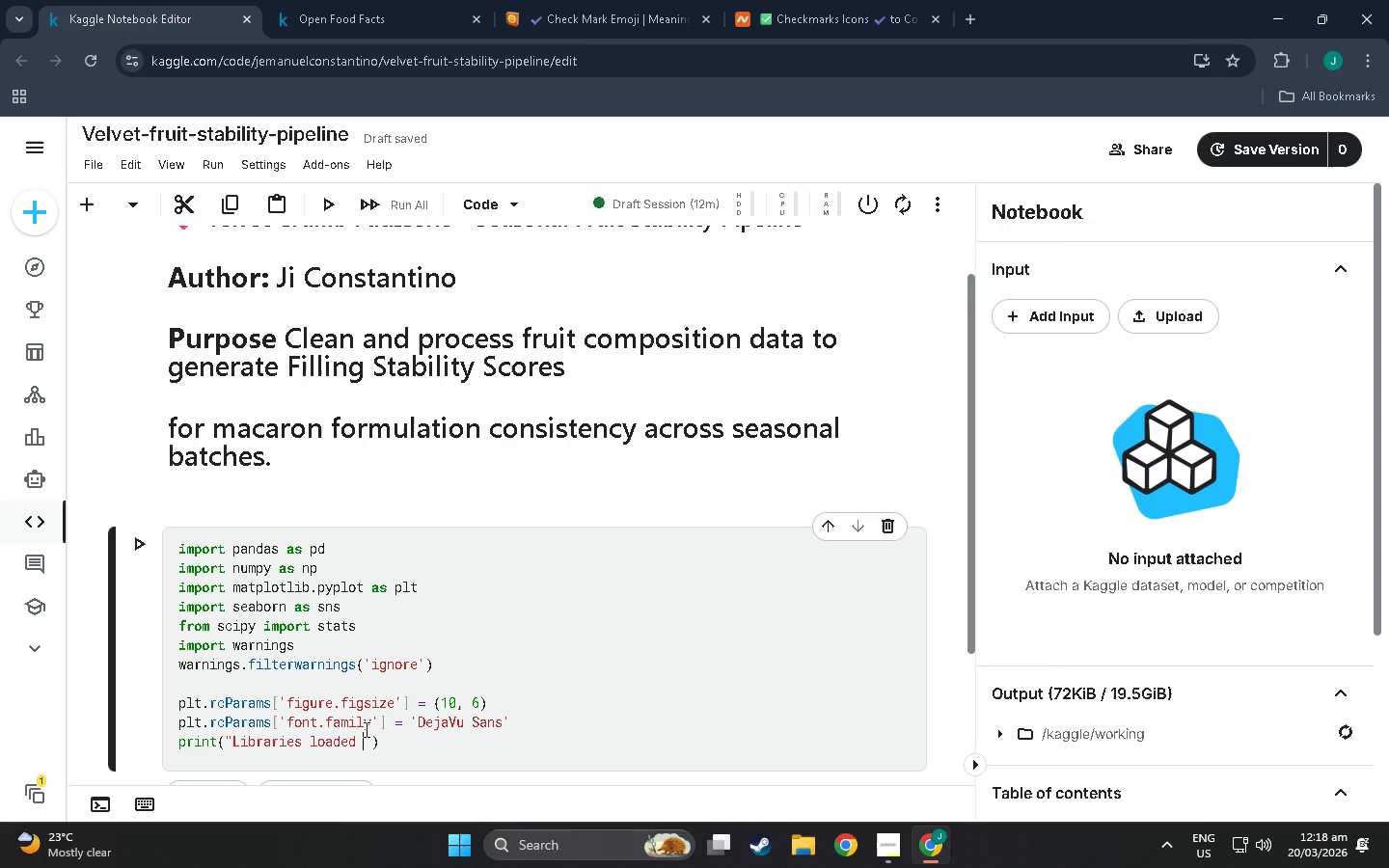 
key(Control+V)
 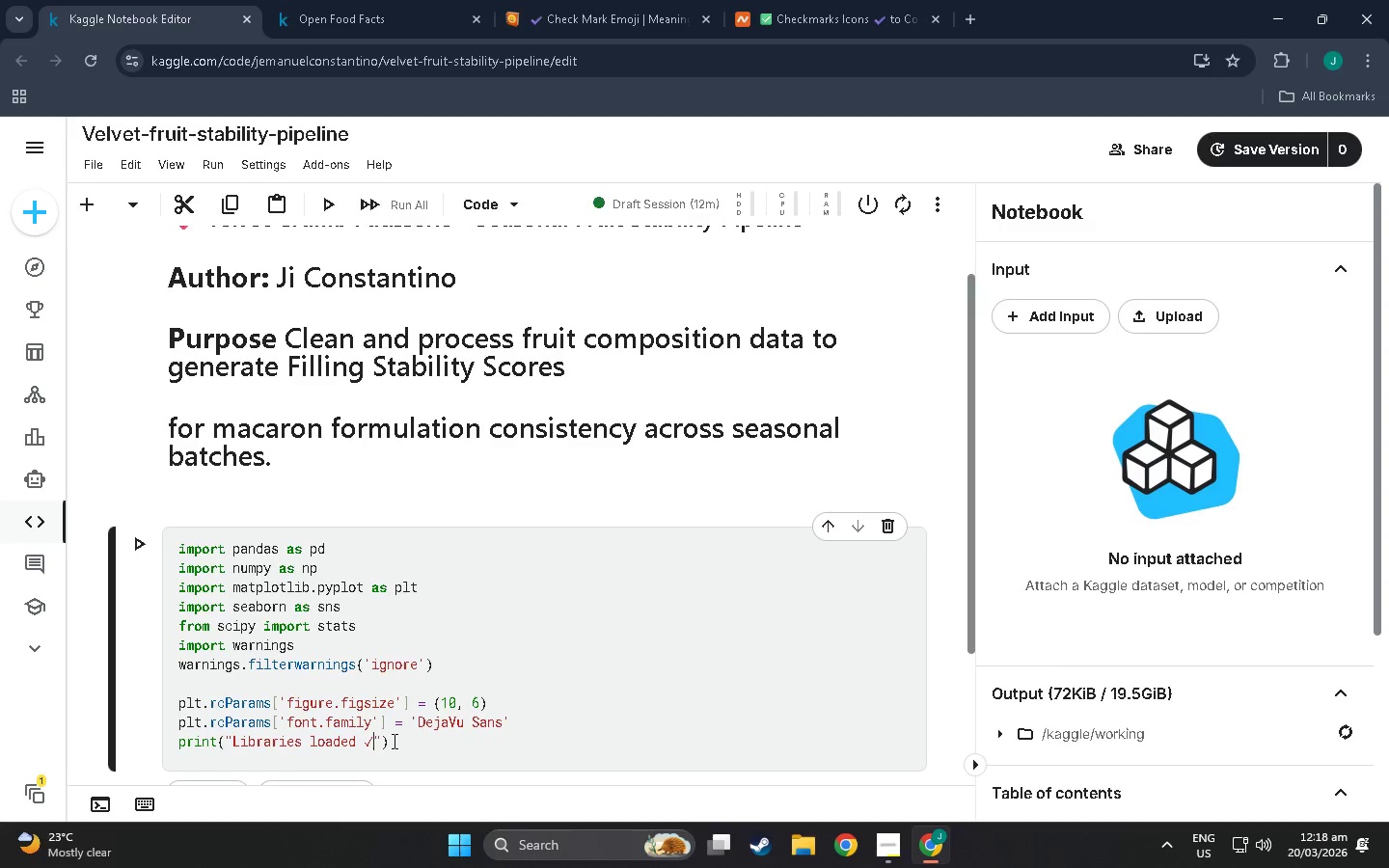 
left_click([393, 741])
 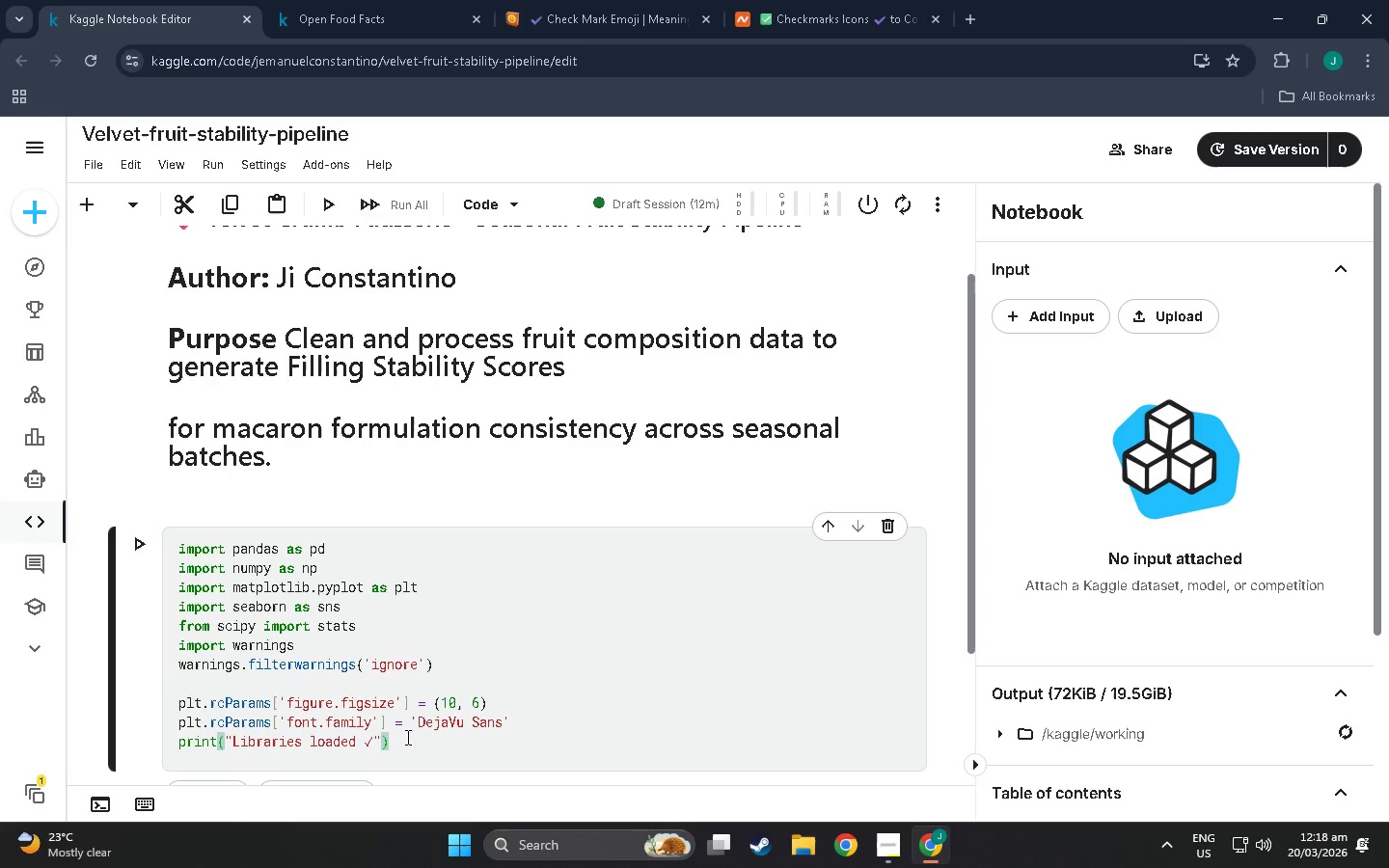 
hold_key(key=ShiftLeft, duration=0.84)
 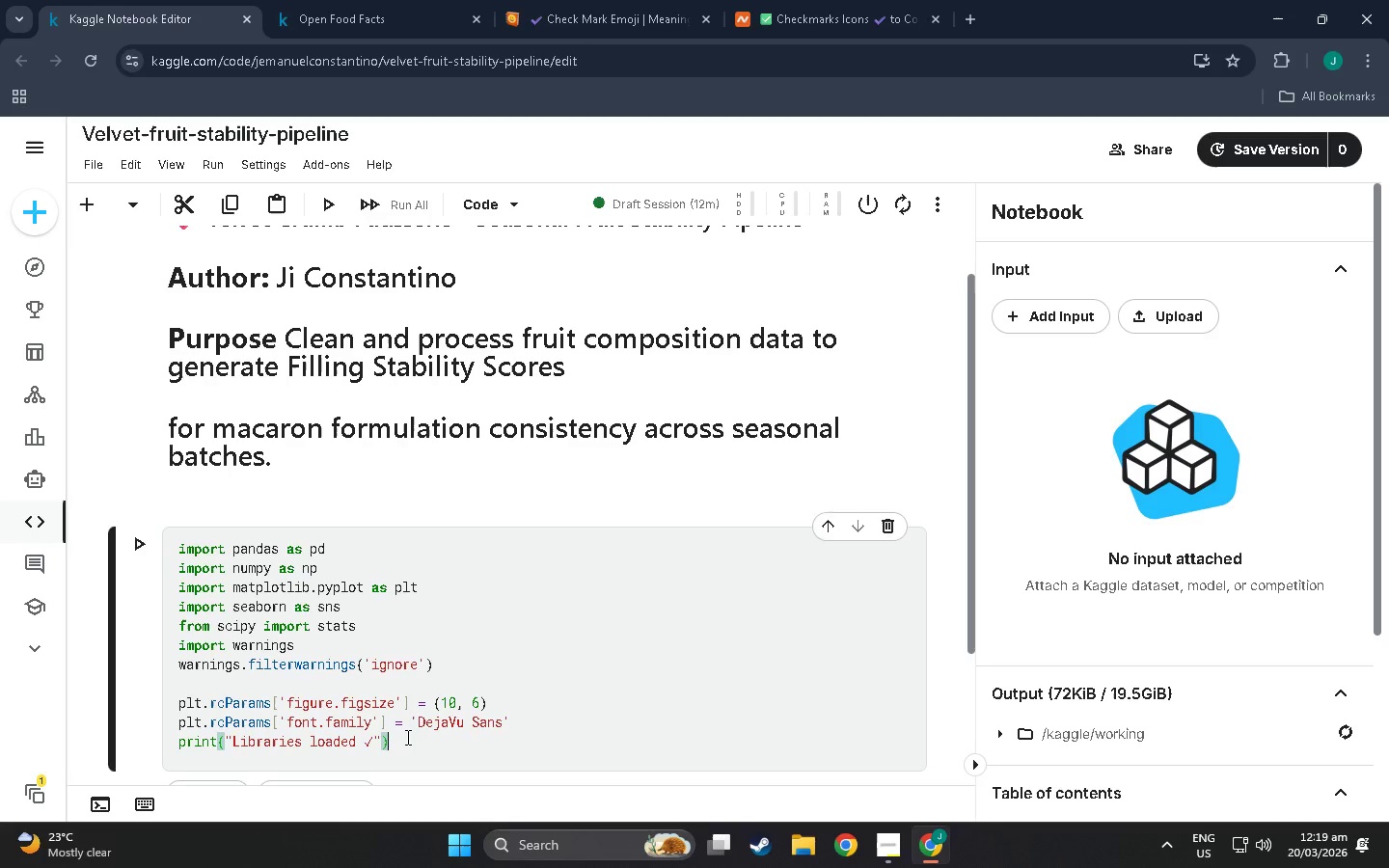 
hold_key(key=ShiftLeft, duration=1.11)
 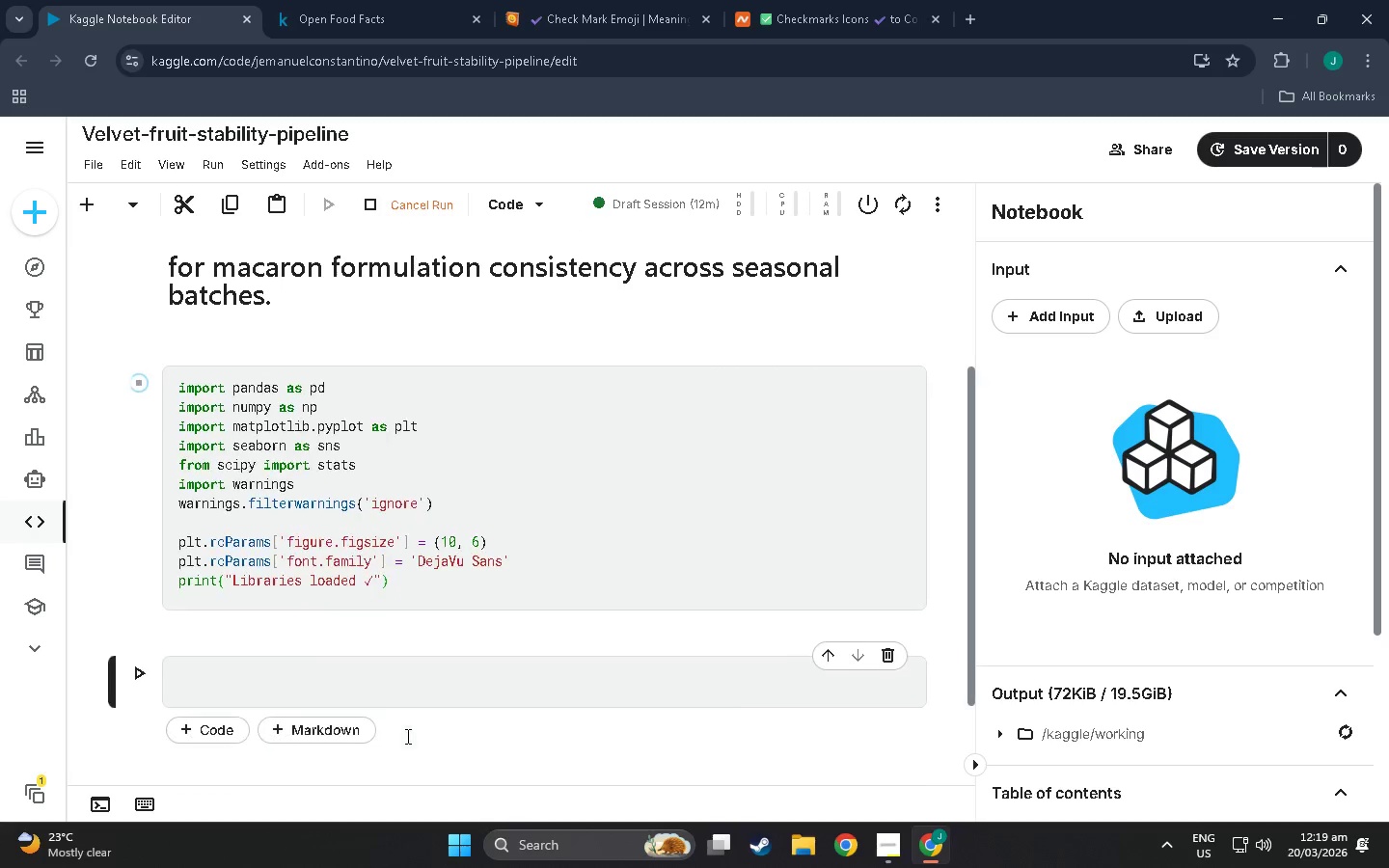 
key(Enter)
 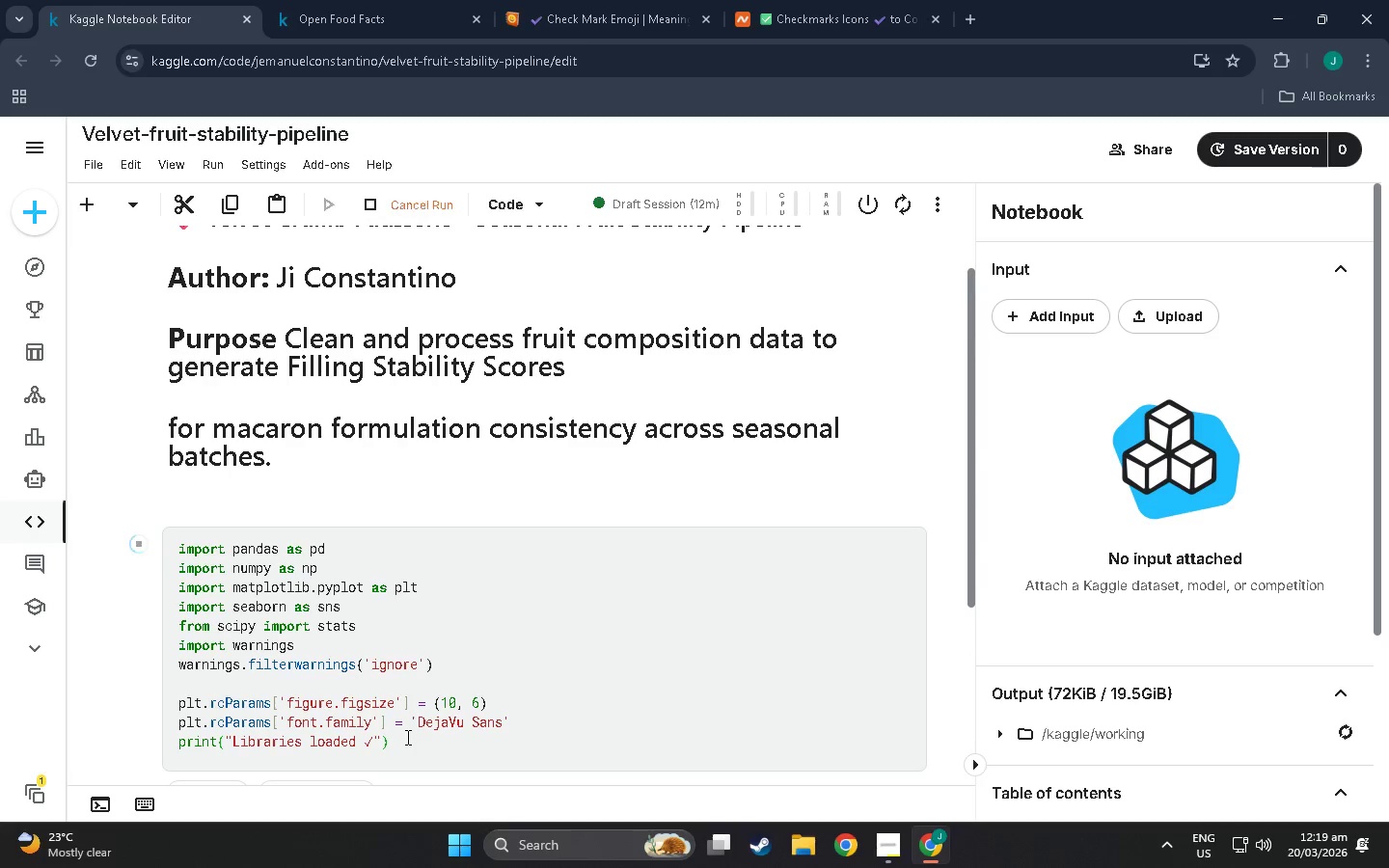 
scroll: coordinate [320, 619], scroll_direction: down, amount: 7.0
 